 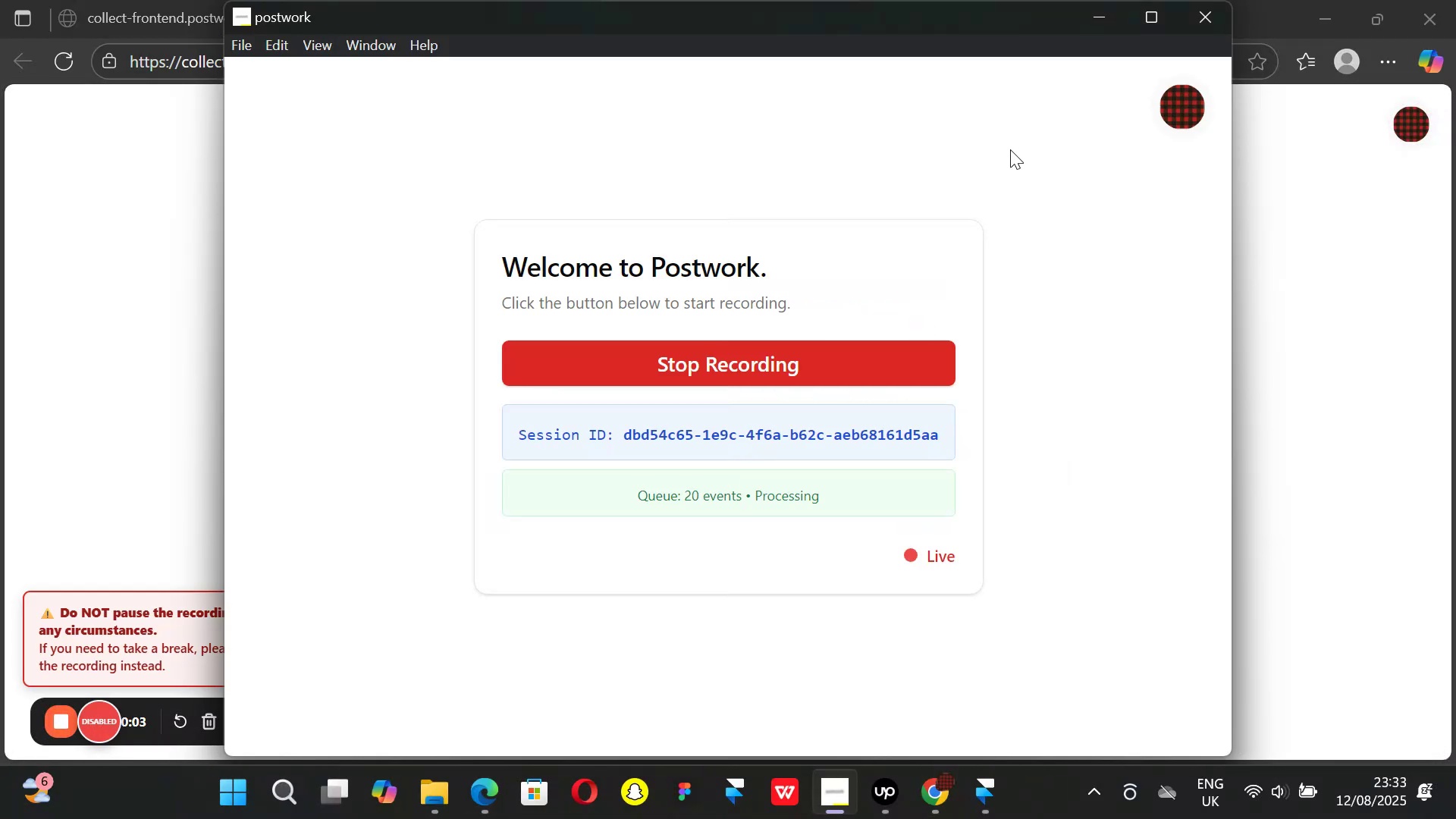 
left_click([1103, 17])
 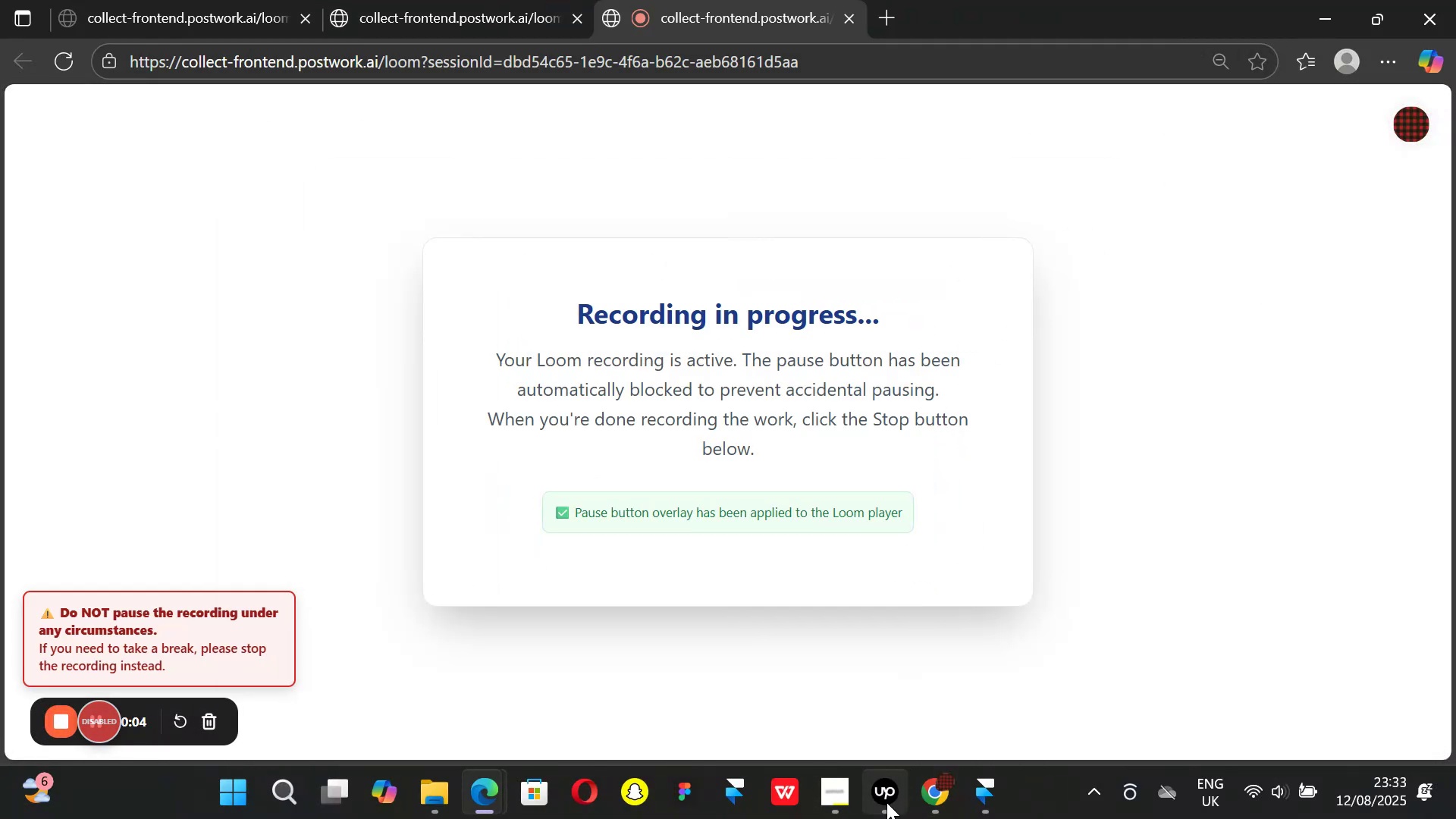 
left_click([886, 802])
 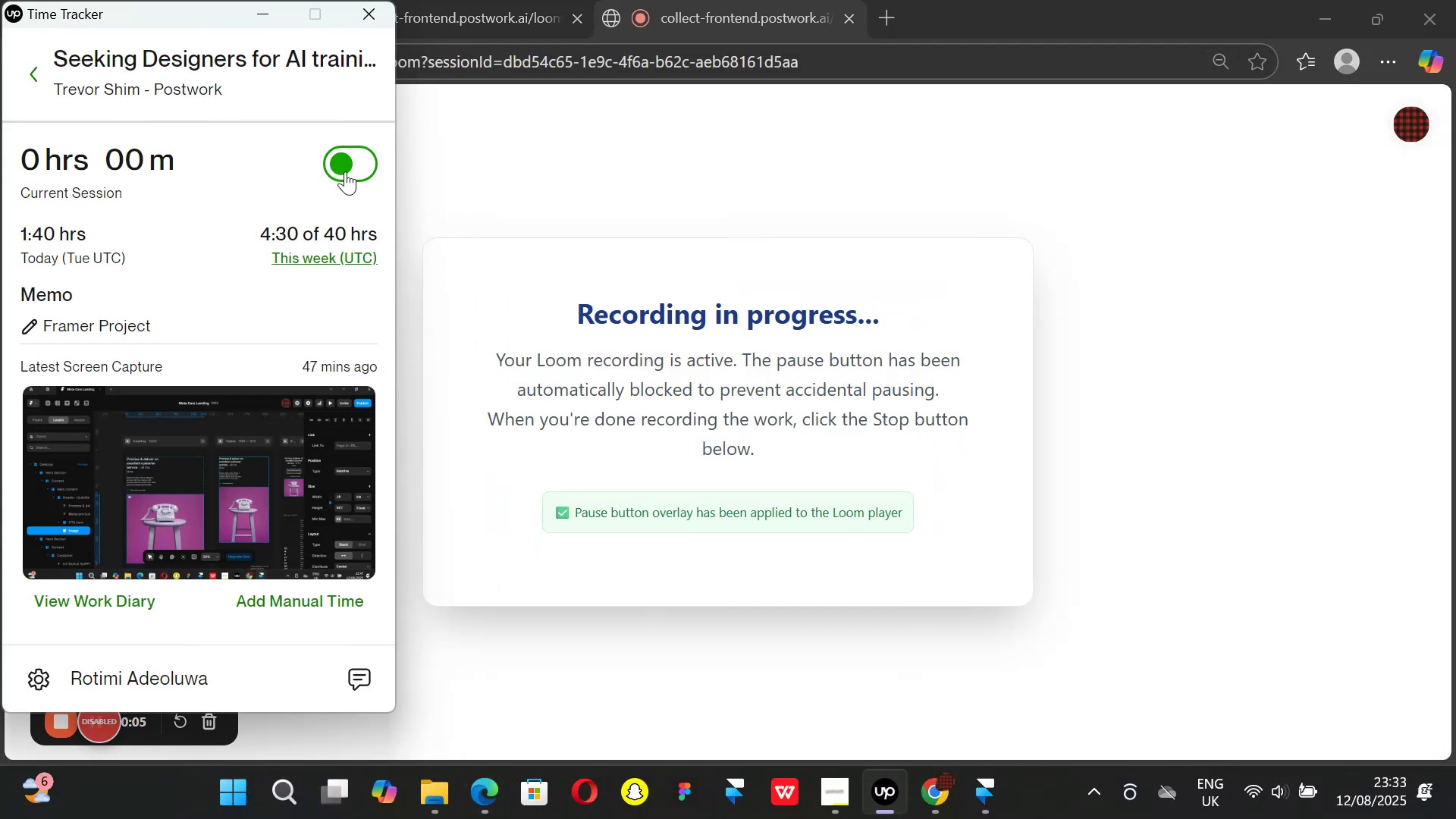 
left_click([344, 168])
 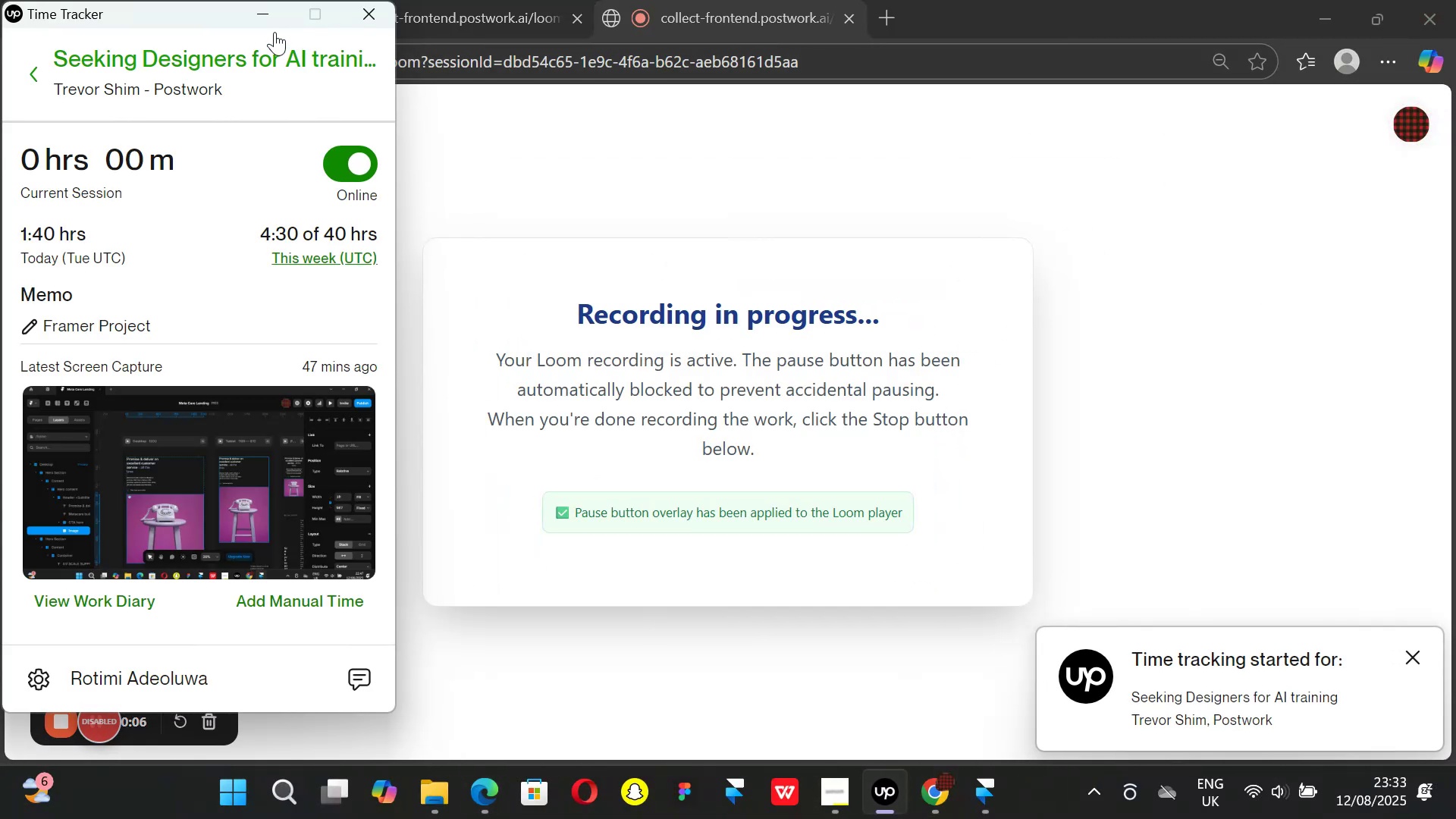 
left_click([262, 14])
 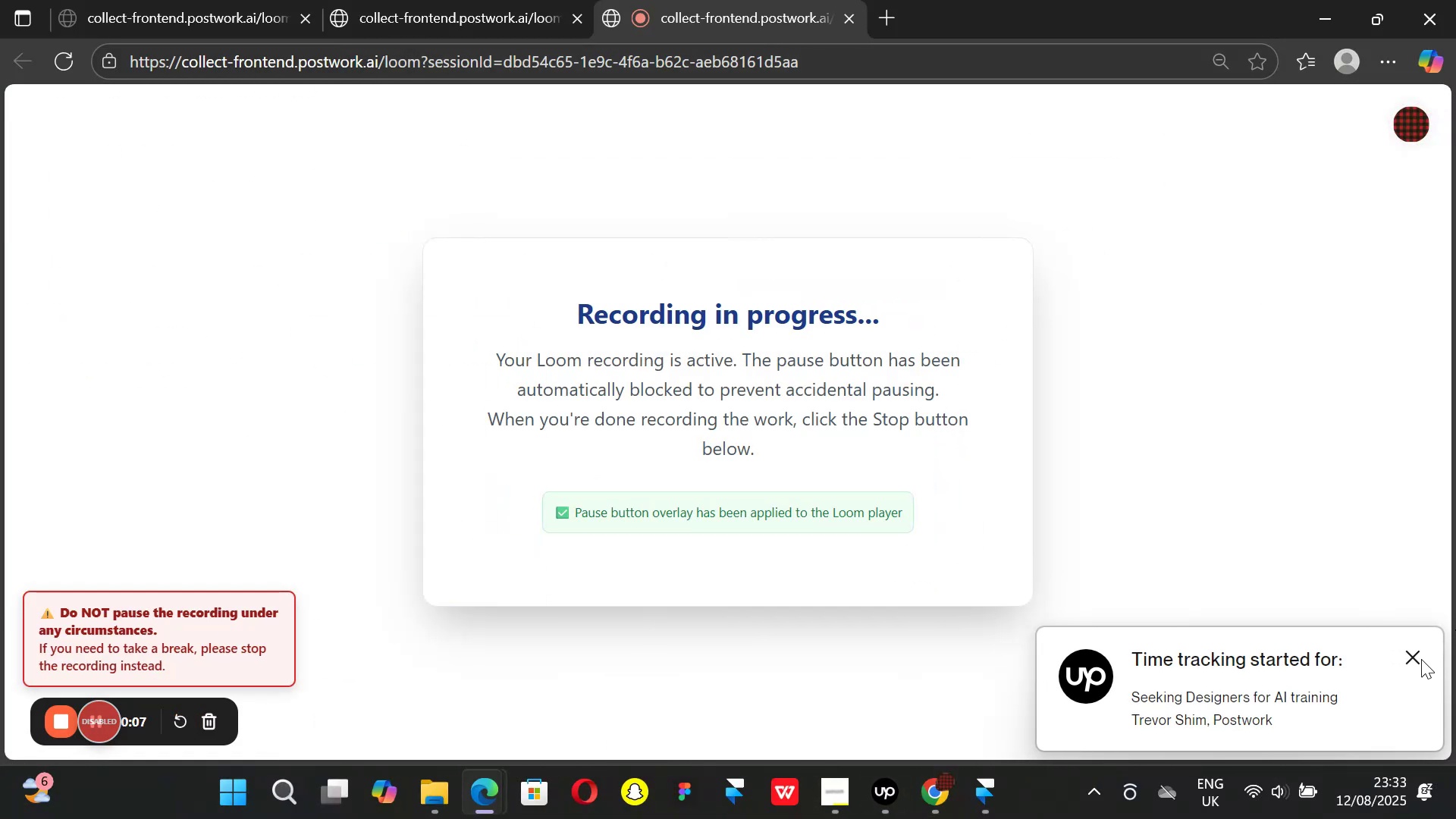 
left_click([1418, 657])
 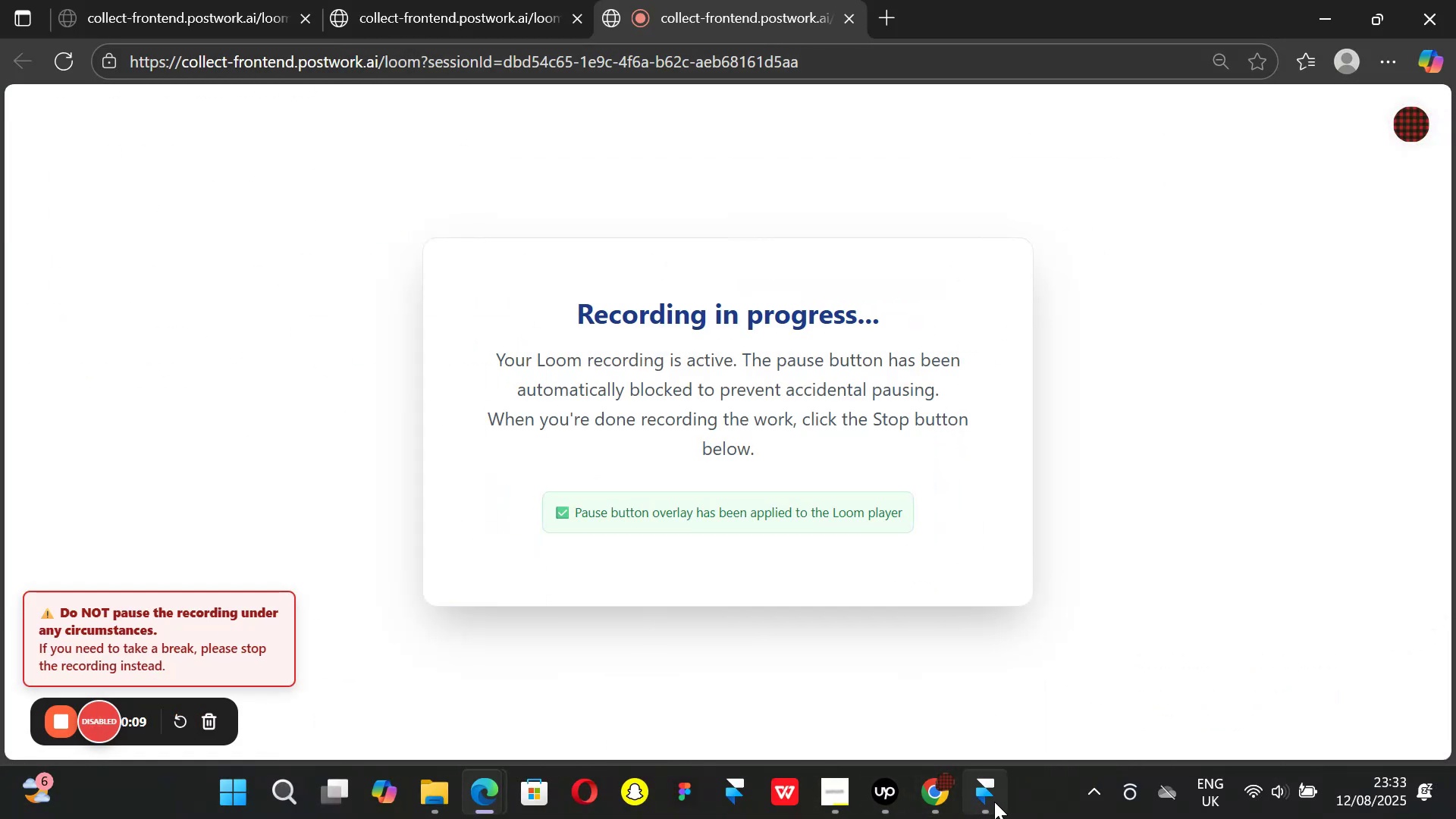 
left_click([994, 802])
 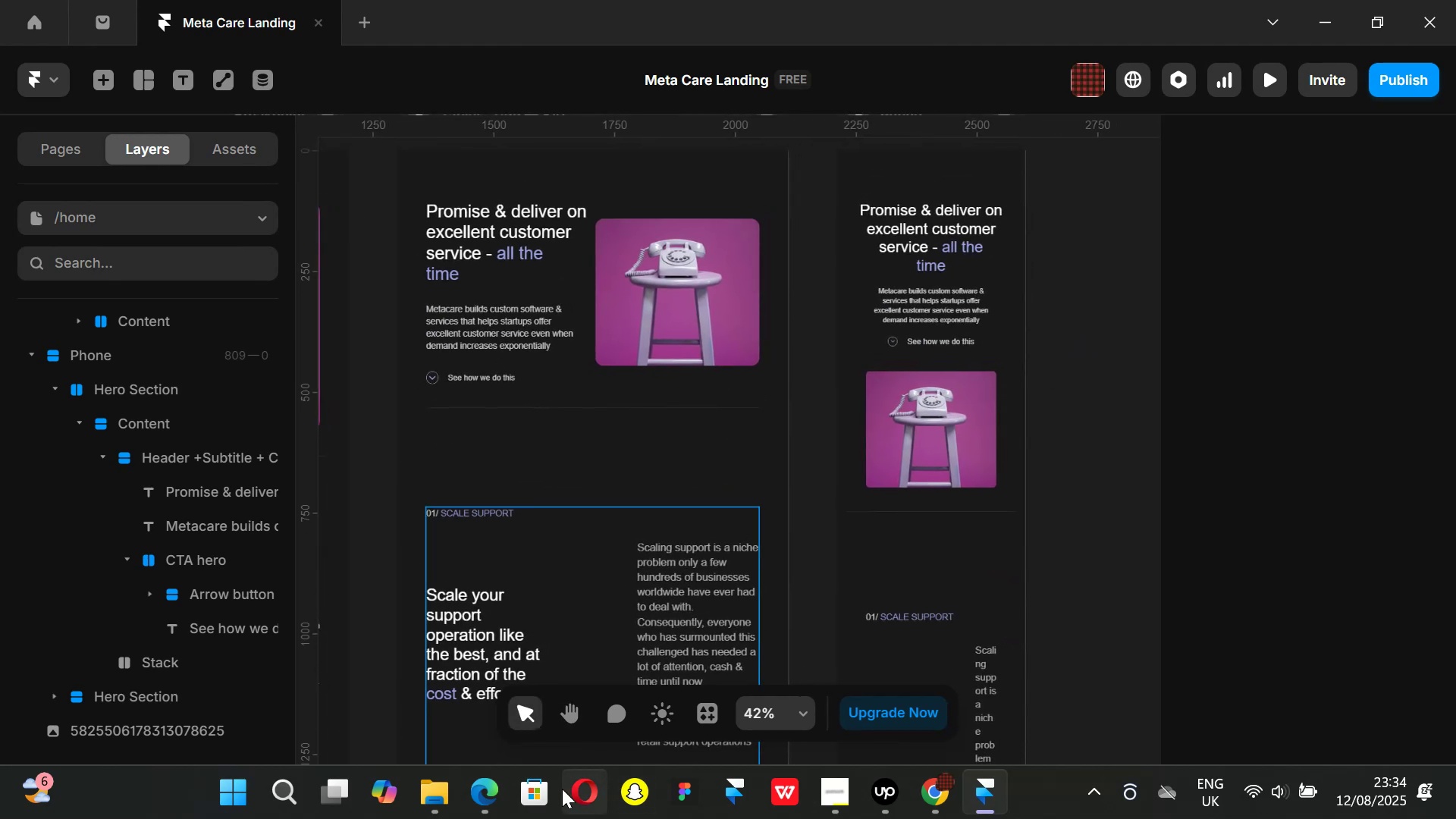 
left_click([372, 709])
 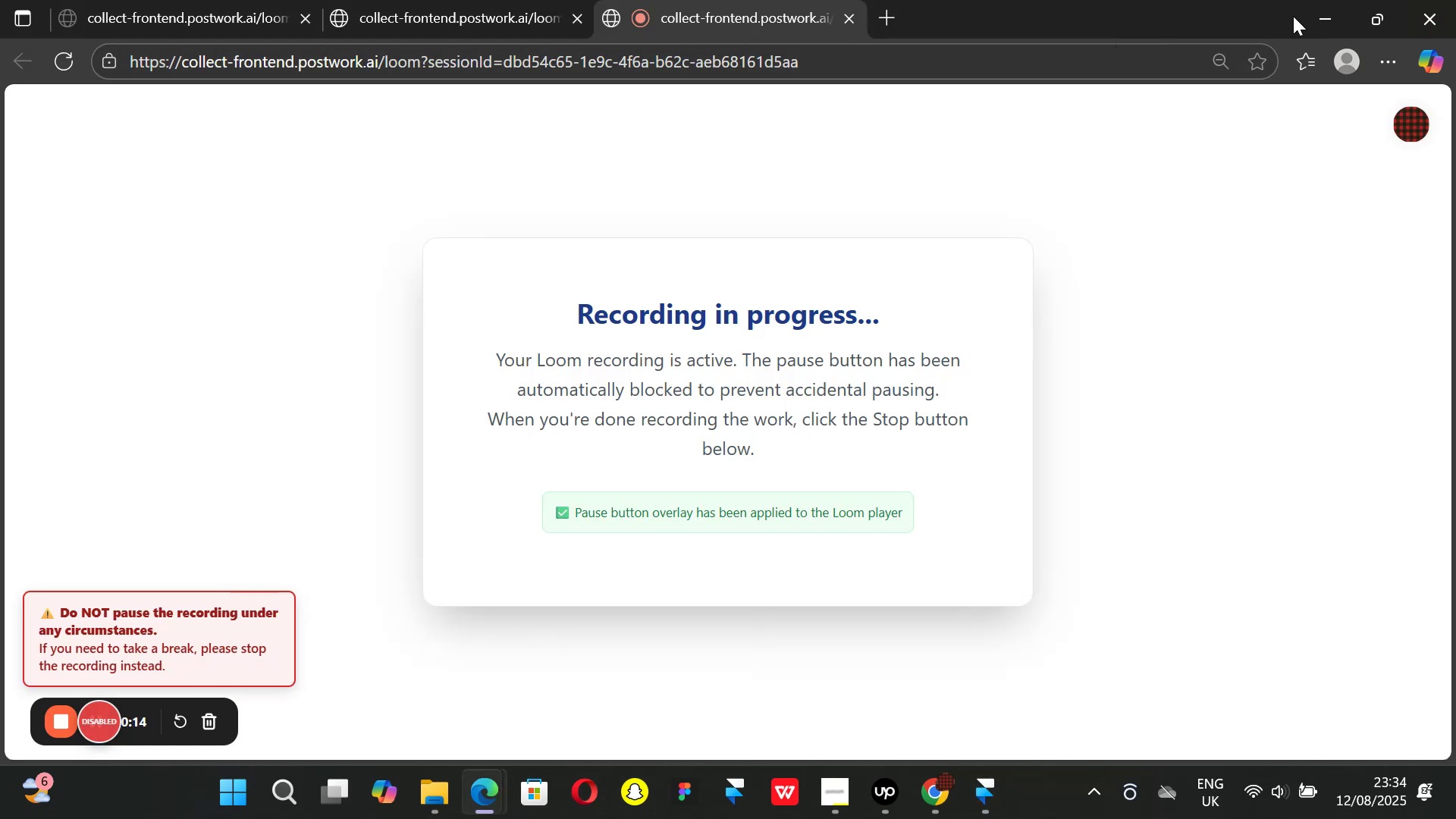 
left_click([1307, 18])
 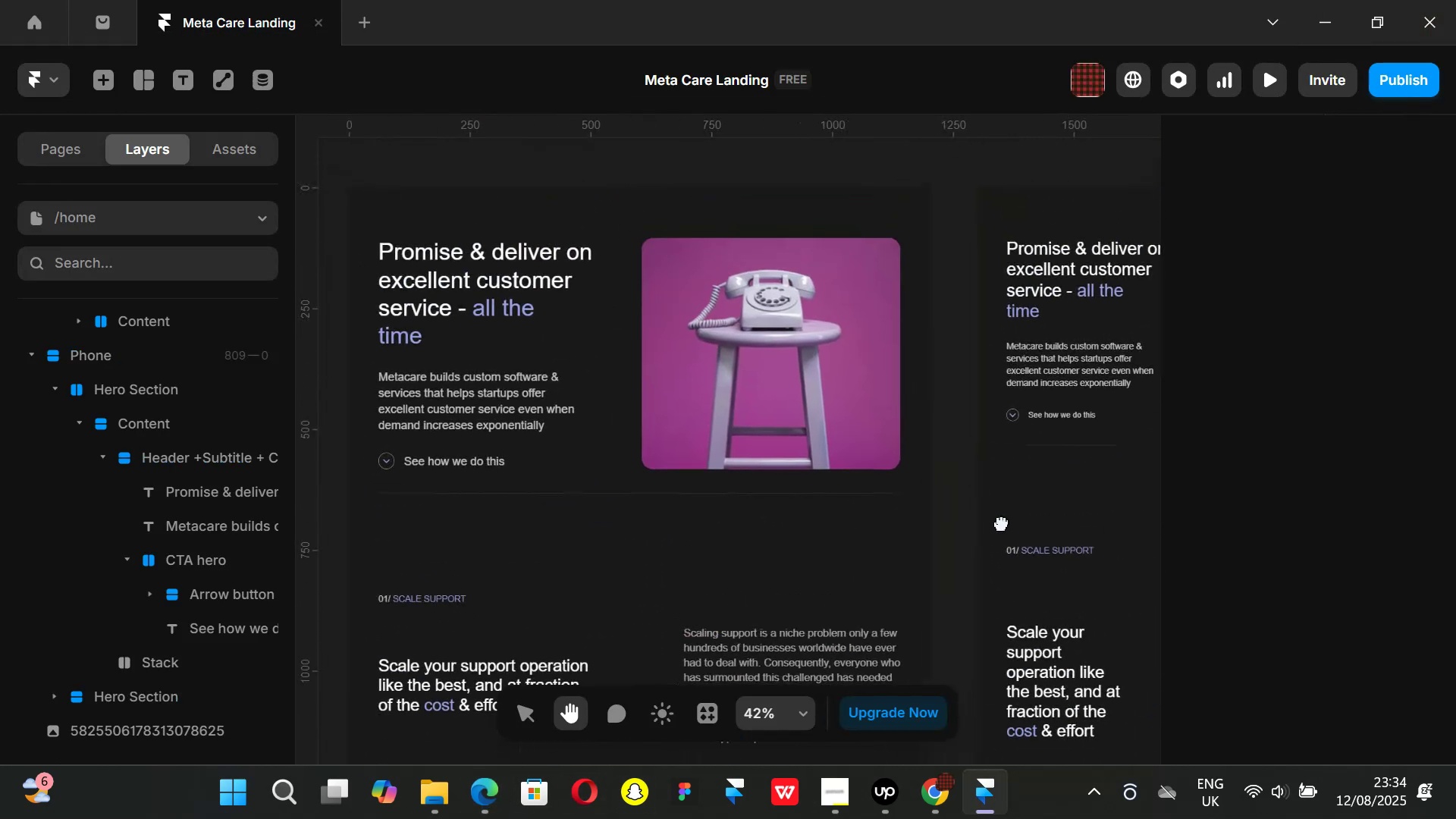 
left_click([441, 168])
 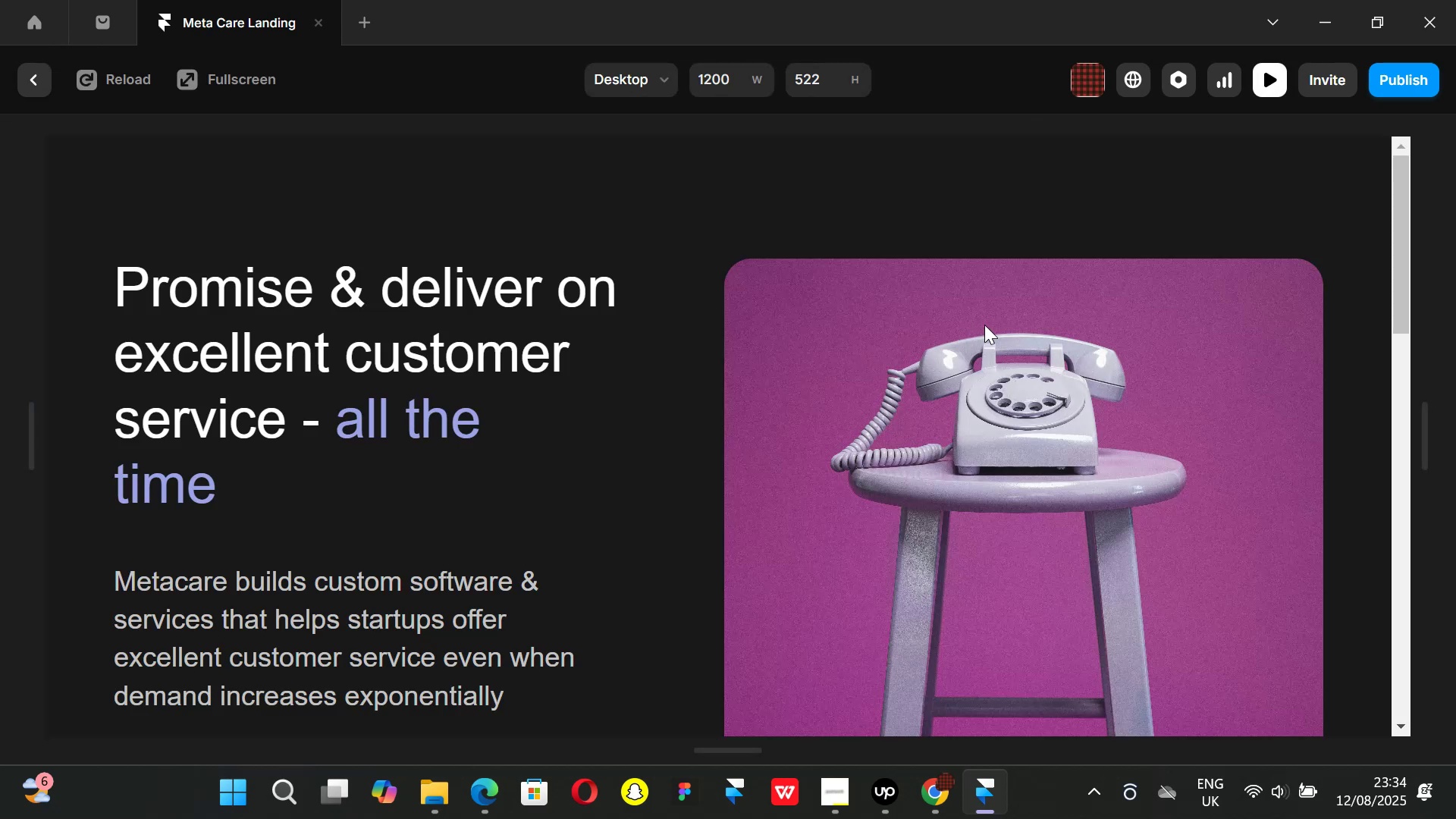 
scroll: coordinate [1120, 411], scroll_direction: none, amount: 0.0
 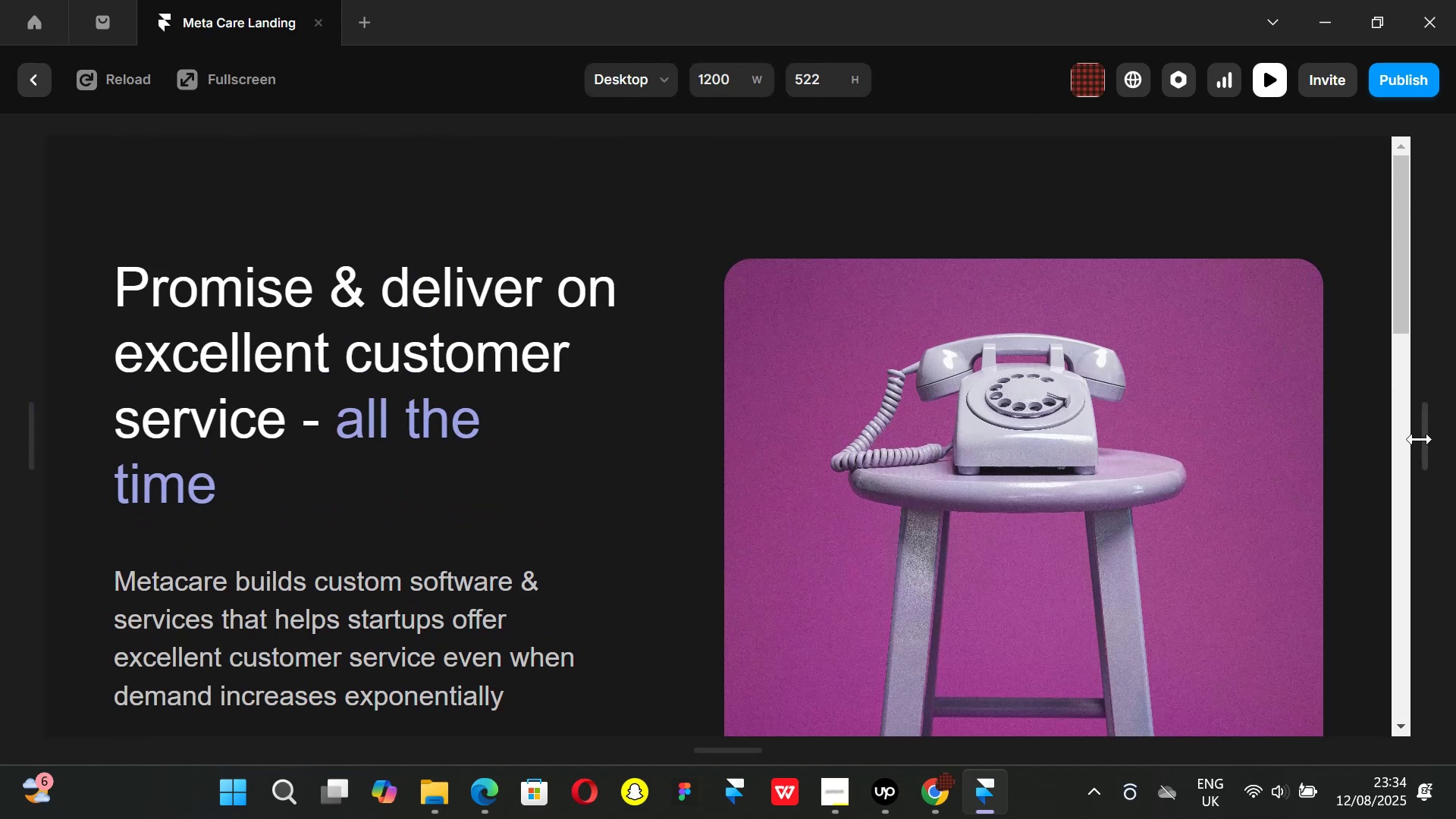 
left_click_drag(start_coordinate=[1427, 442], to_coordinate=[1119, 448])
 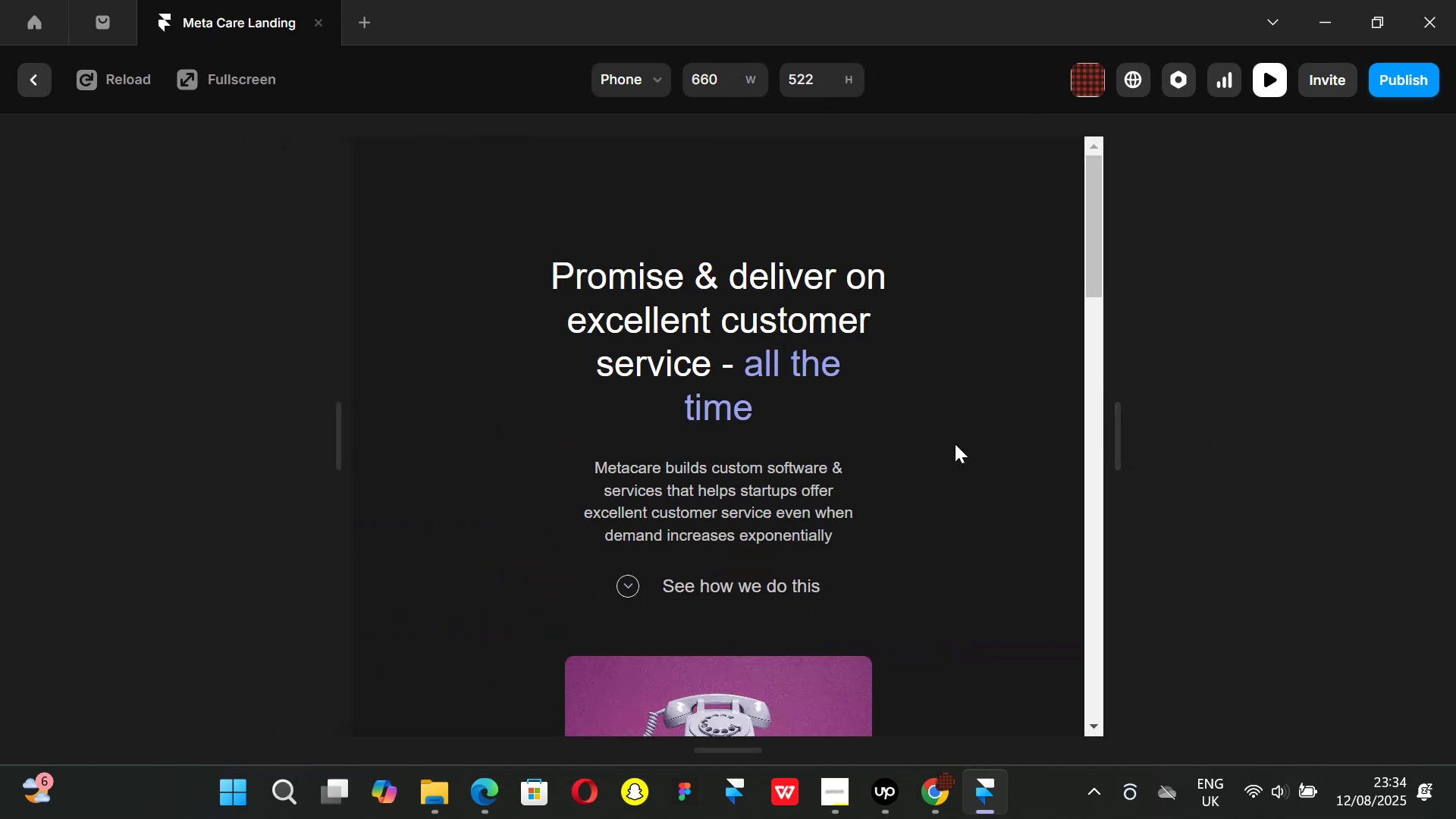 
scroll: coordinate [954, 444], scroll_direction: none, amount: 0.0
 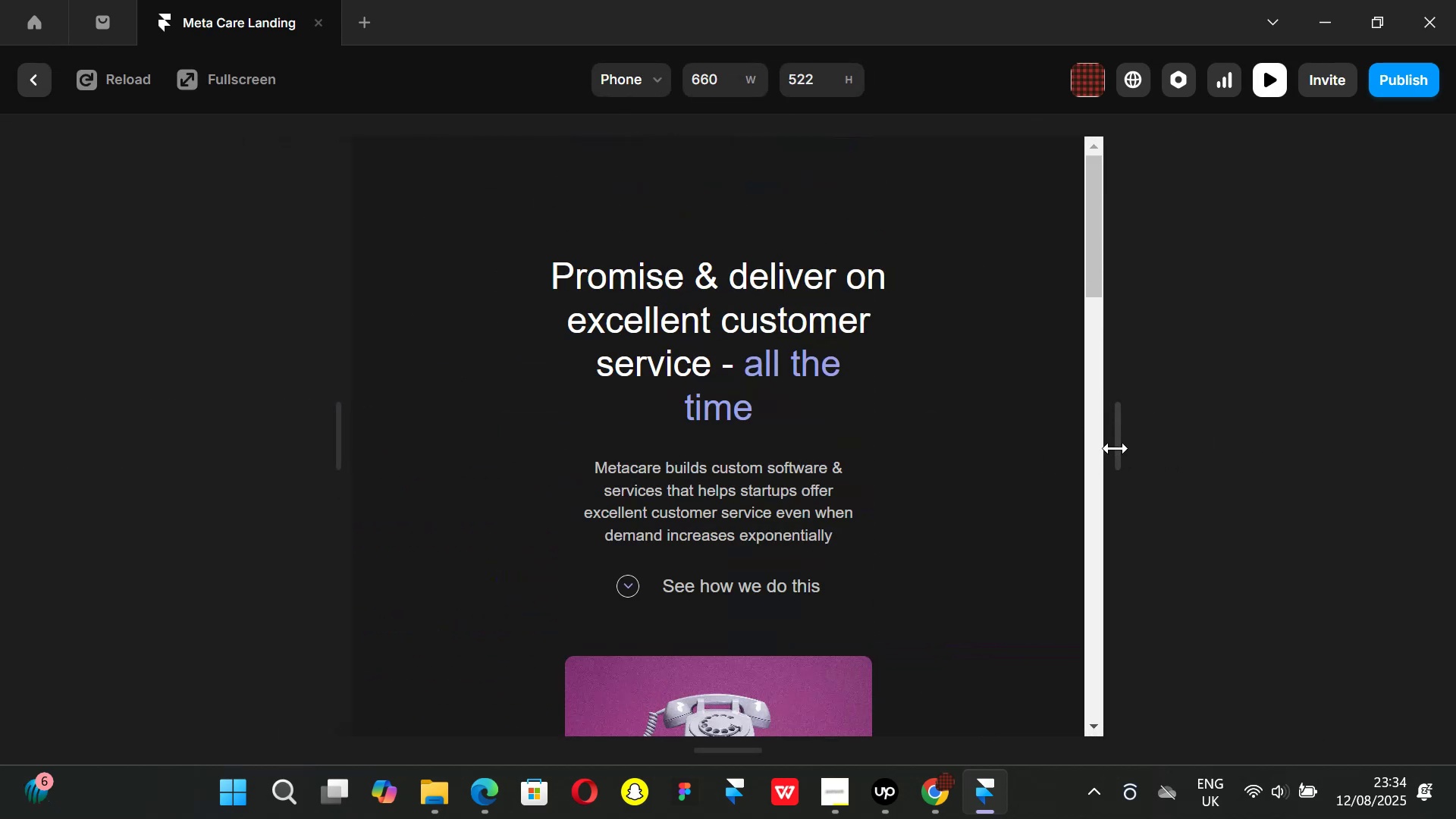 
left_click_drag(start_coordinate=[1116, 448], to_coordinate=[851, 444])
 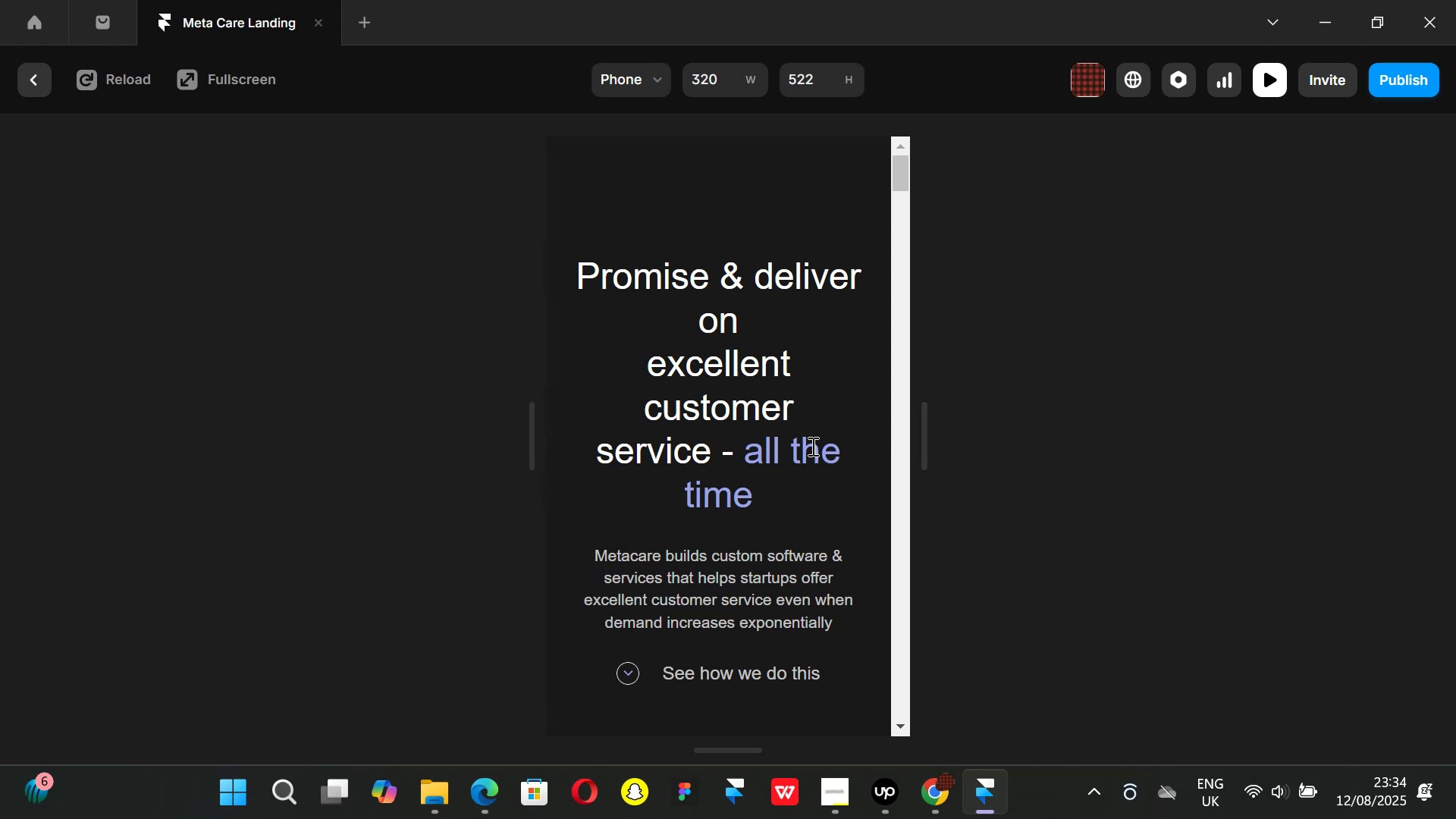 
scroll: coordinate [799, 447], scroll_direction: none, amount: 0.0
 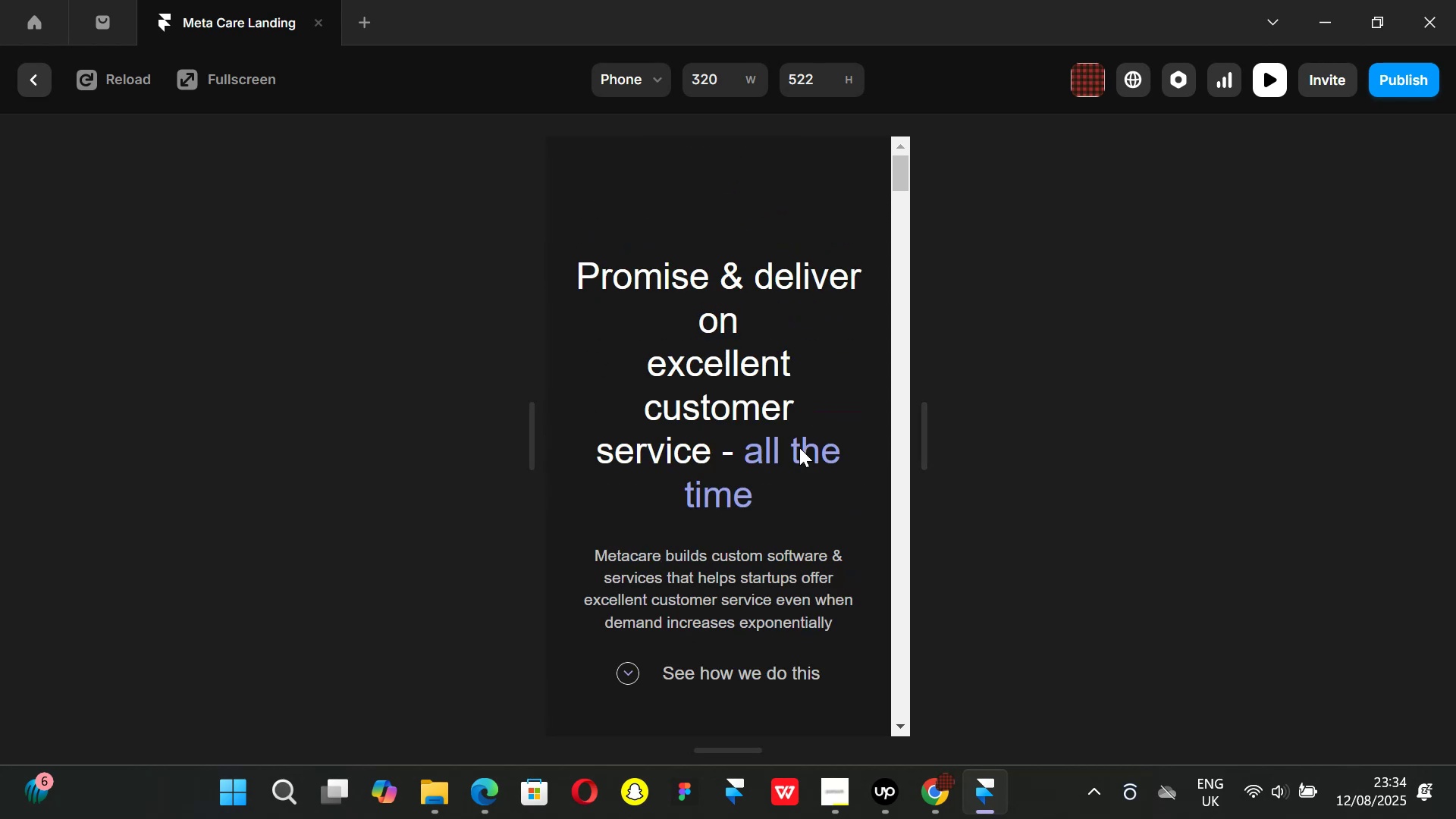 
scroll: coordinate [799, 447], scroll_direction: down, amount: 4.0
 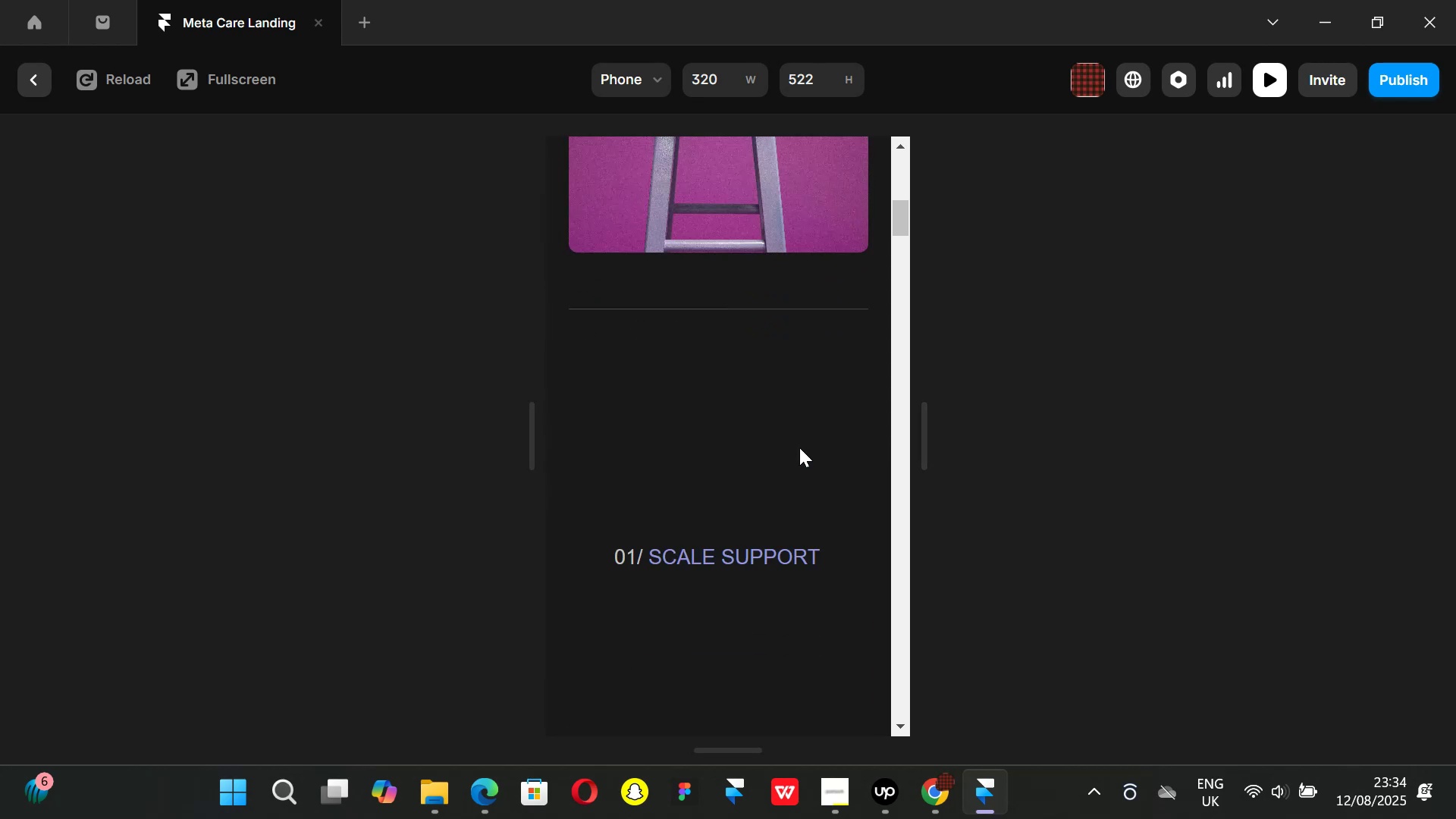 
scroll: coordinate [799, 447], scroll_direction: up, amount: 2.0
 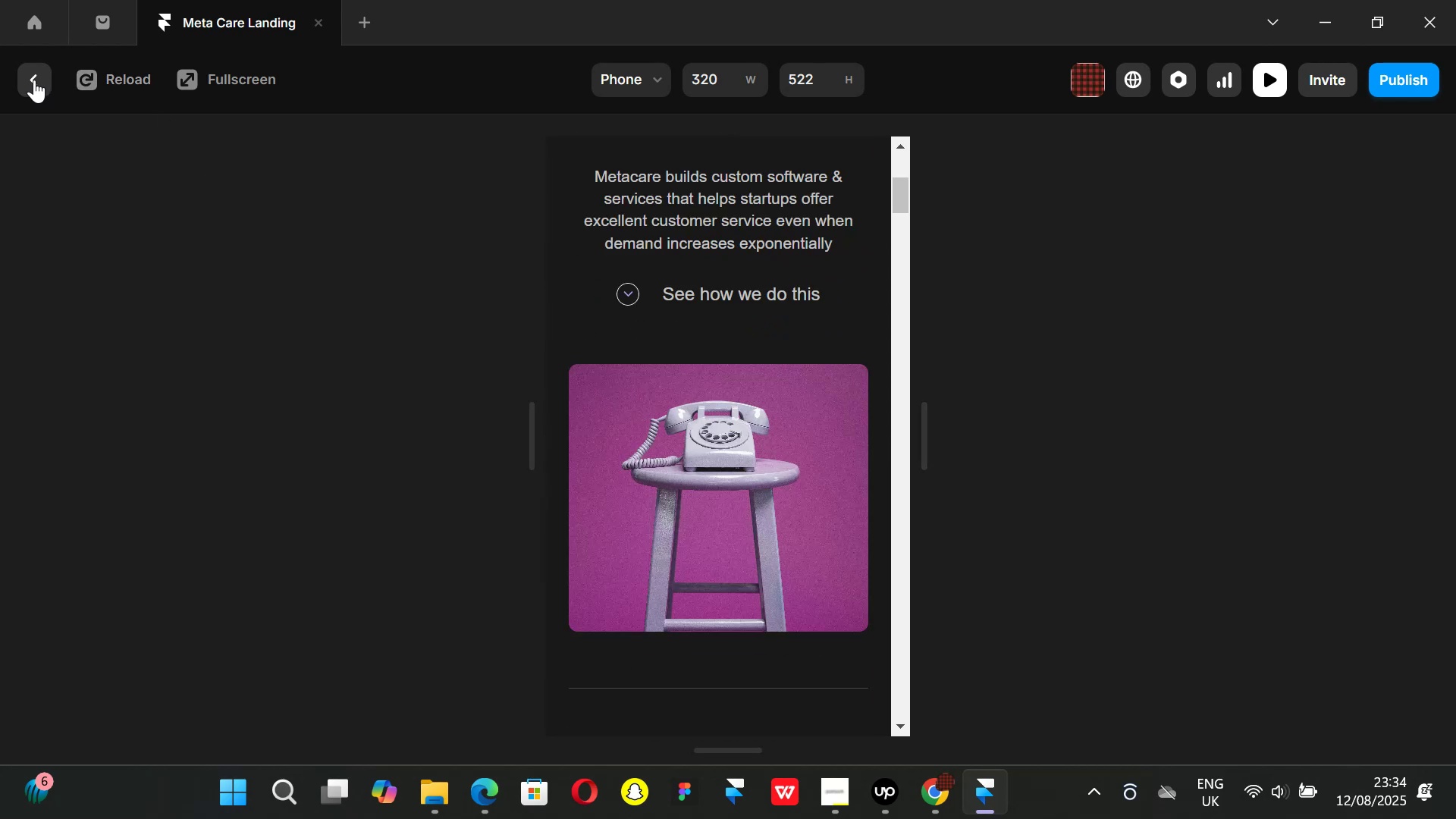 
left_click([27, 78])
 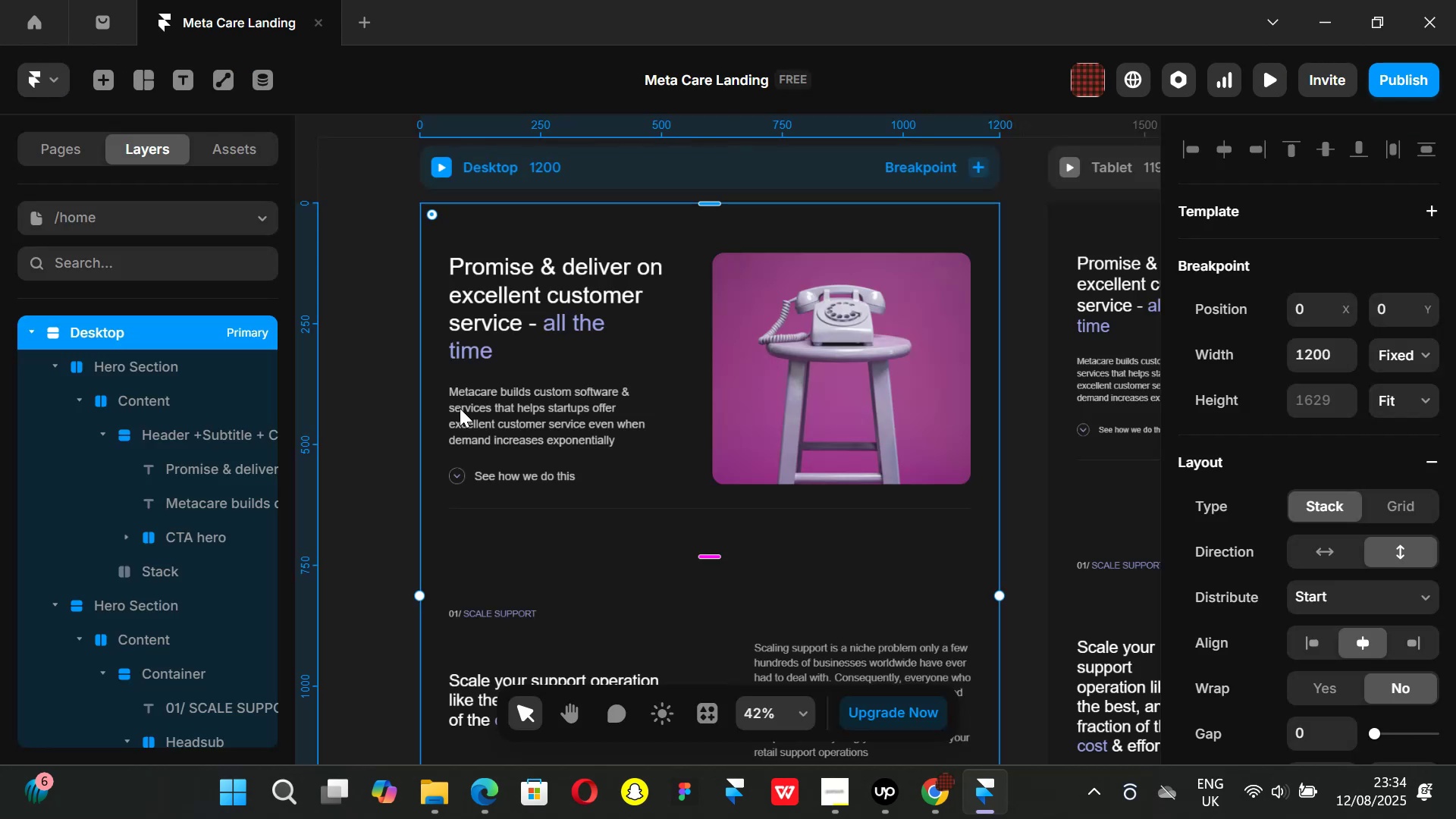 
scroll: coordinate [568, 420], scroll_direction: down, amount: 3.0
 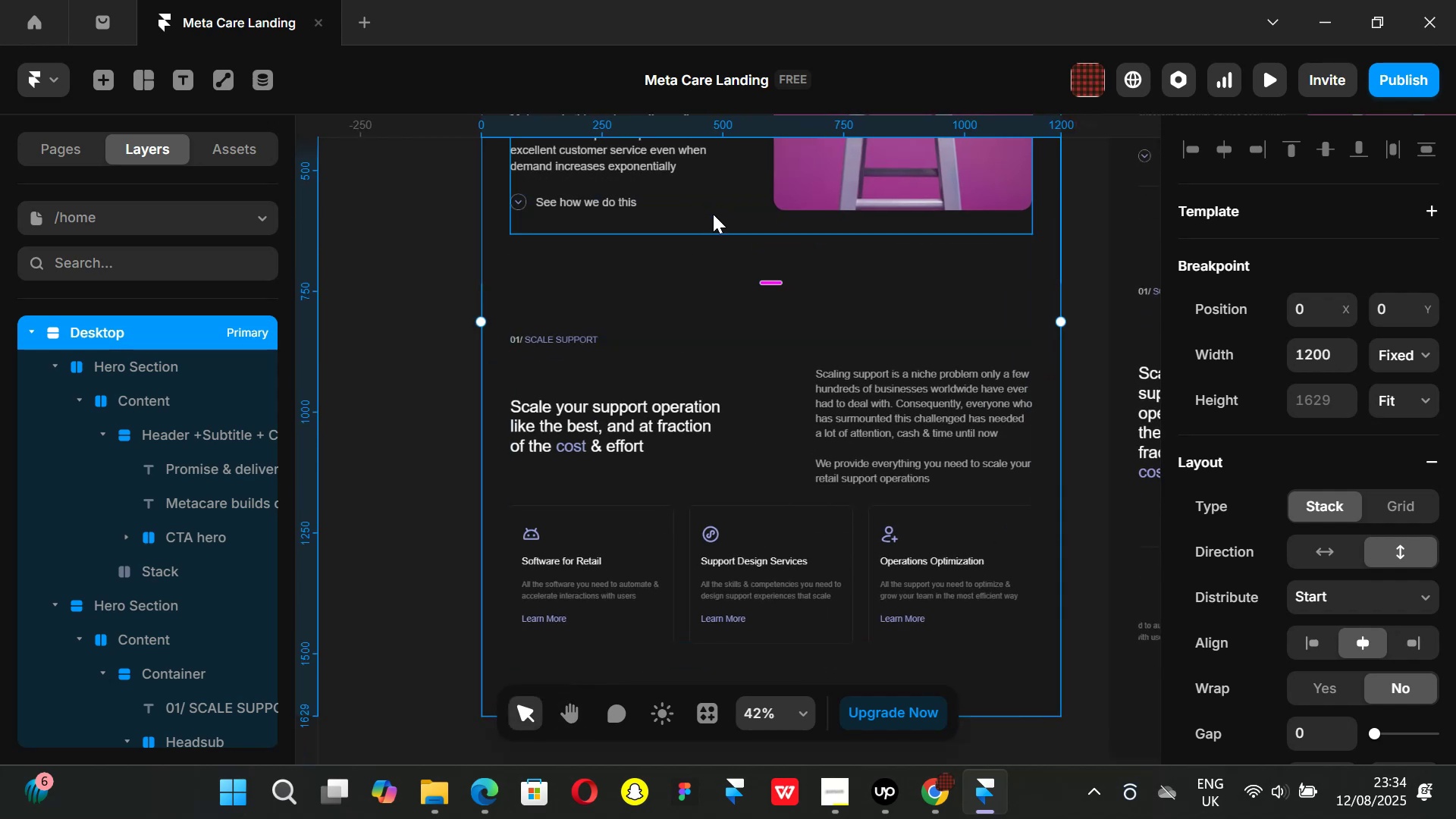 
wait(6.83)
 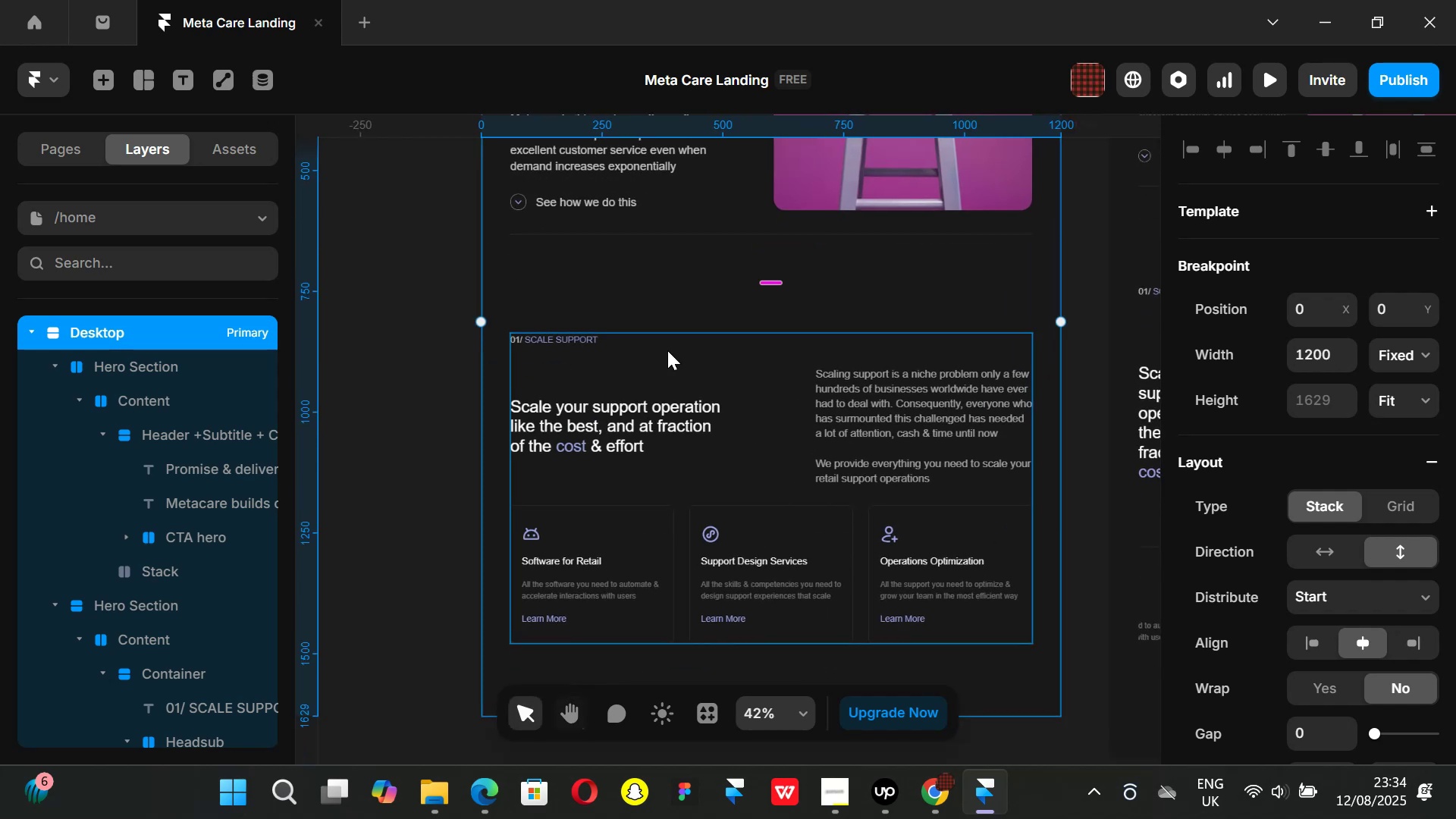 
left_click([720, 302])
 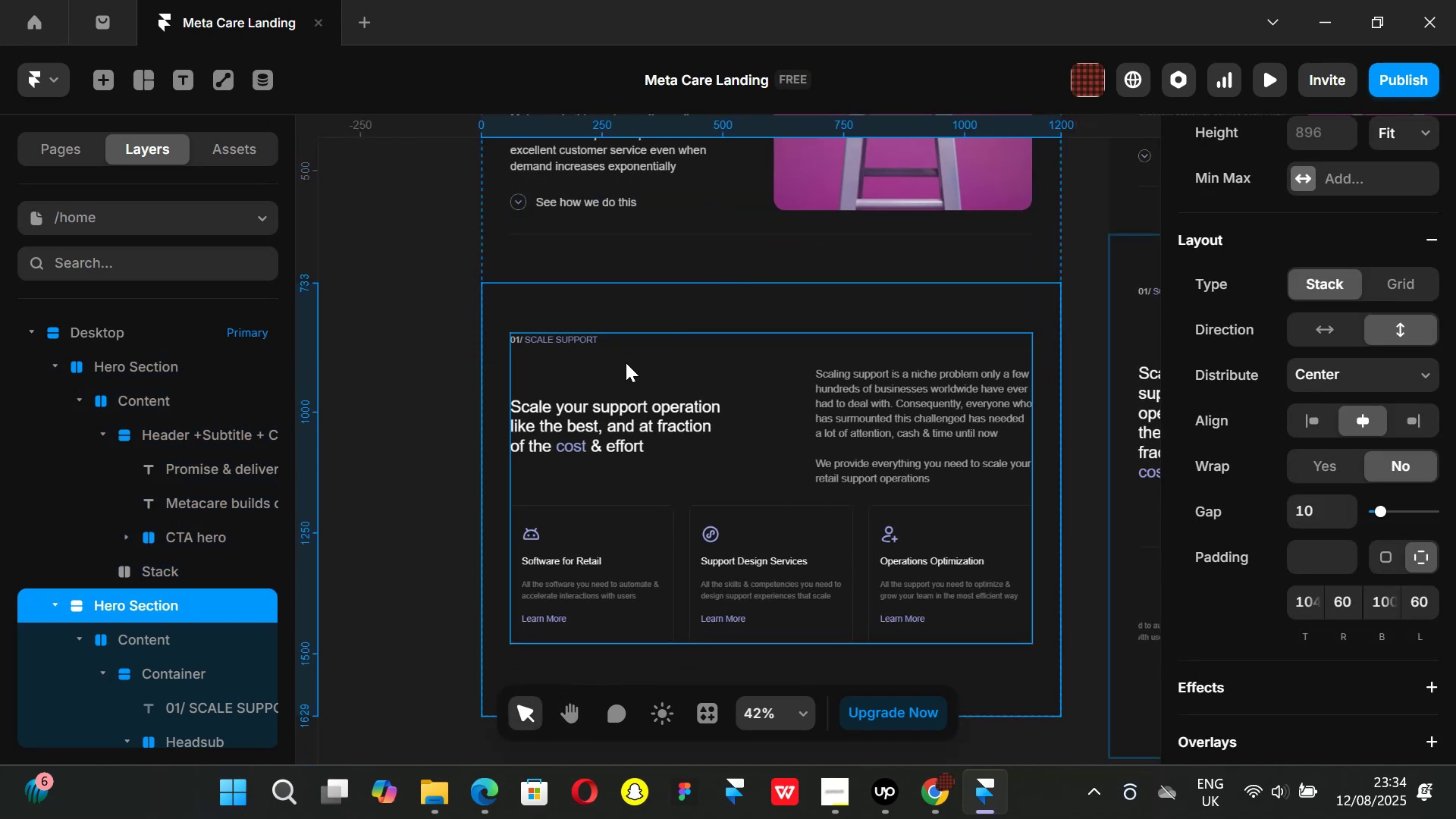 
left_click([626, 362])
 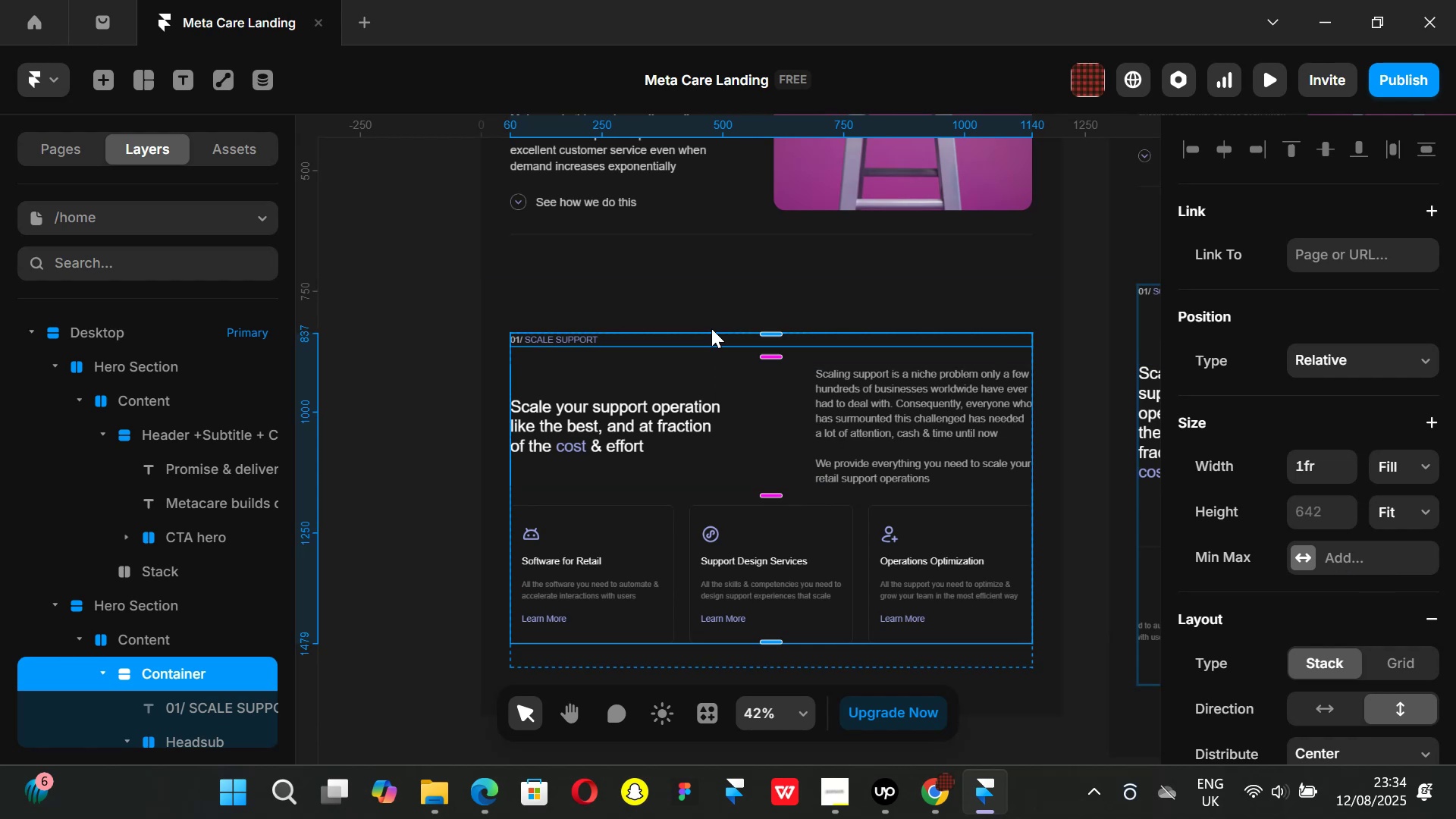 
left_click([711, 309])
 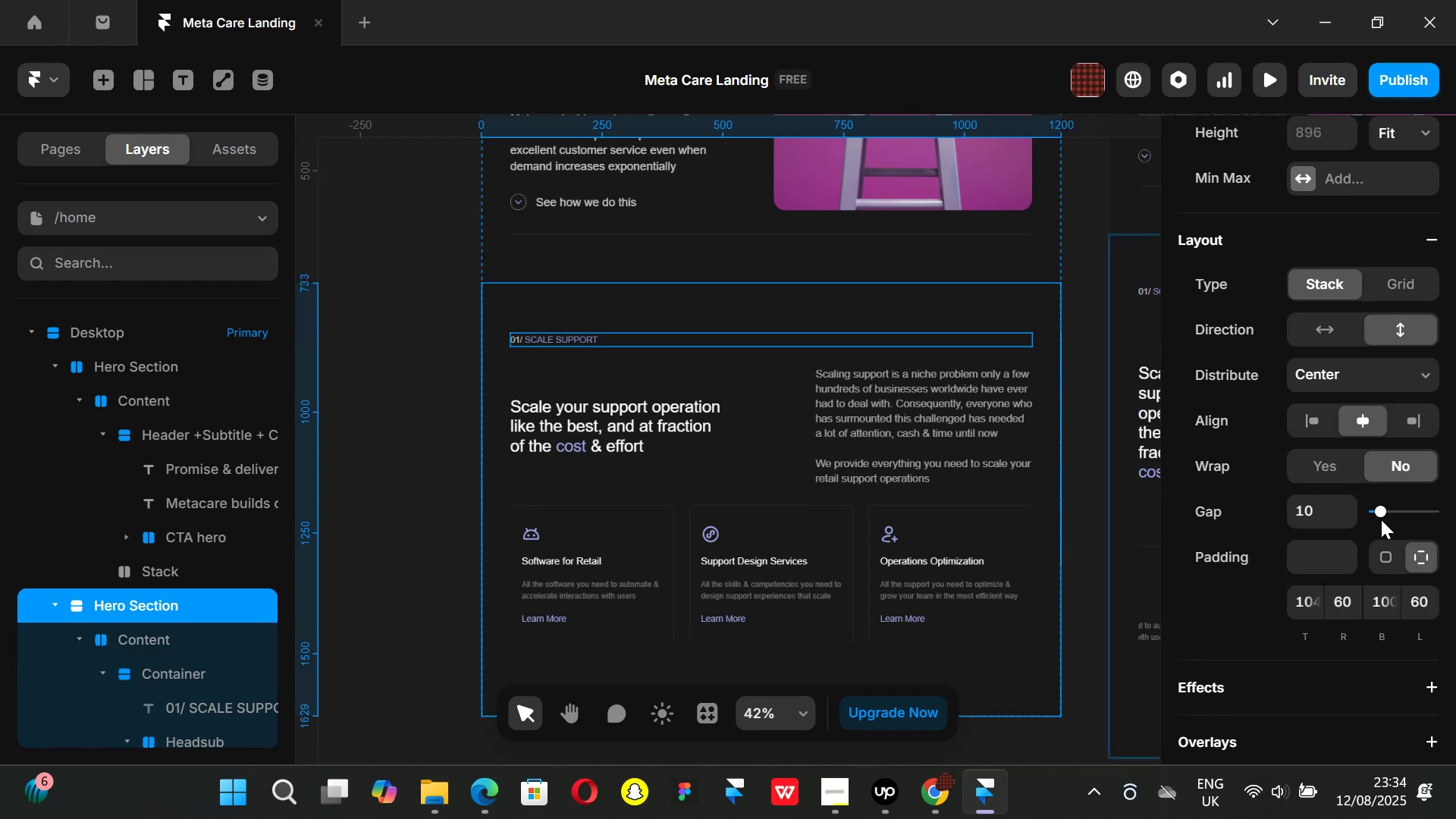 
scroll: coordinate [1341, 522], scroll_direction: none, amount: 0.0
 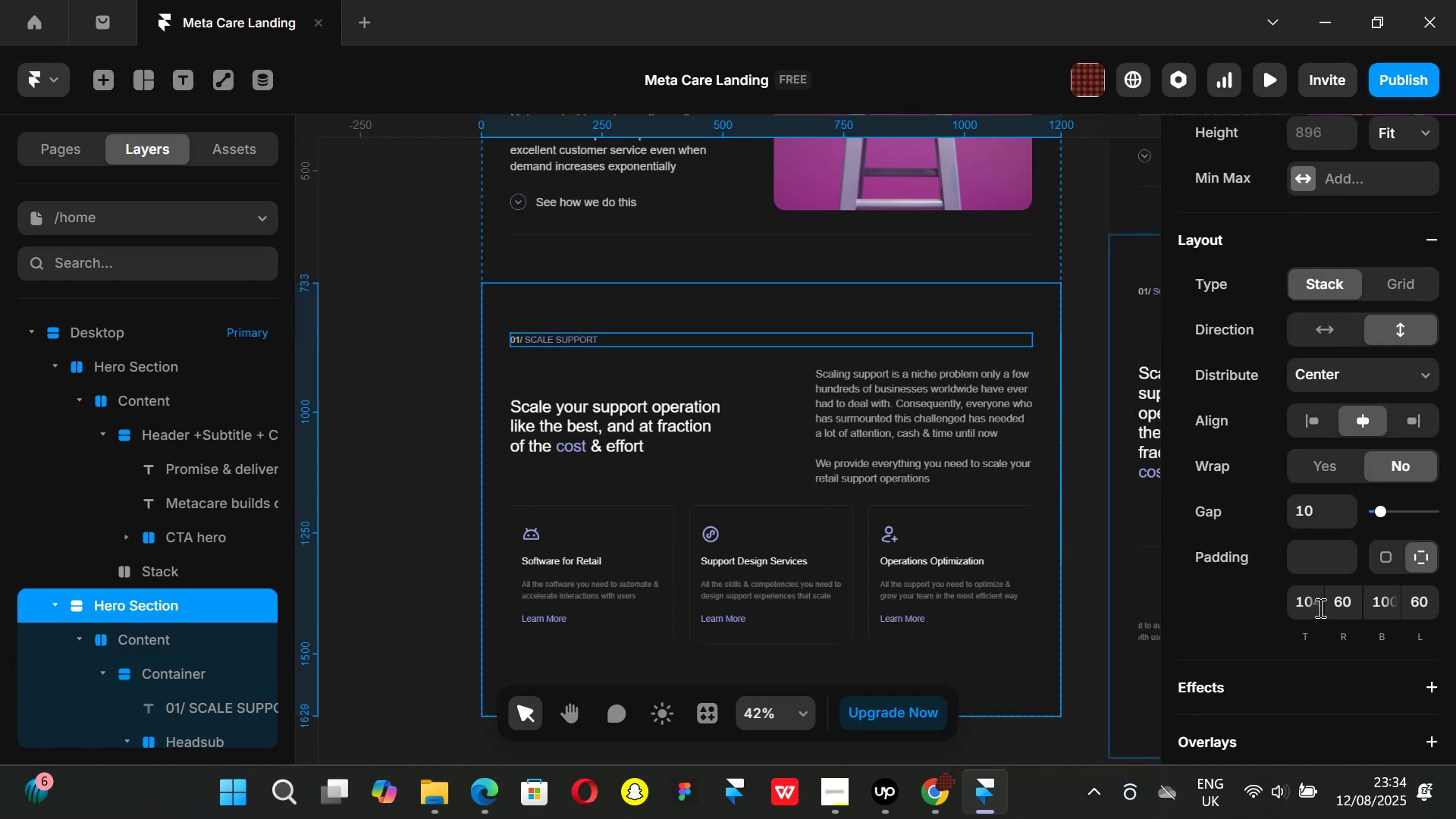 
left_click([1315, 604])
 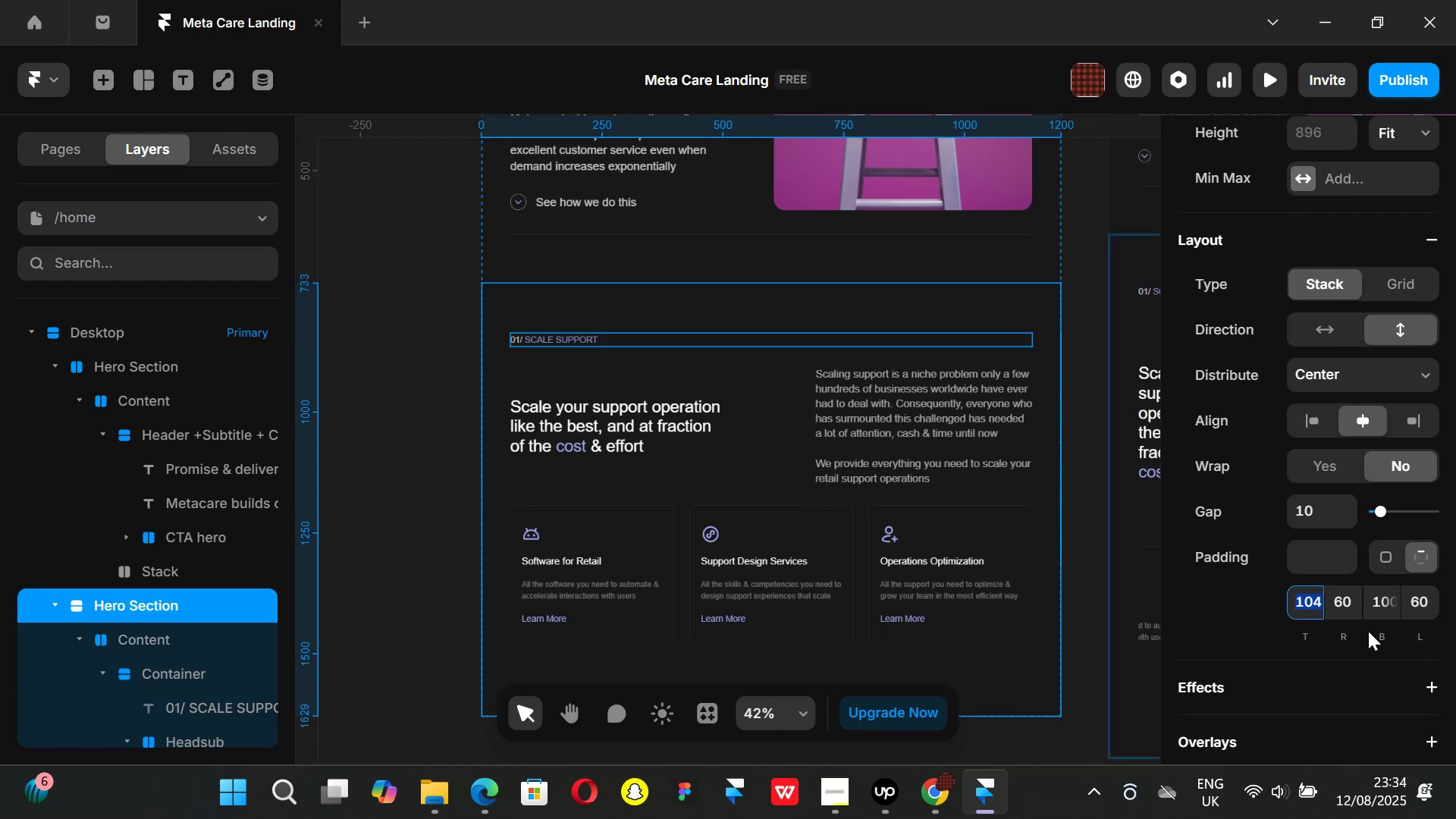 
type(24)
 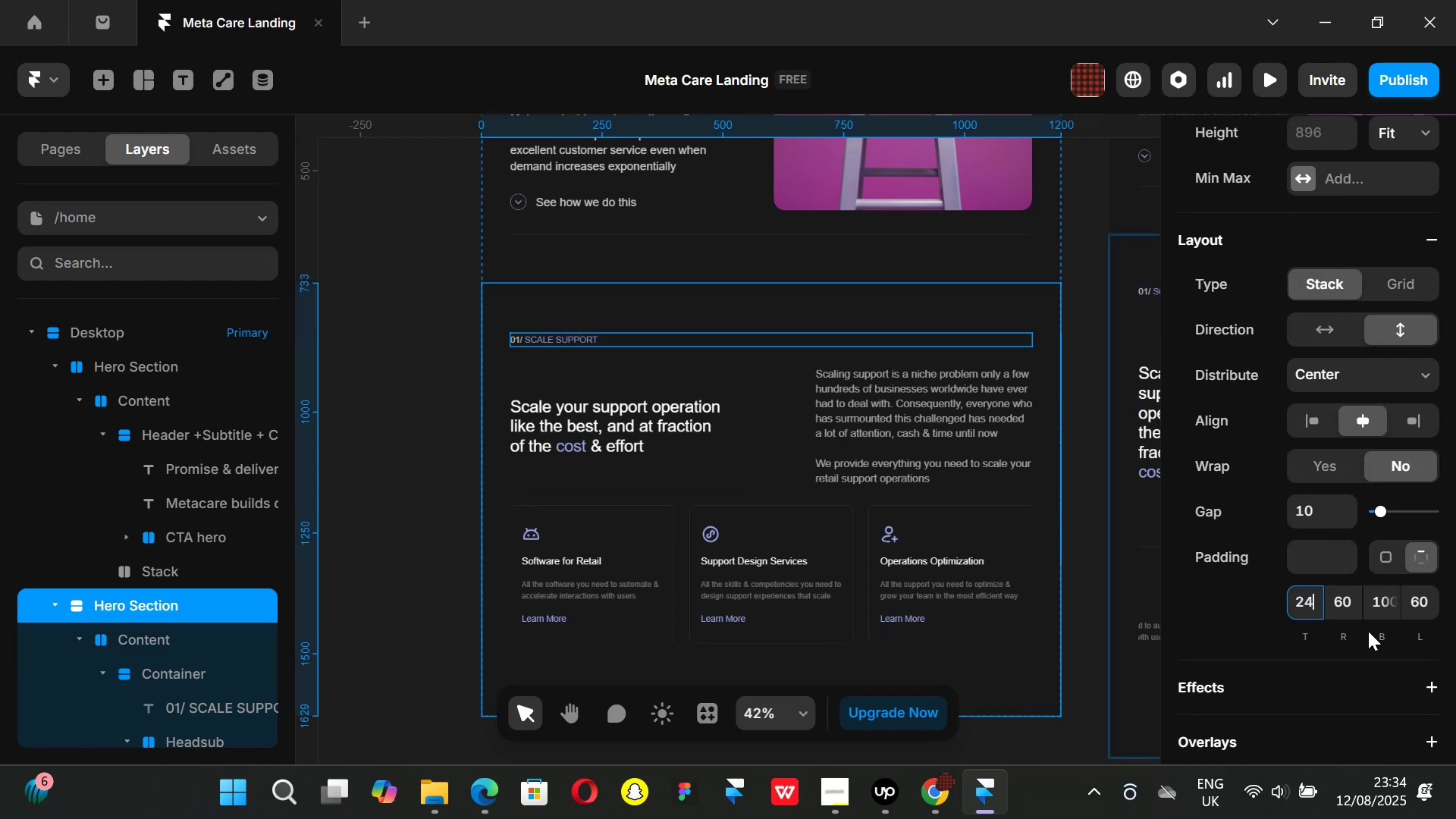 
key(Enter)
 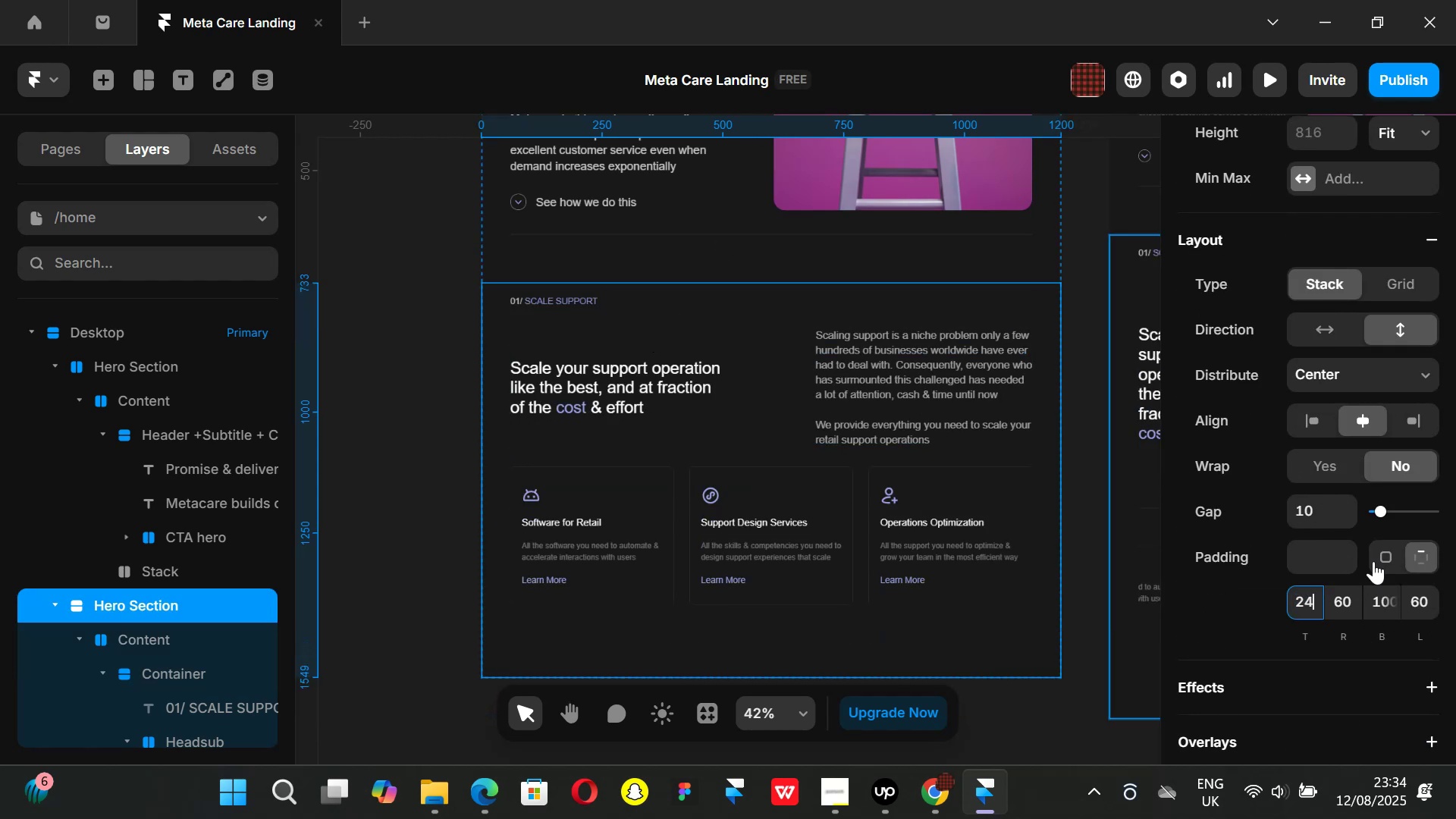 
key(Backspace)
 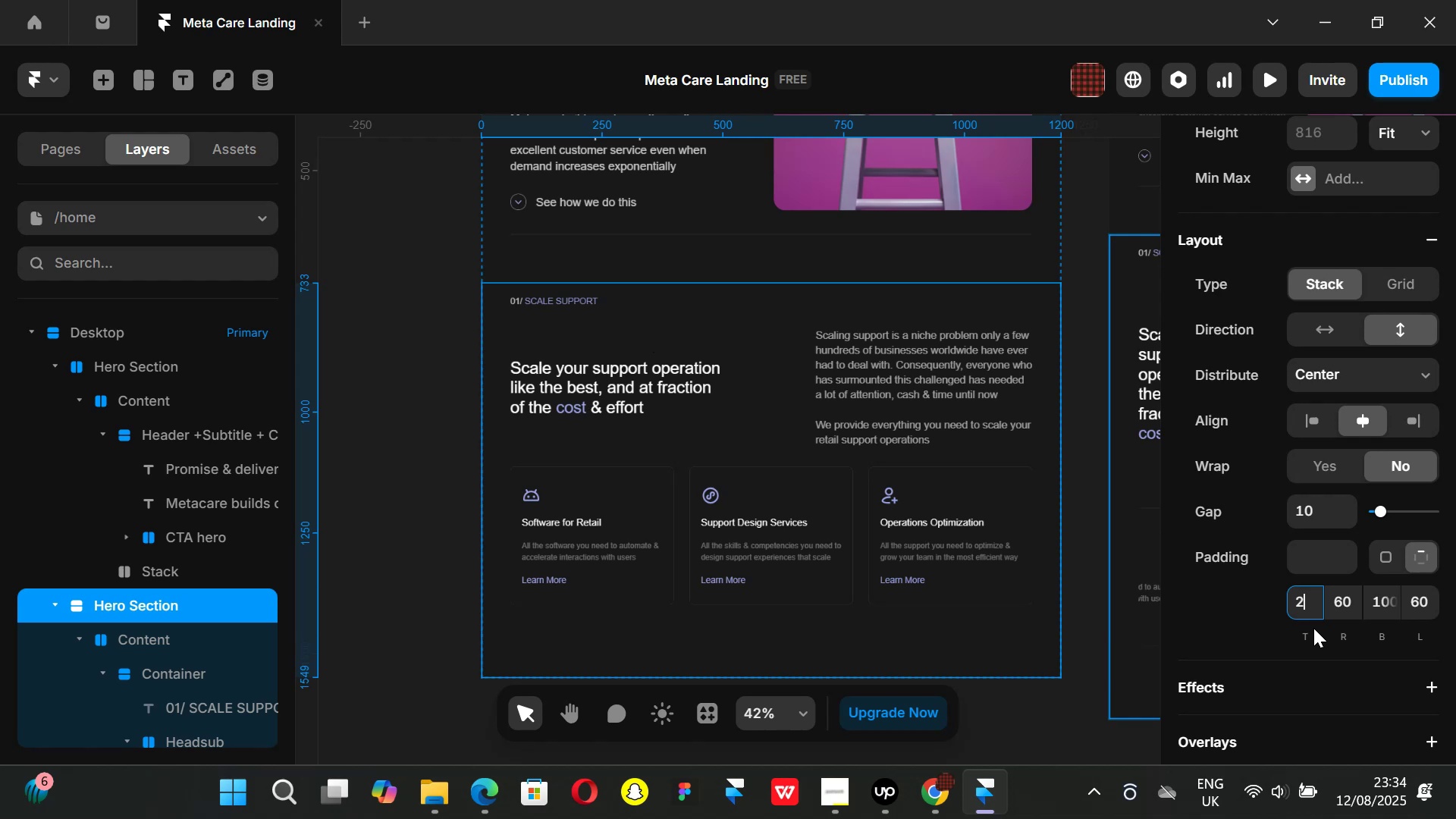 
key(Backspace)
 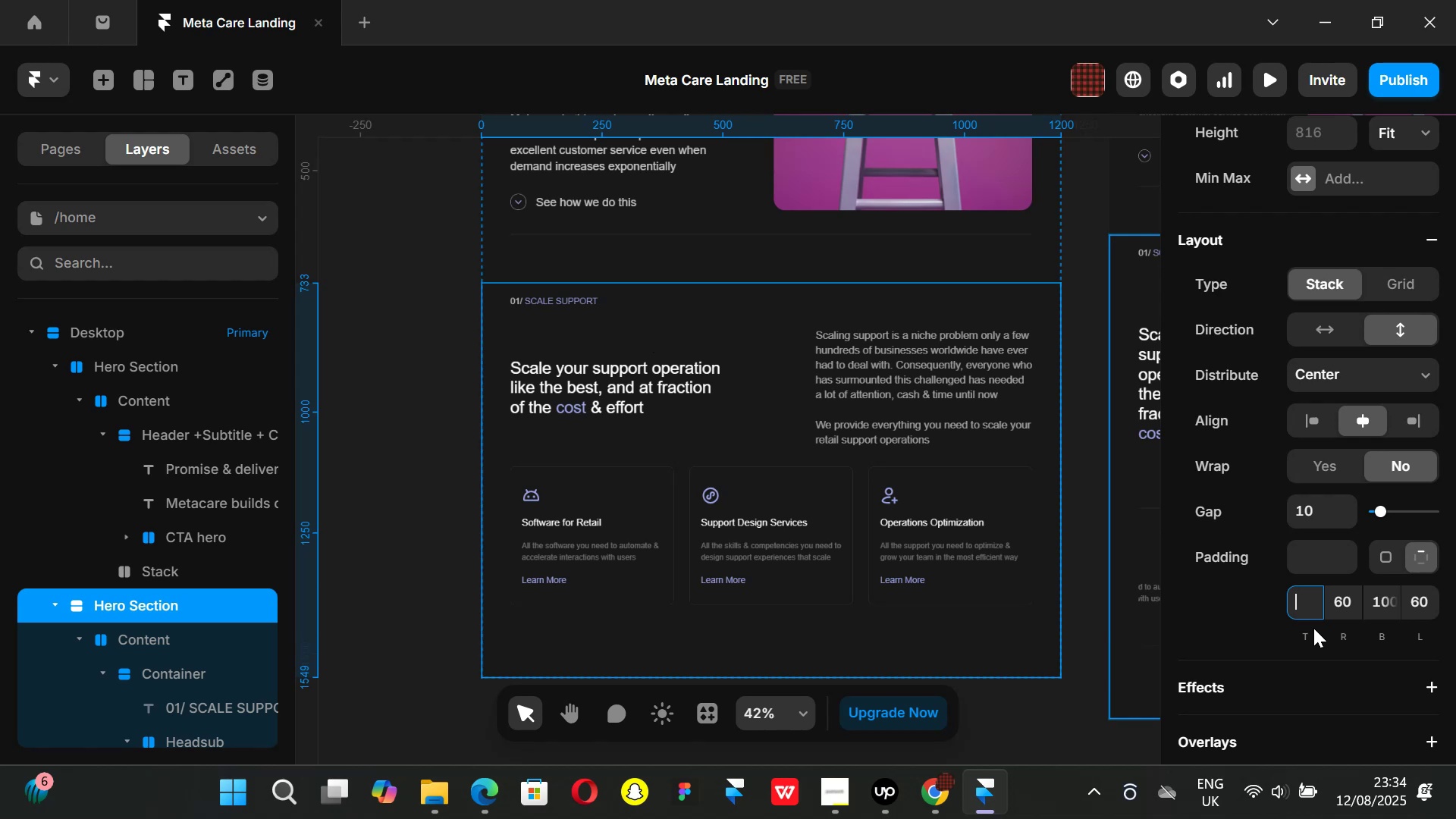 
key(Backspace)
 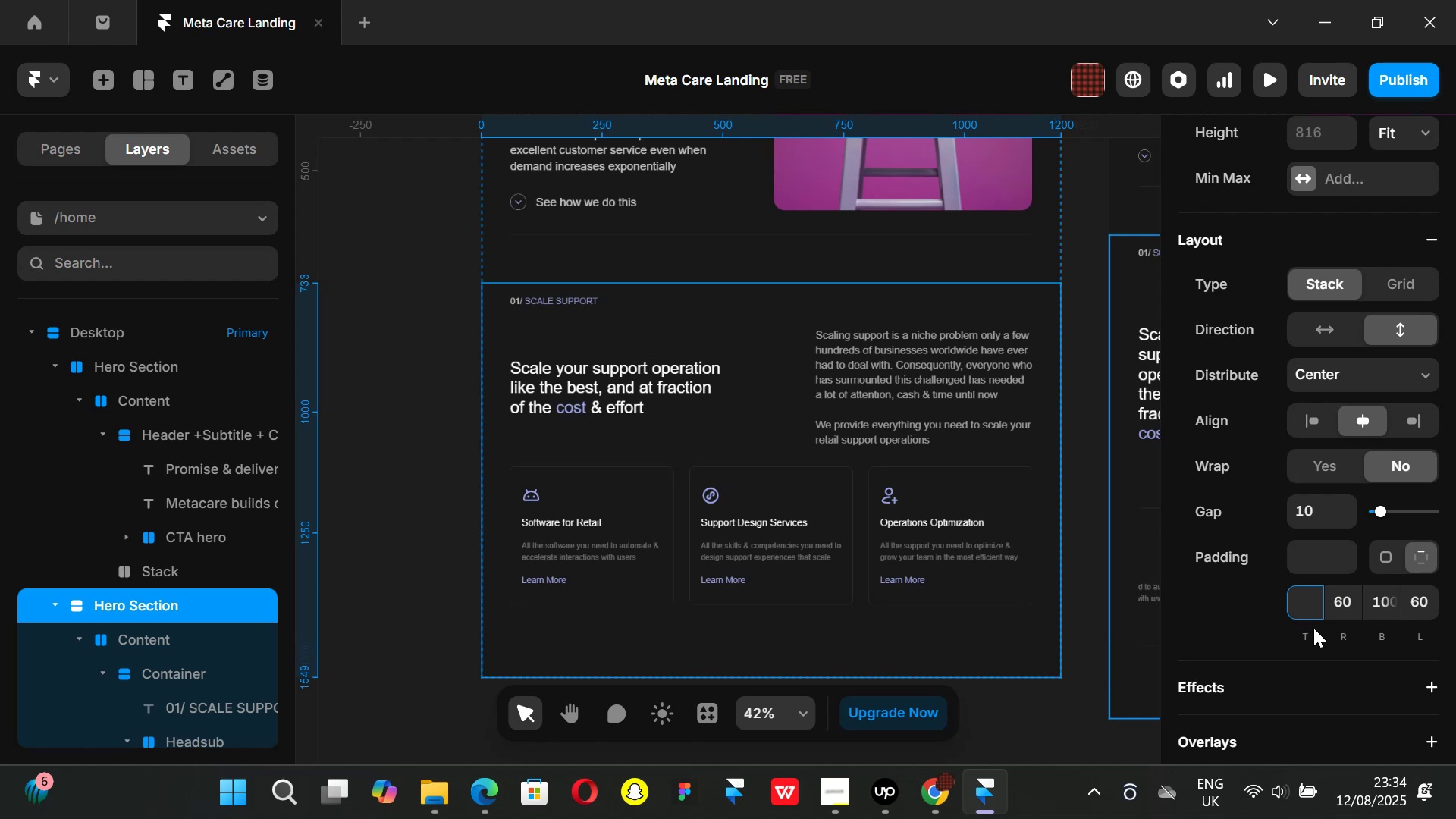 
key(0)
 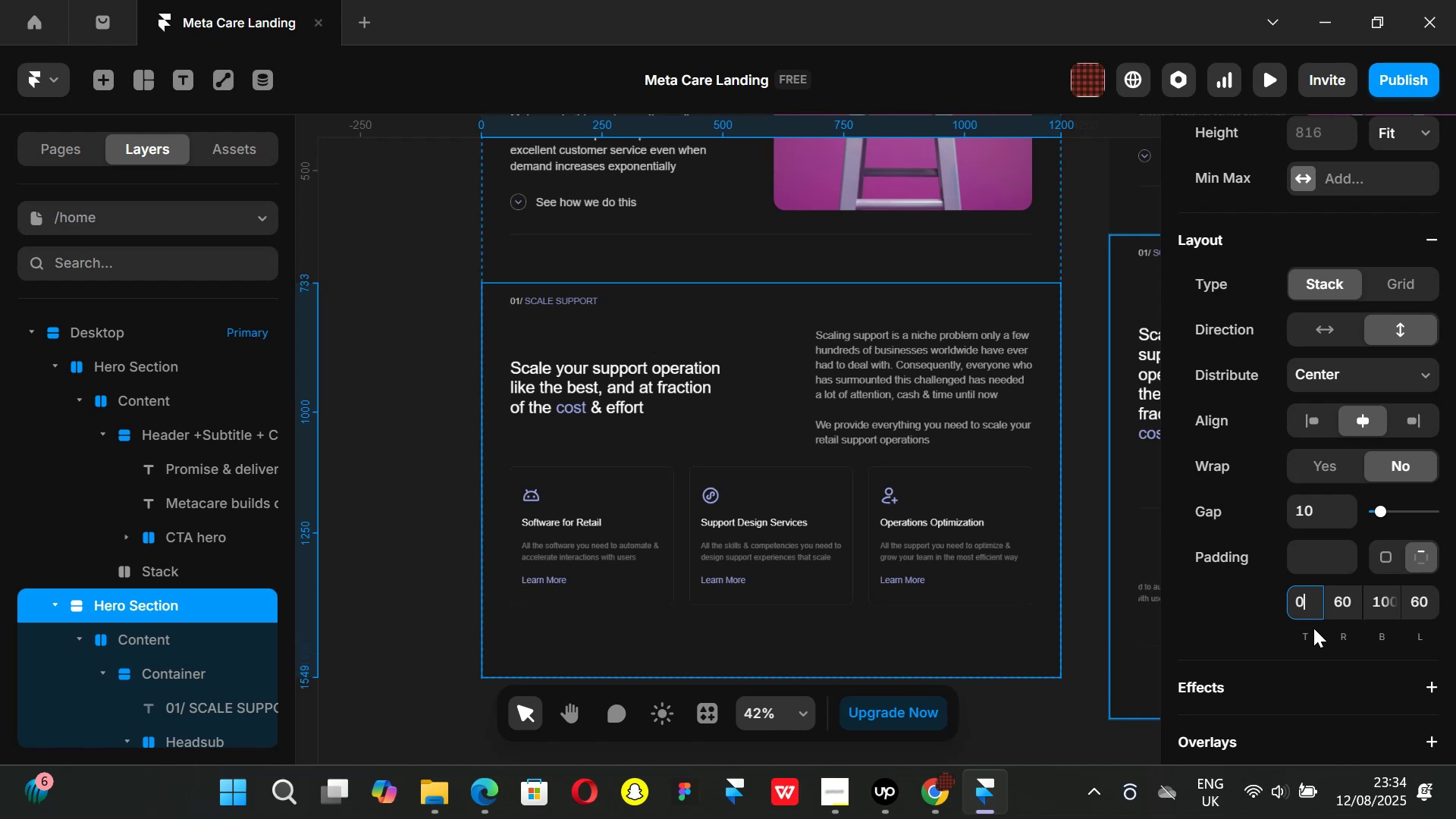 
key(Enter)
 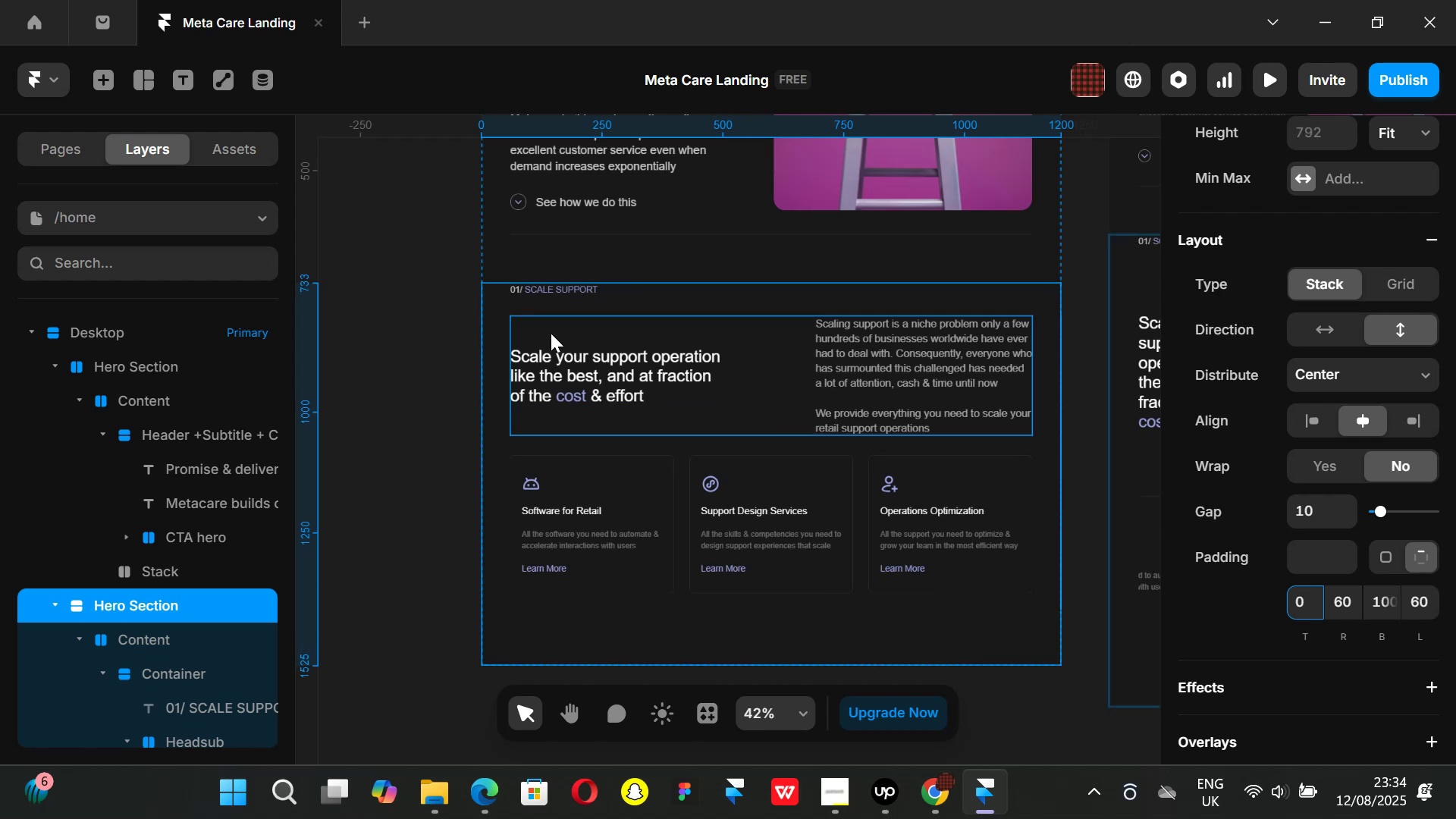 
left_click([429, 337])
 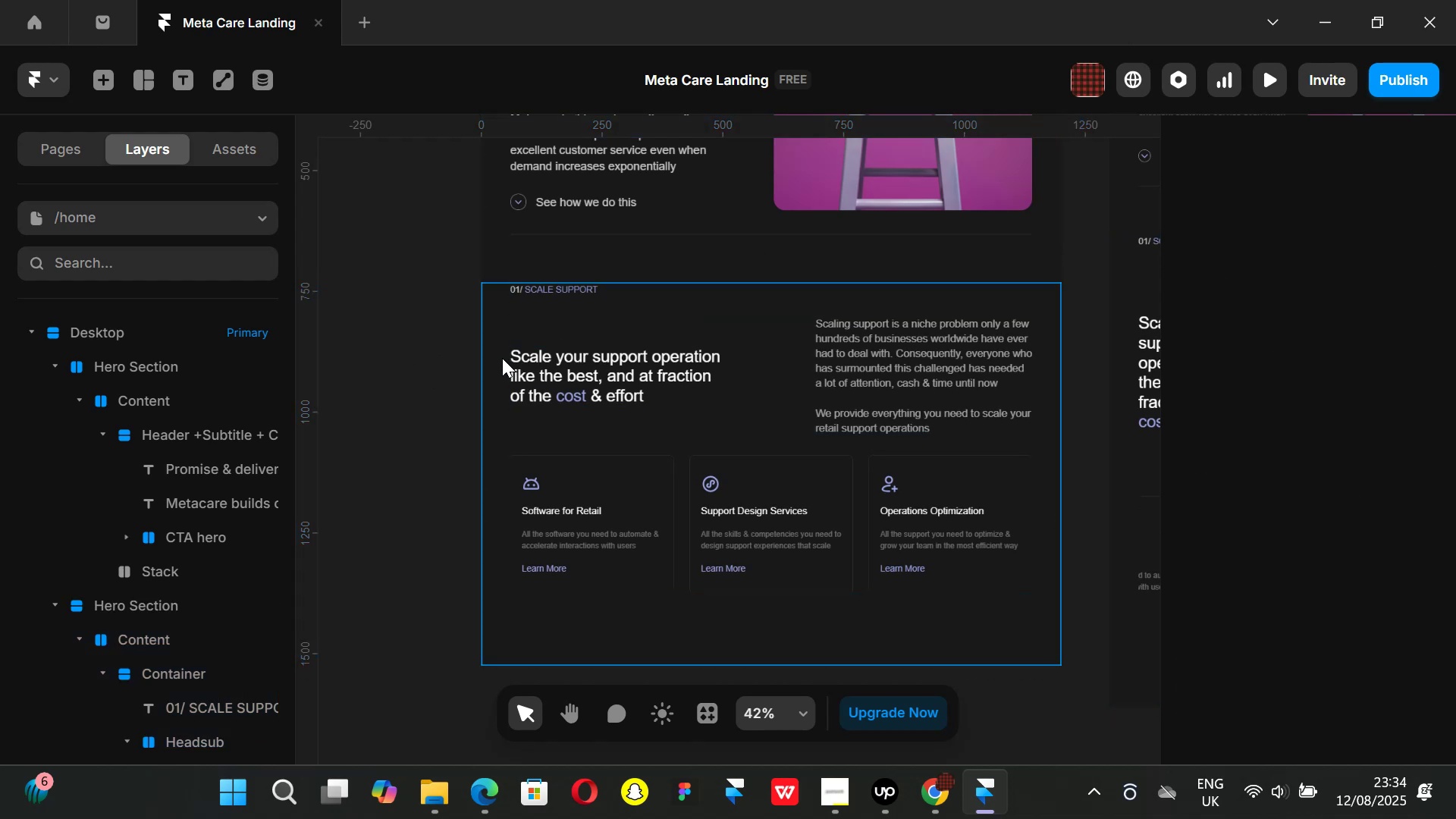 
left_click([597, 254])
 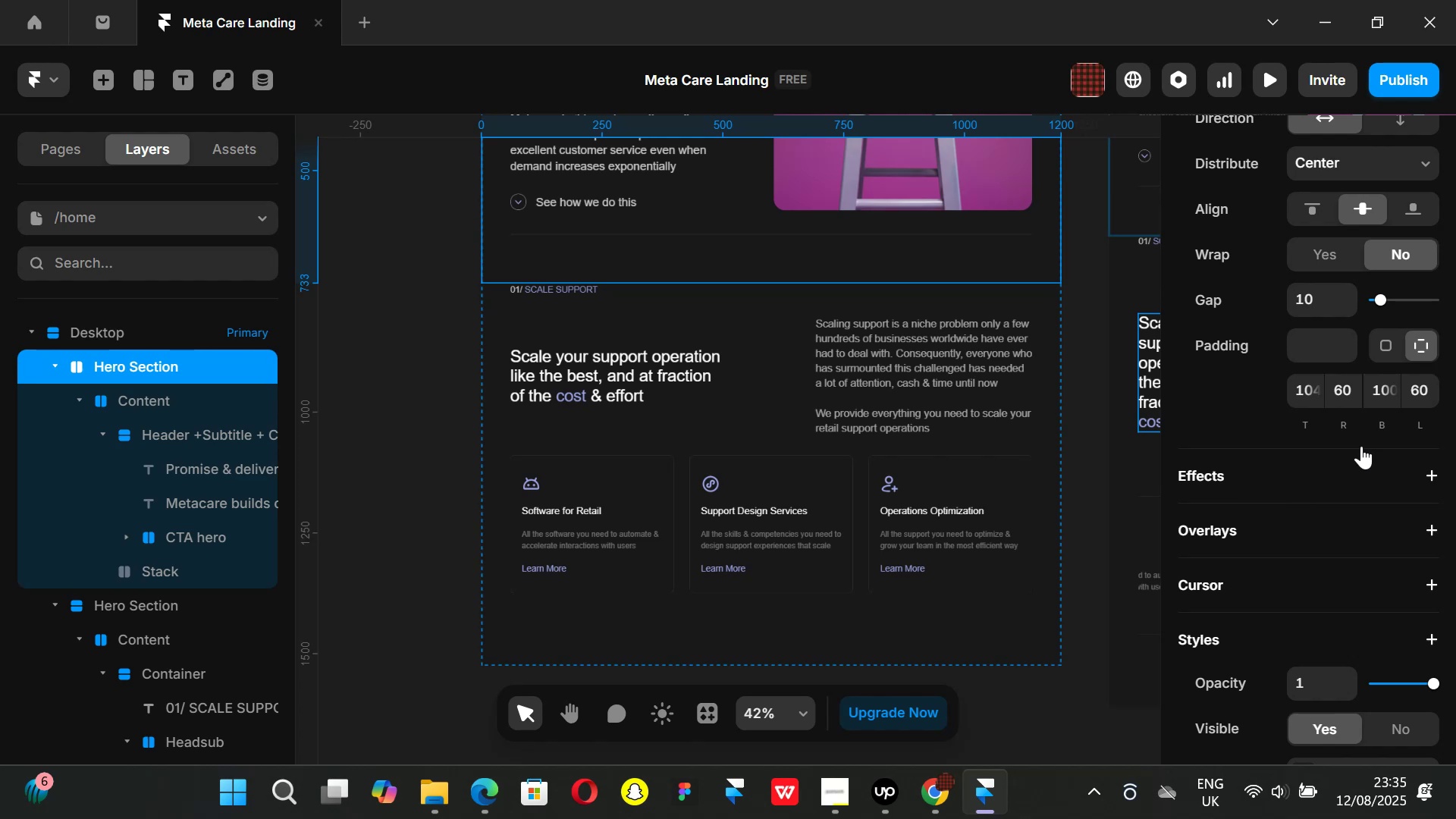 
left_click([1390, 386])
 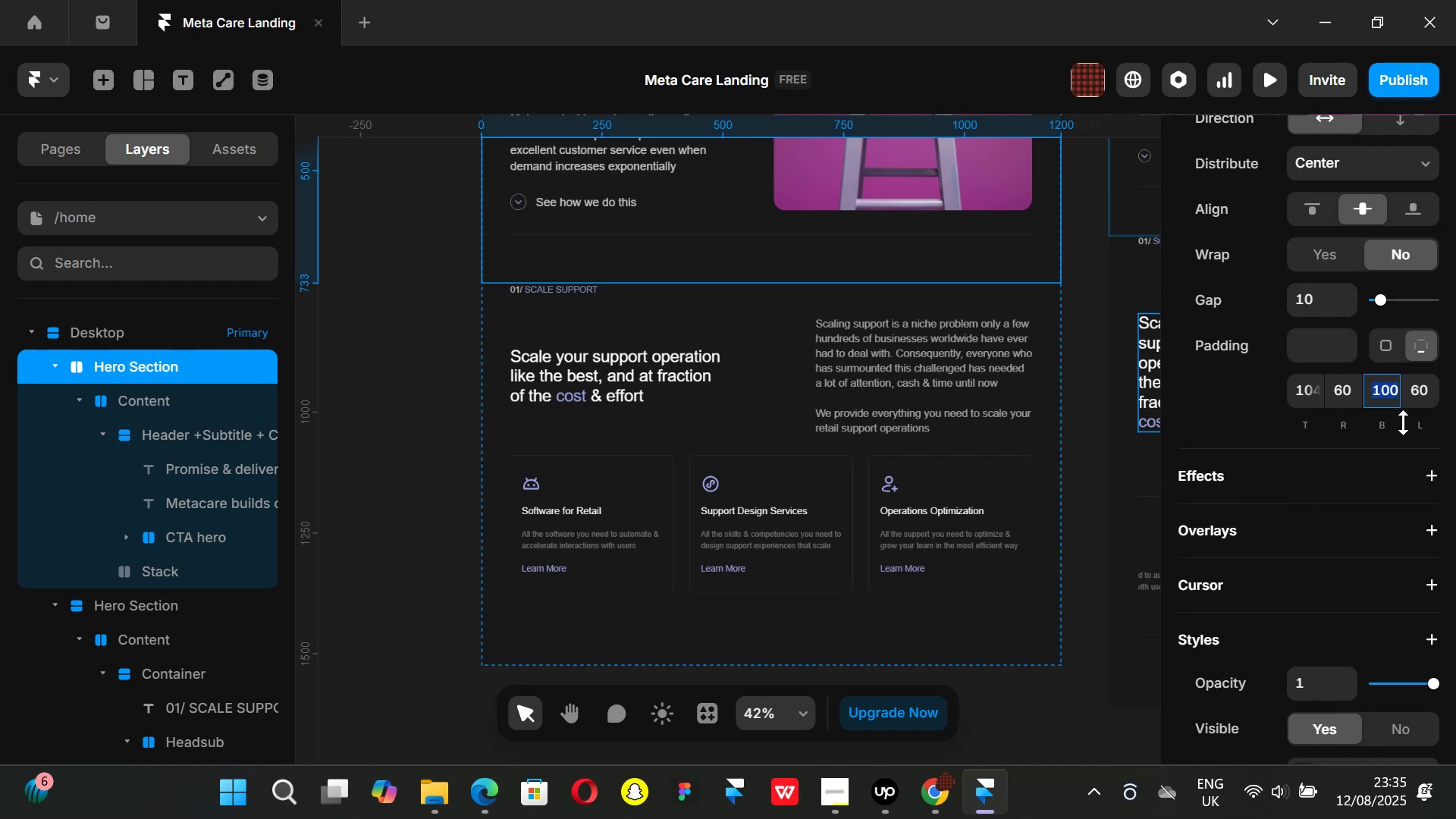 
type(40)
 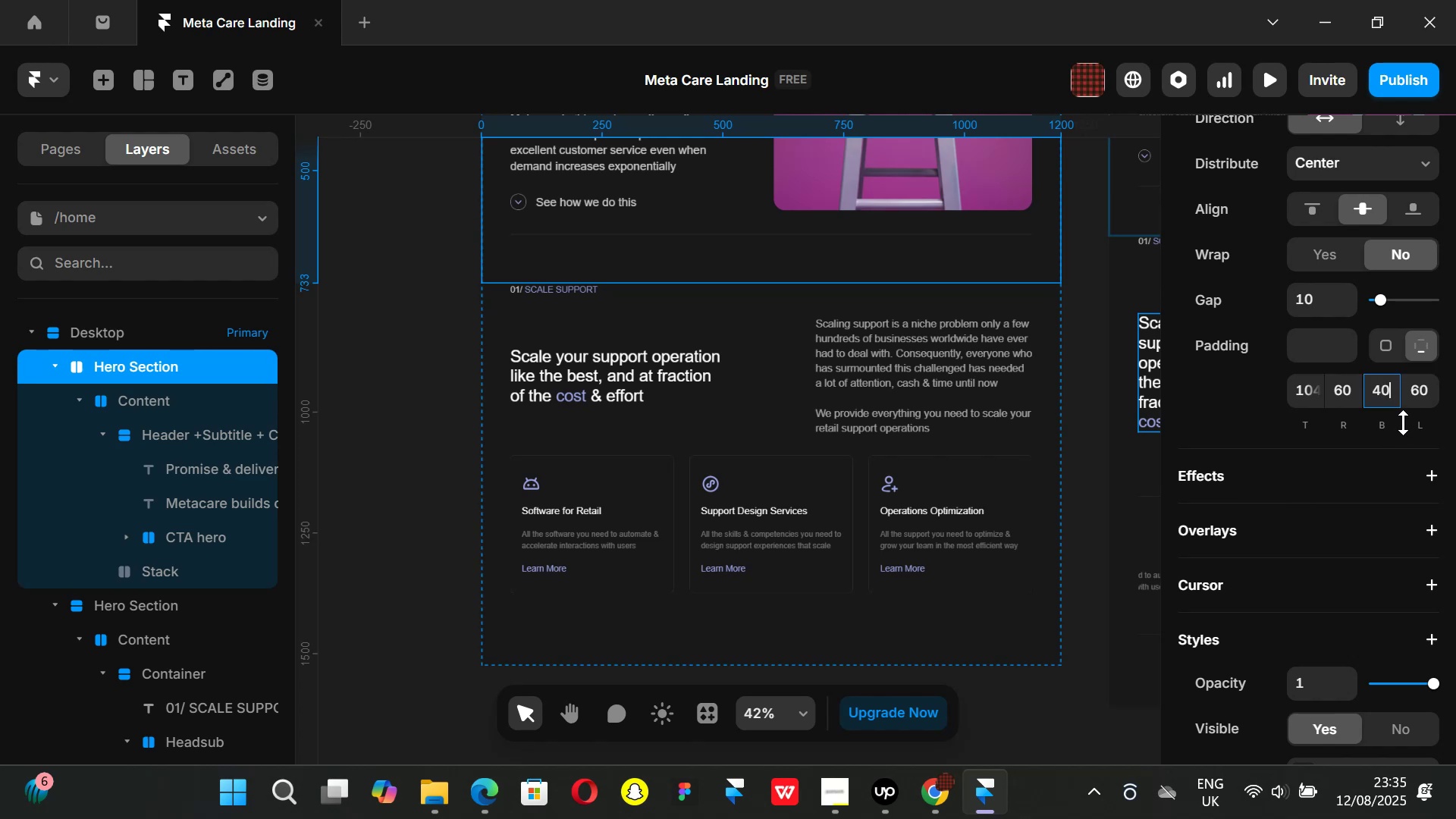 
key(Enter)
 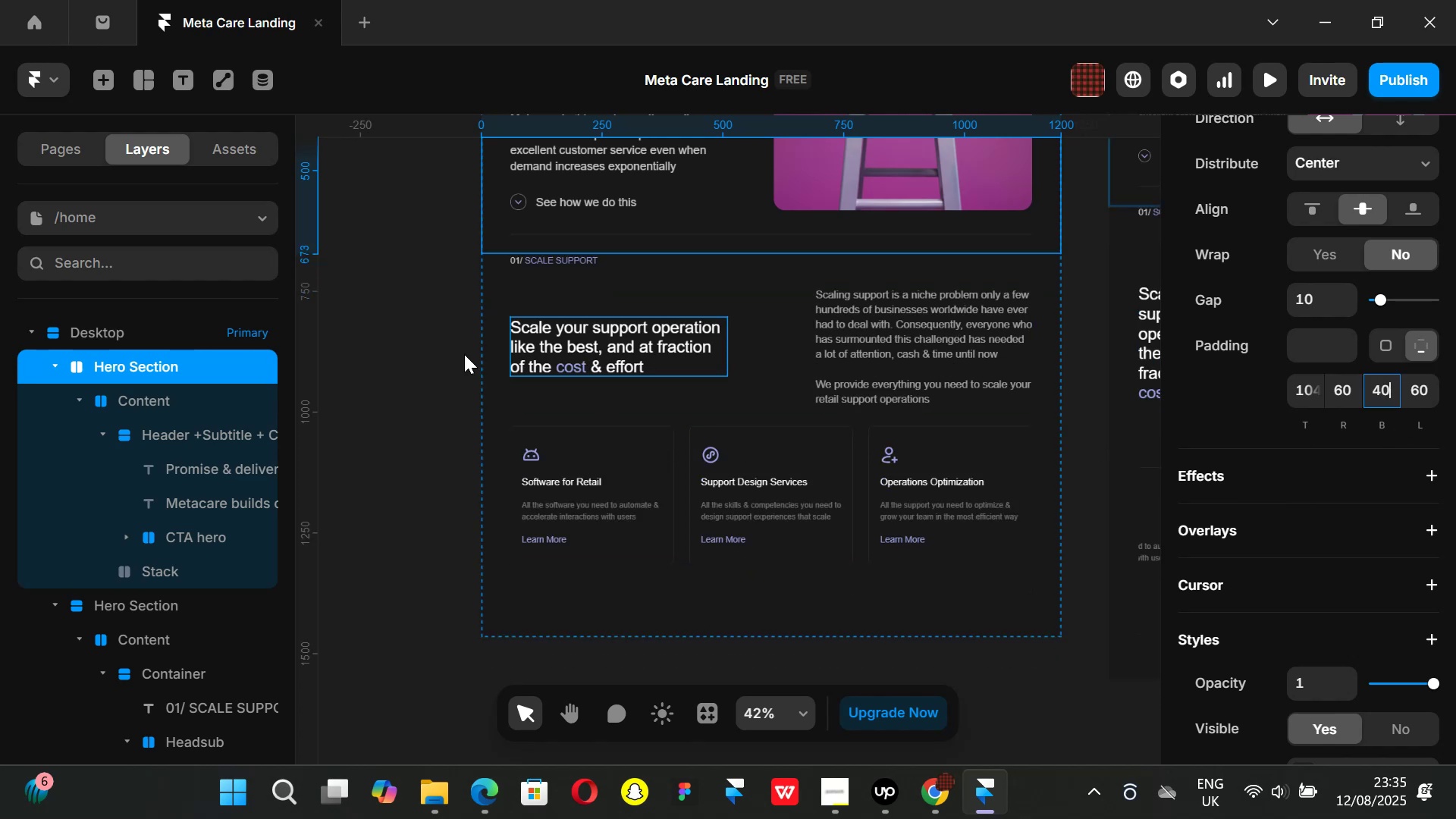 
left_click([393, 314])
 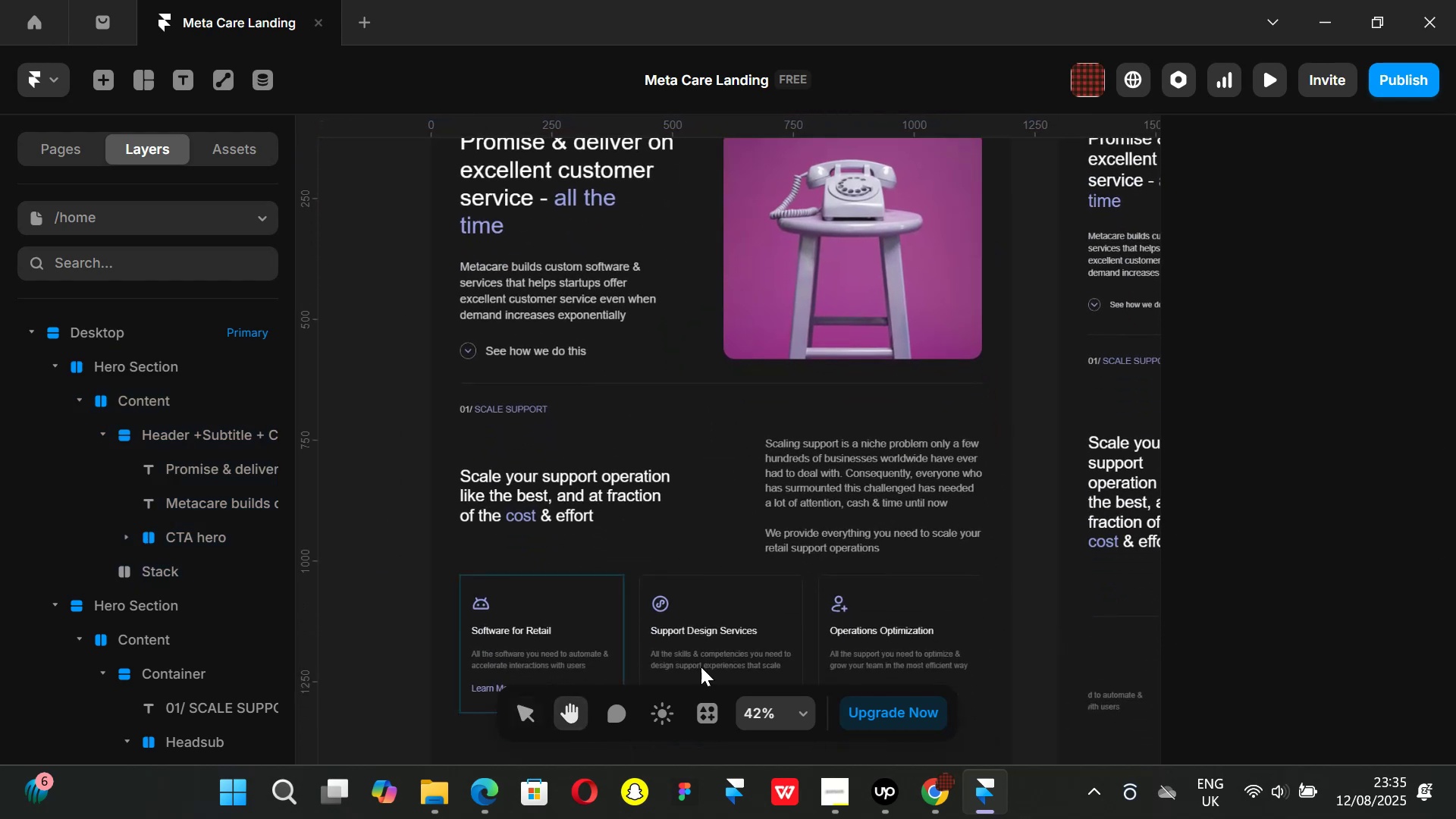 
left_click([930, 786])
 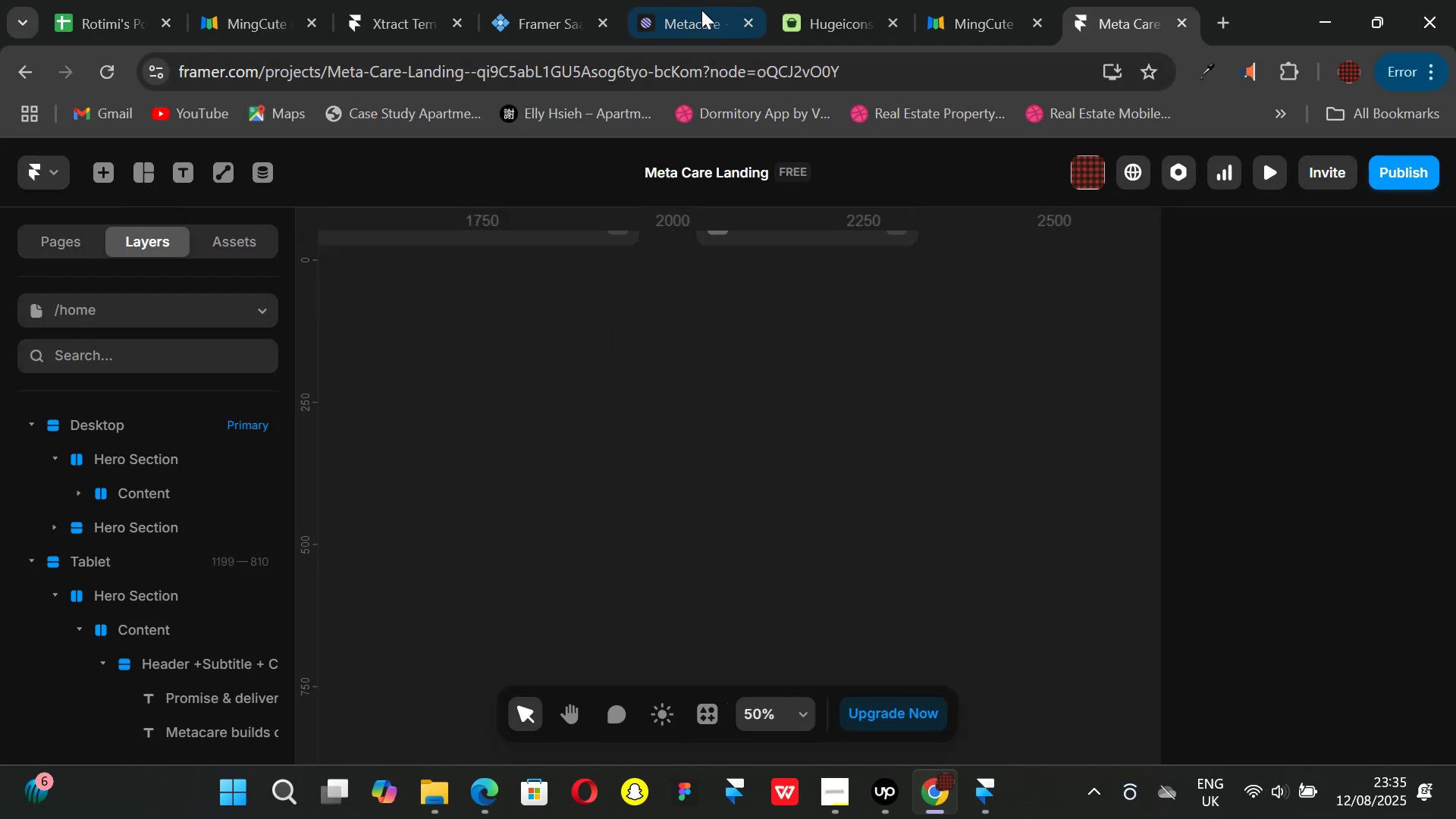 
left_click([644, 3])
 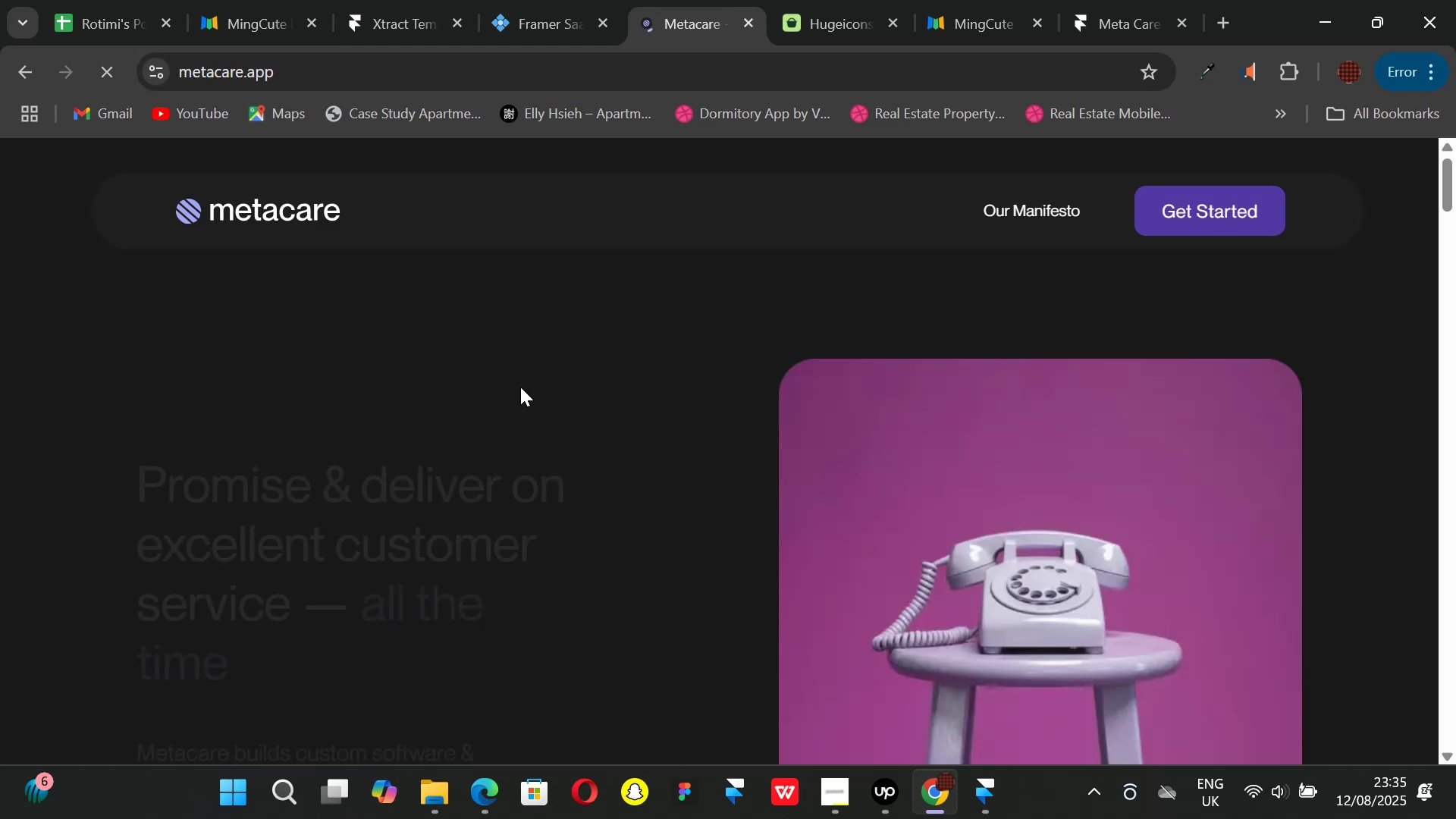 
scroll: coordinate [535, 419], scroll_direction: down, amount: 3.0
 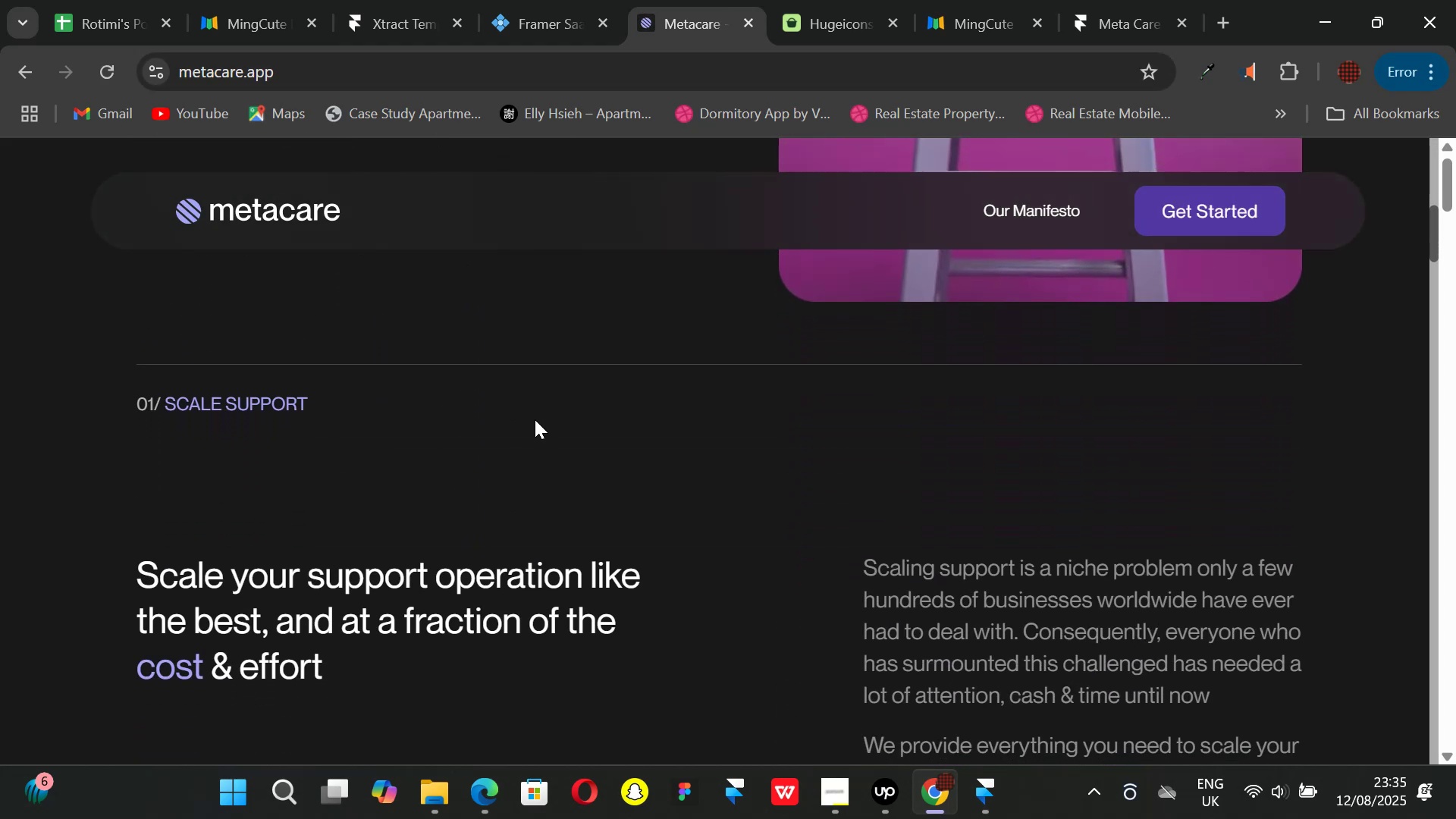 
scroll: coordinate [538, 423], scroll_direction: none, amount: 0.0
 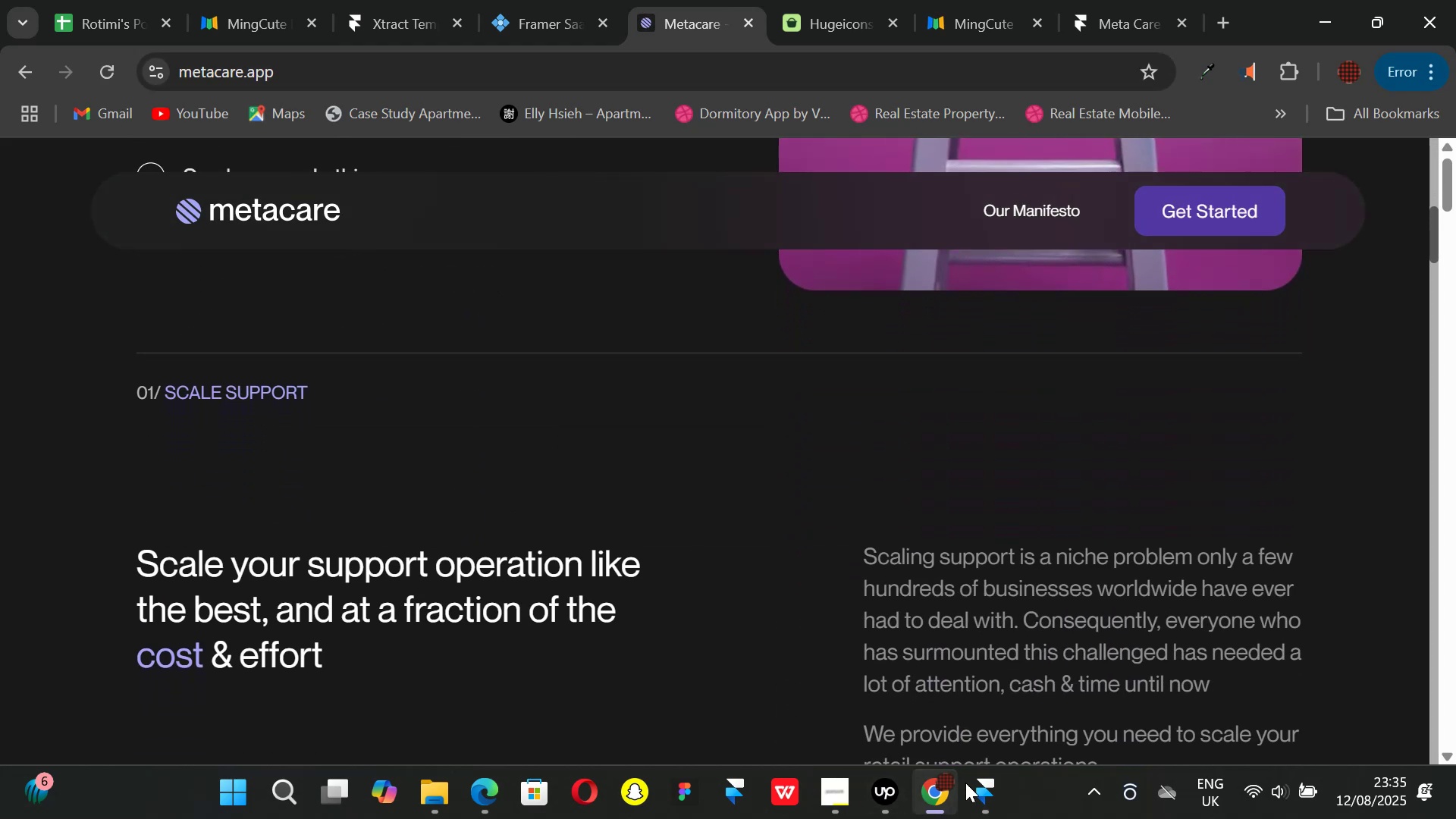 
left_click([974, 786])
 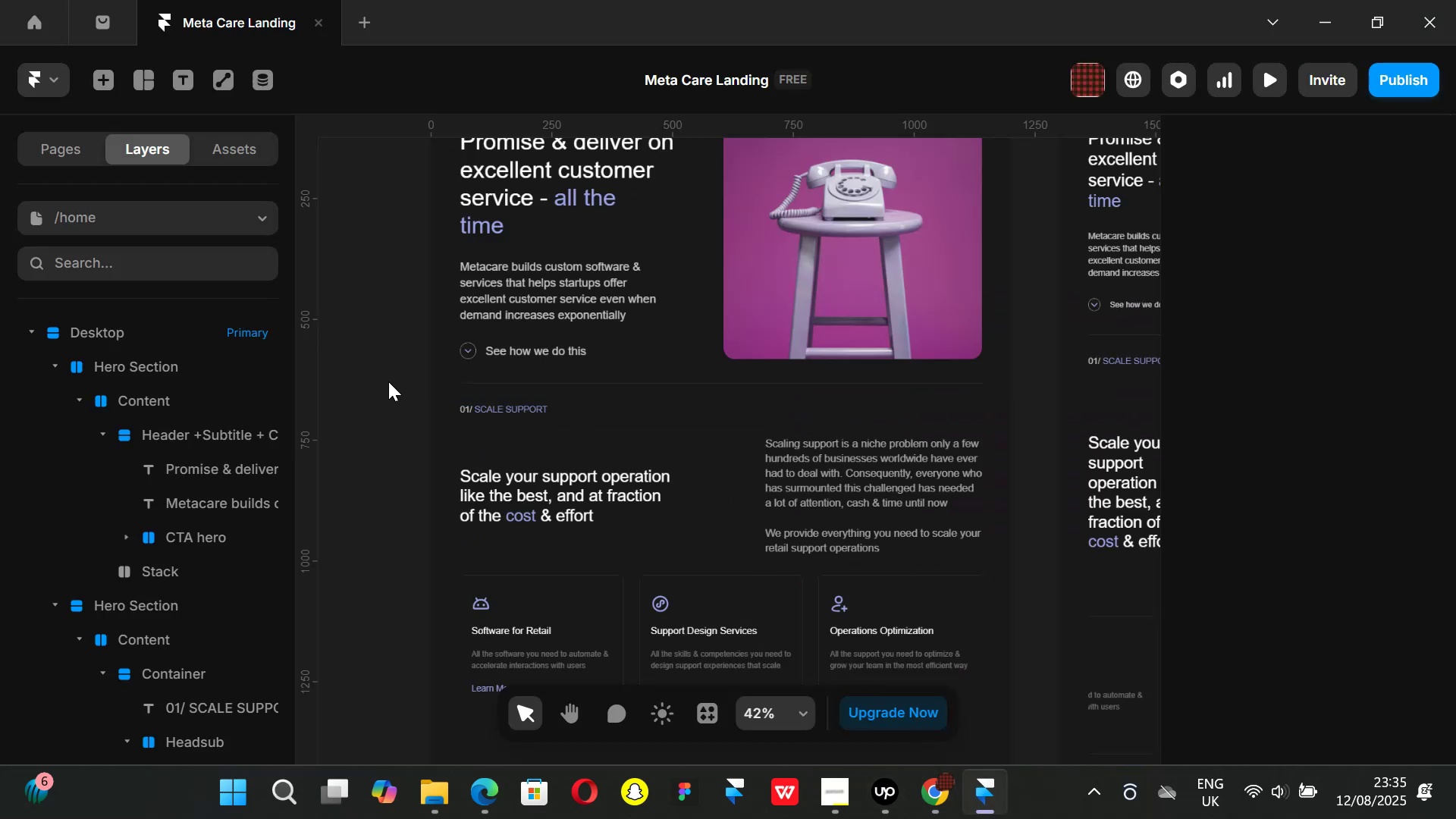 
left_click([381, 378])
 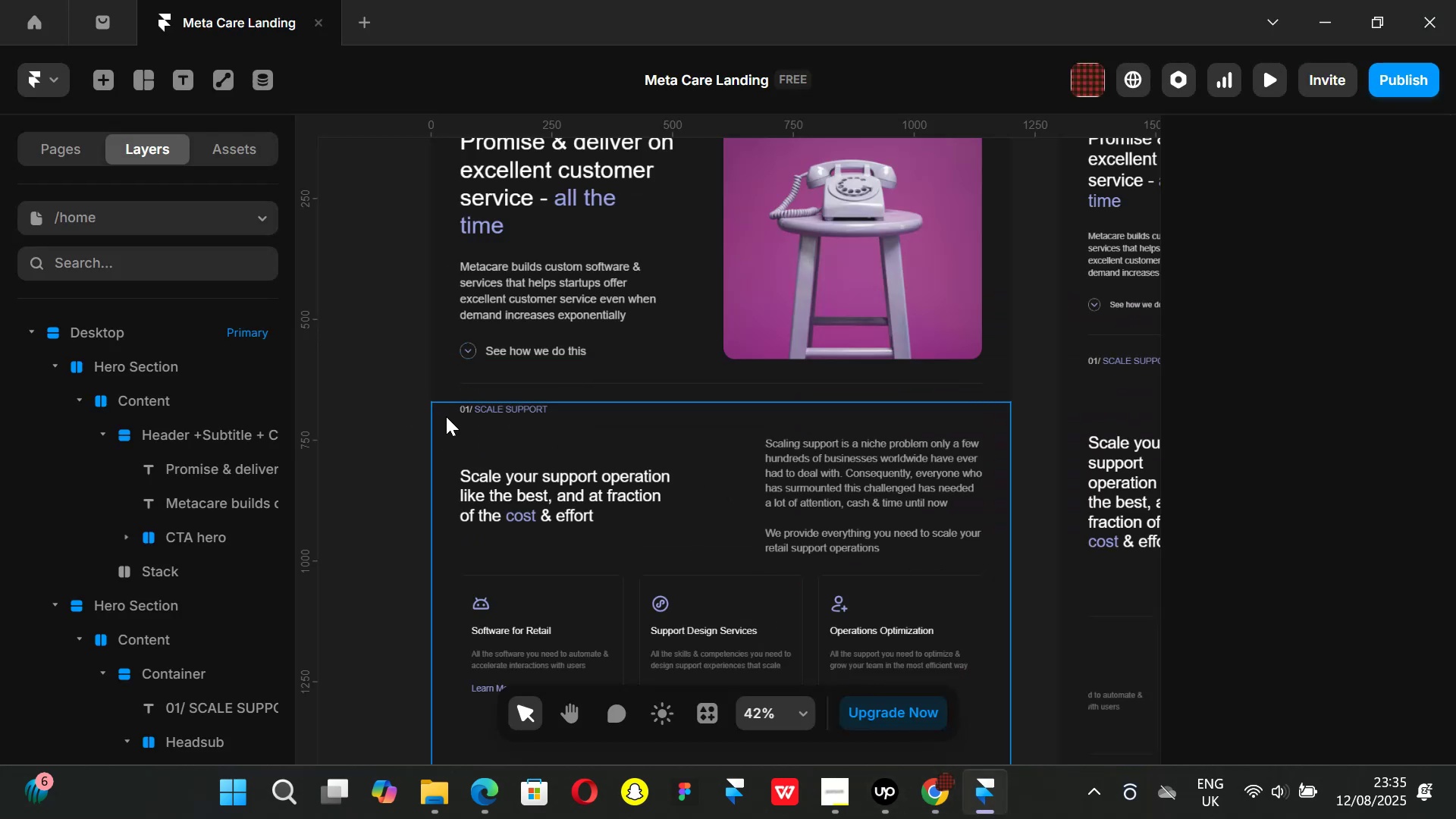 
scroll: coordinate [480, 388], scroll_direction: none, amount: 0.0
 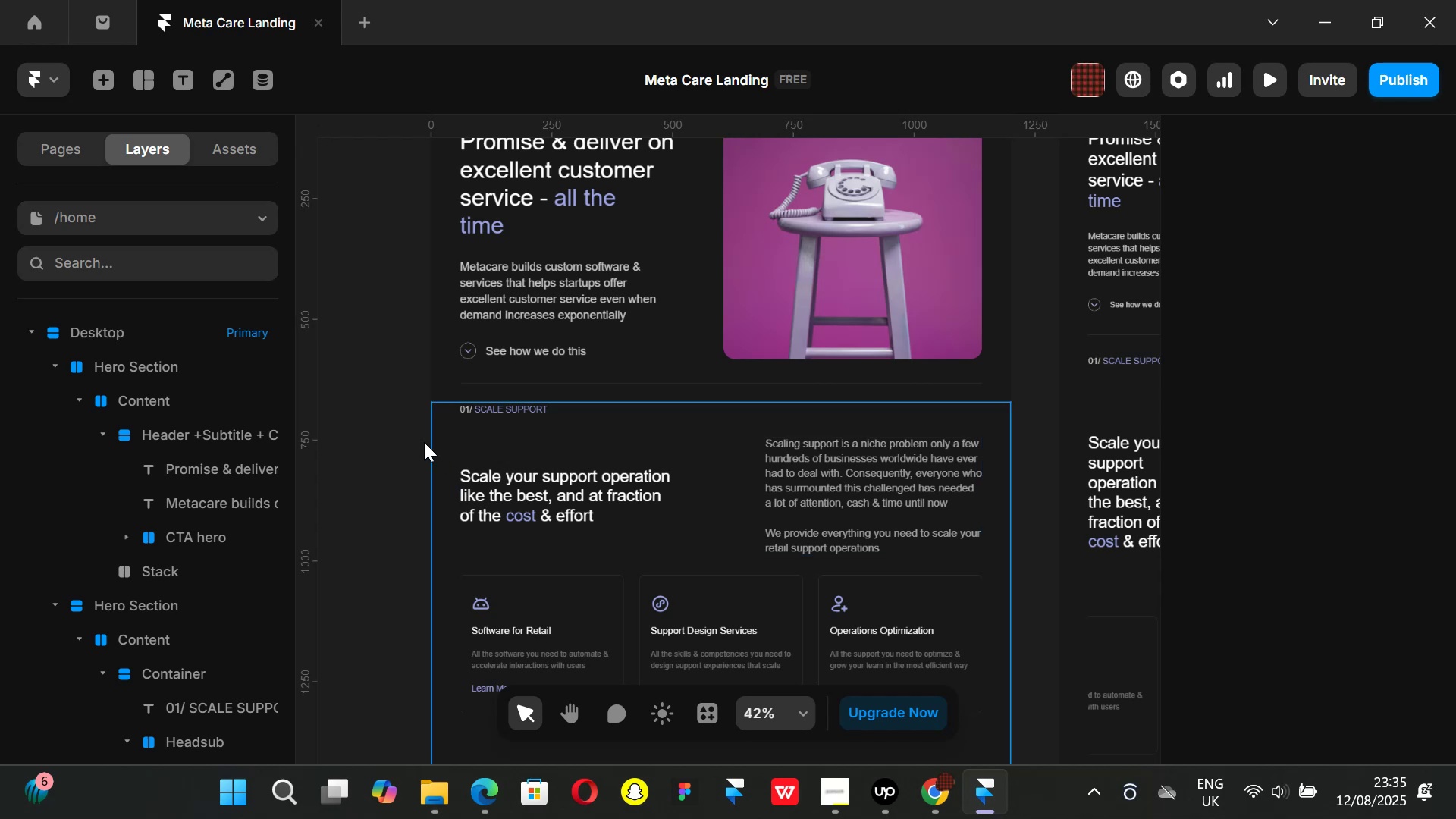 
hold_key(key=ShiftLeft, duration=1.41)
scroll: coordinate [619, 453], scroll_direction: down, amount: 3.0
 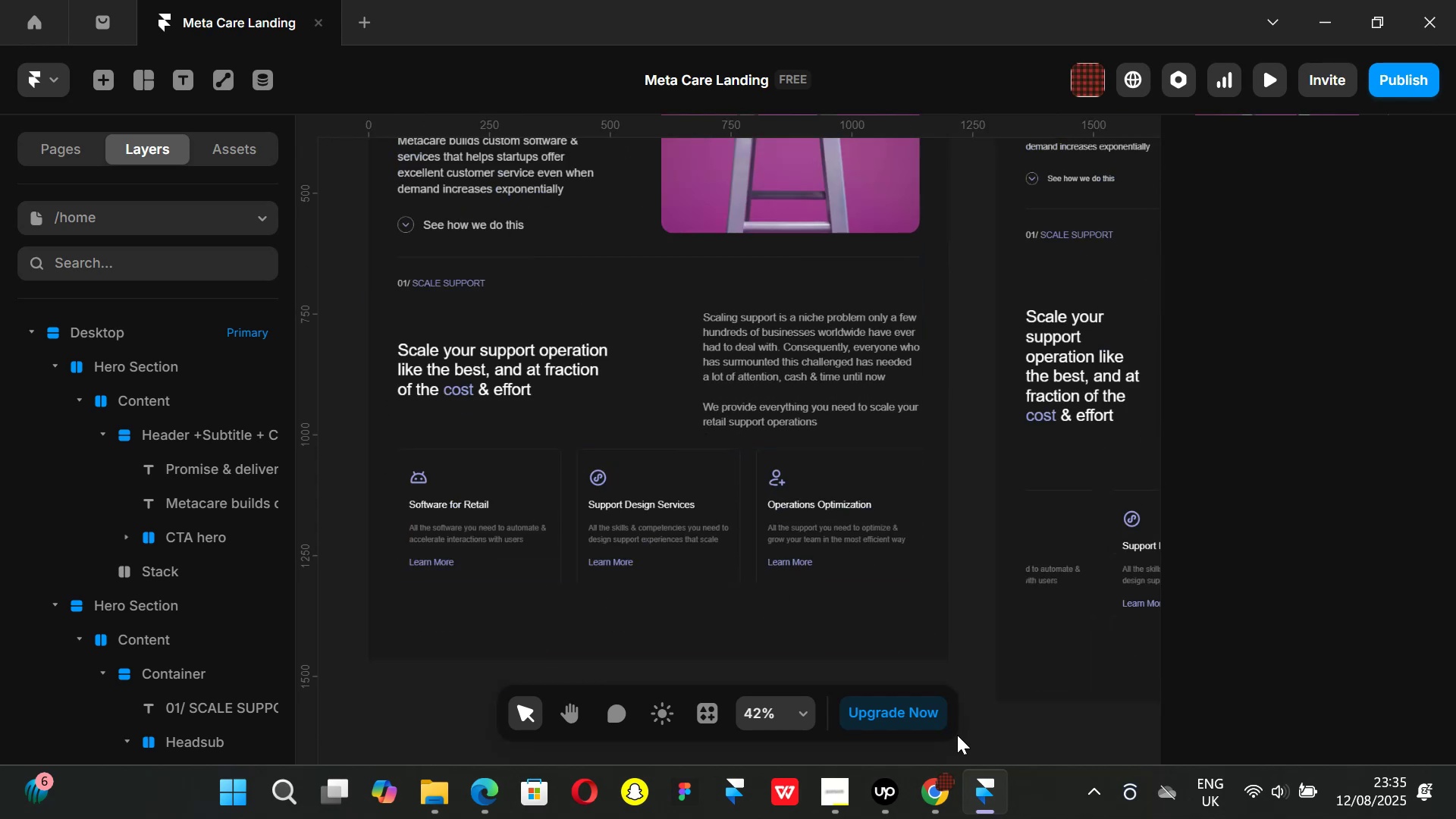 
left_click([941, 795])
 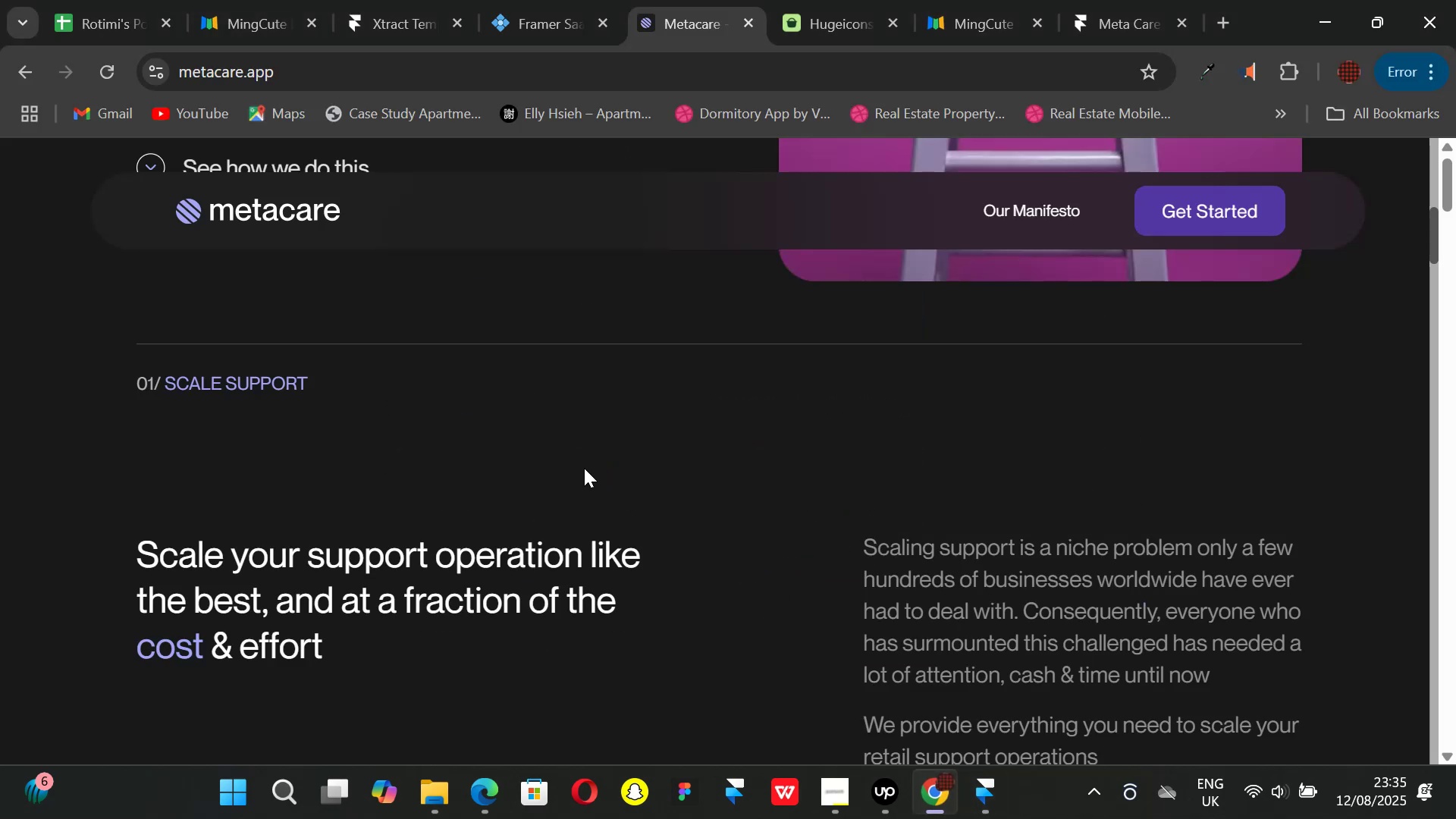 
scroll: coordinate [582, 463], scroll_direction: down, amount: 4.0
 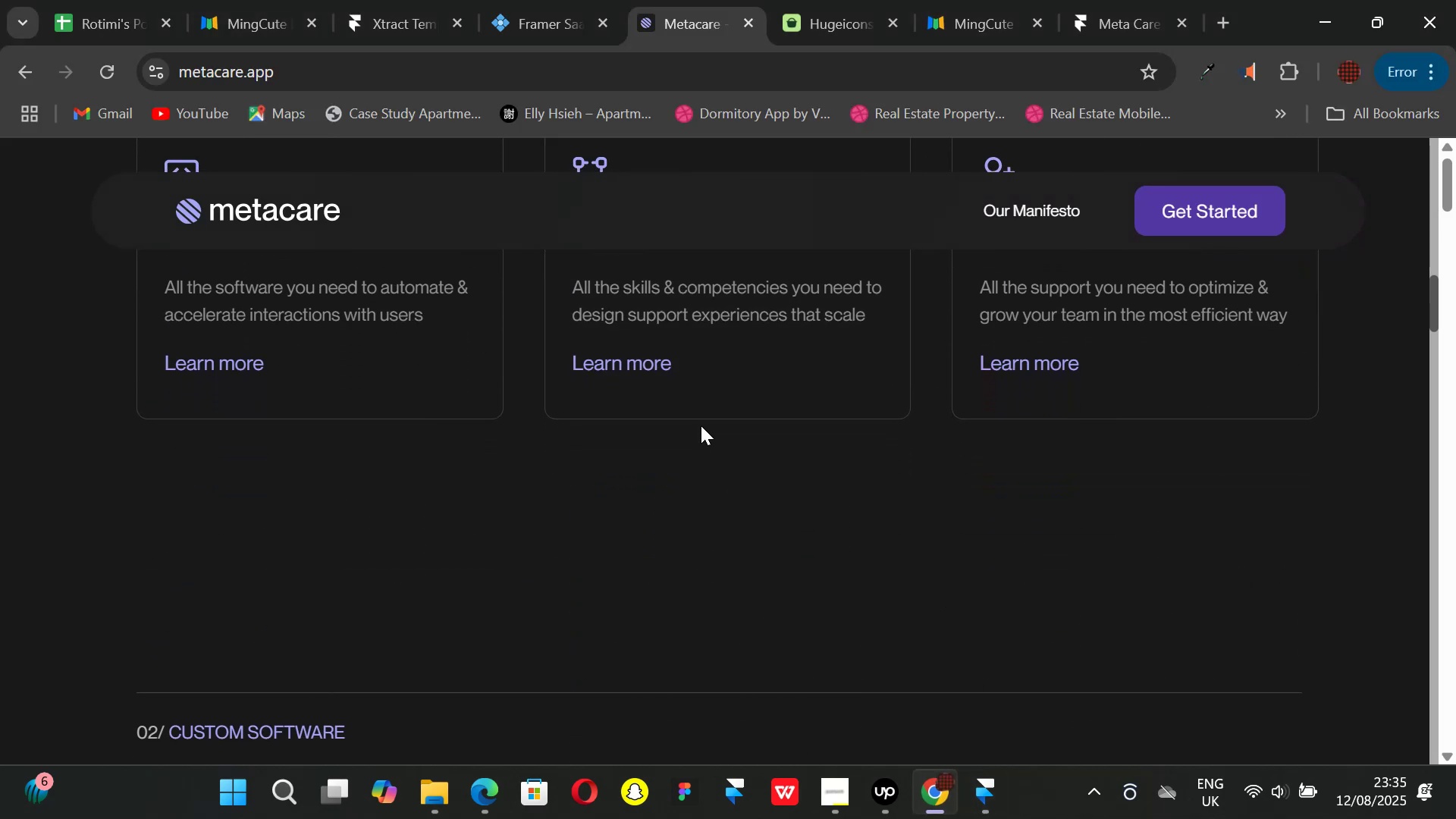 
scroll: coordinate [581, 486], scroll_direction: up, amount: 6.0
 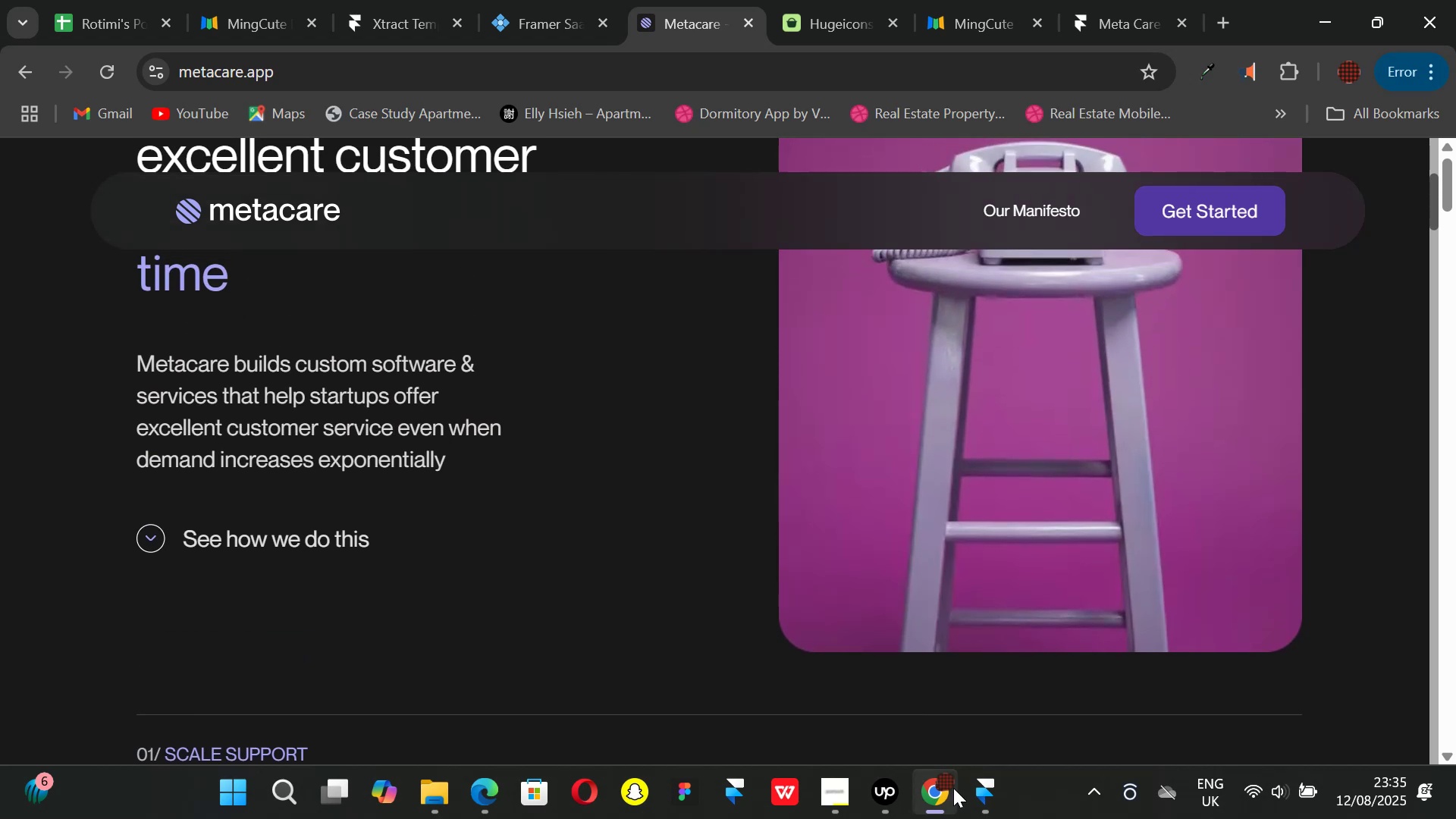 
left_click([989, 794])
 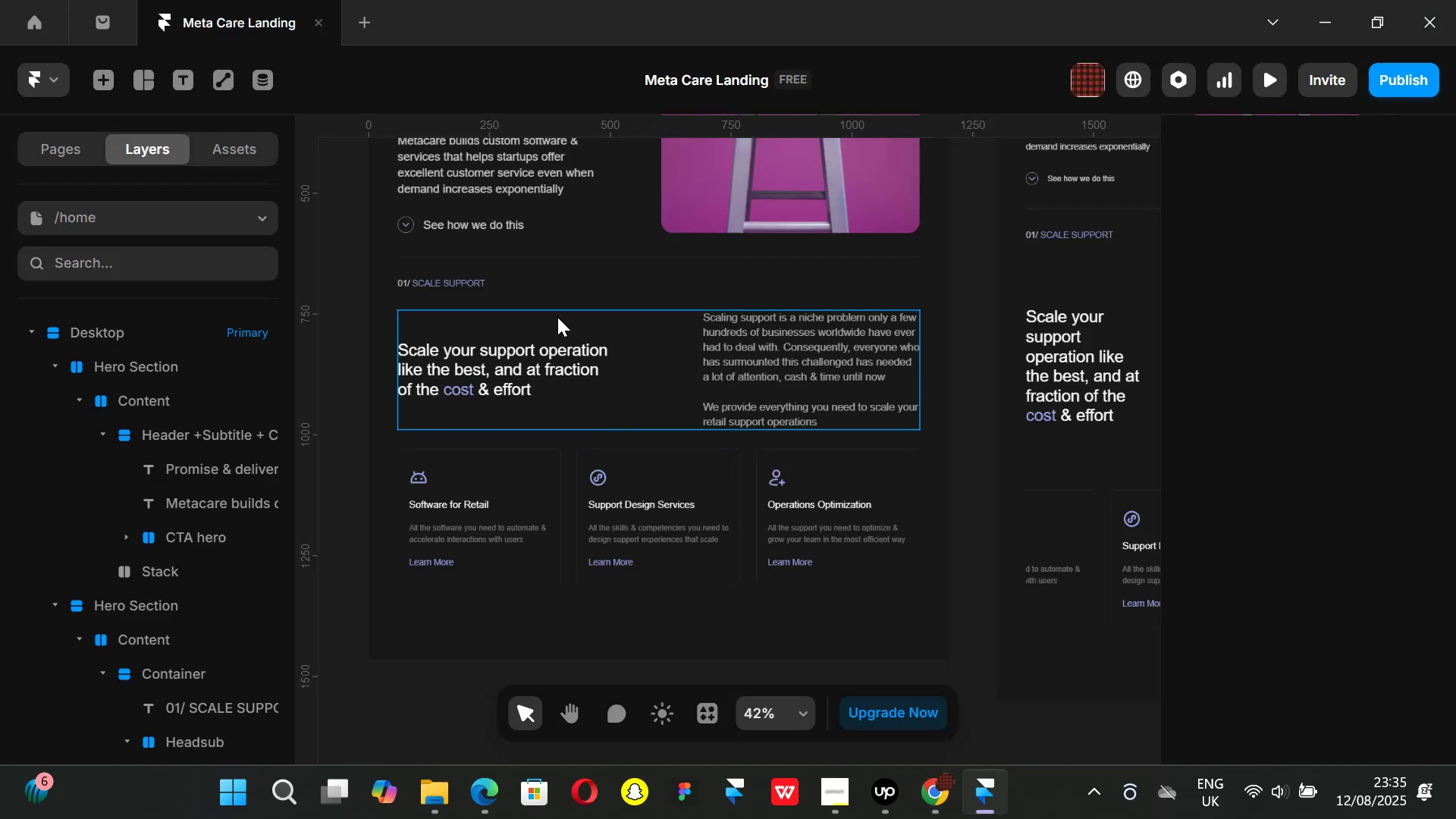 
scroll: coordinate [588, 337], scroll_direction: up, amount: 4.0
 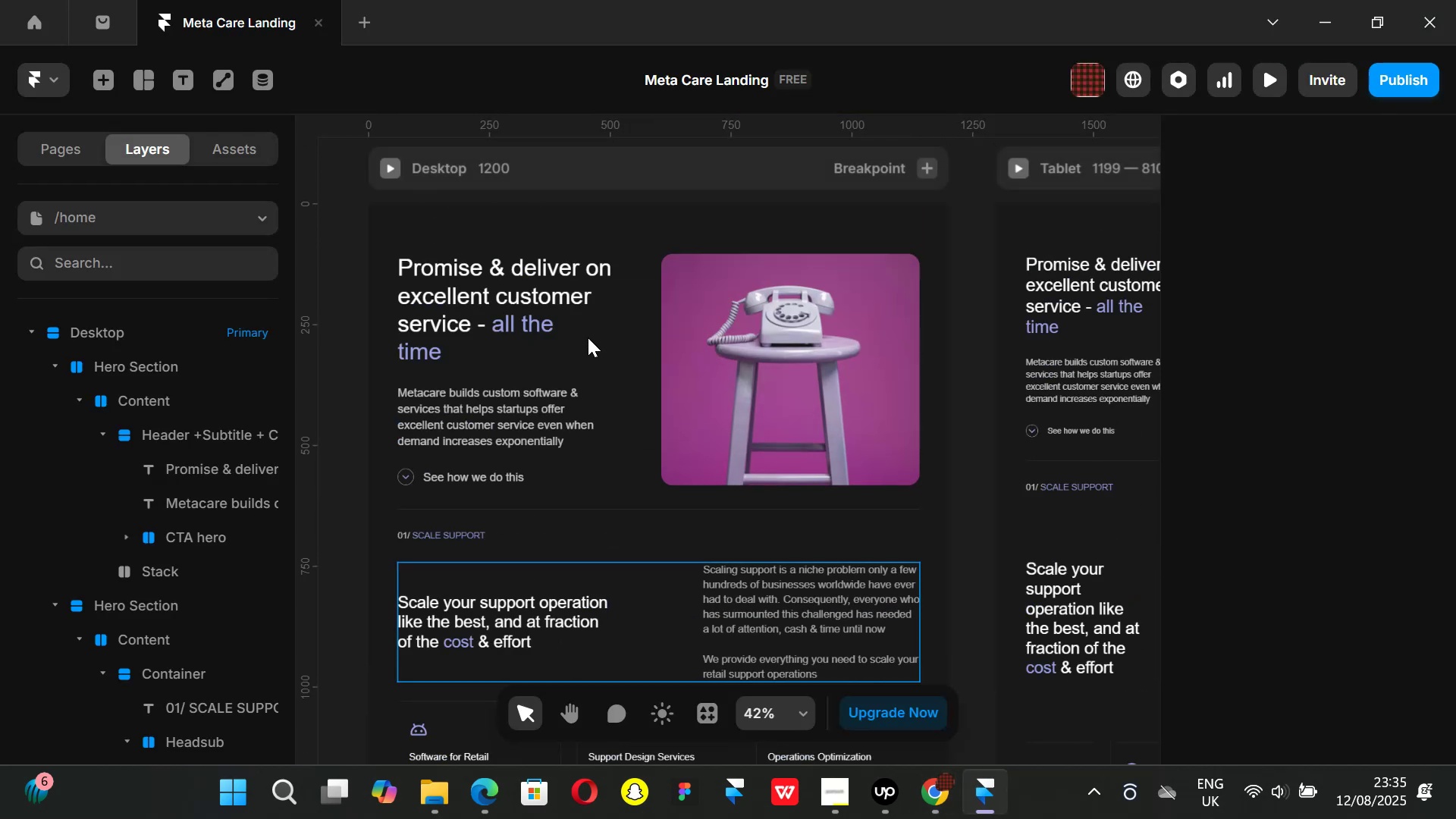 
key(Control+ControlLeft)
 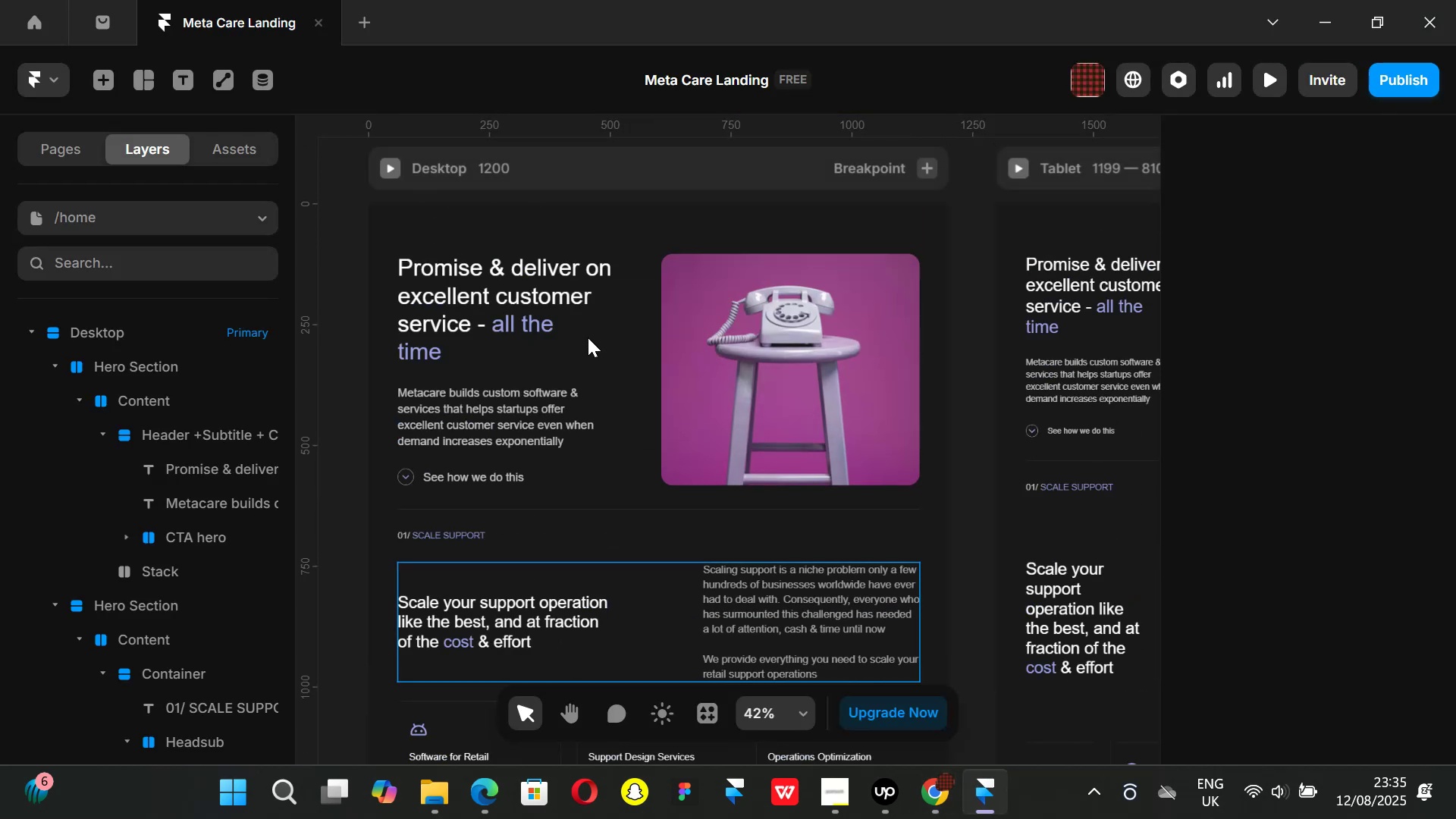 
key(Control+P)
 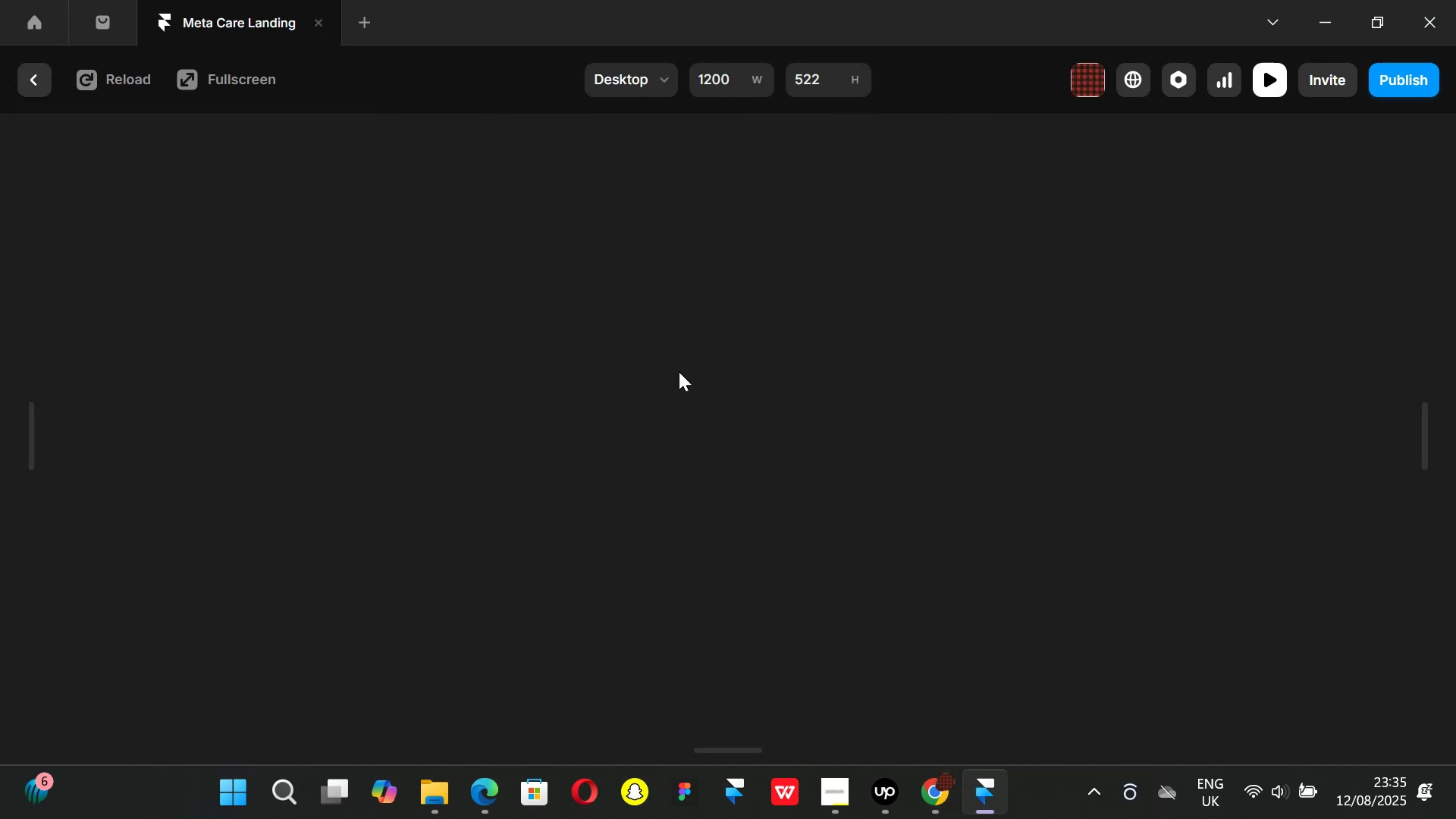 
scroll: coordinate [679, 372], scroll_direction: down, amount: 2.0
 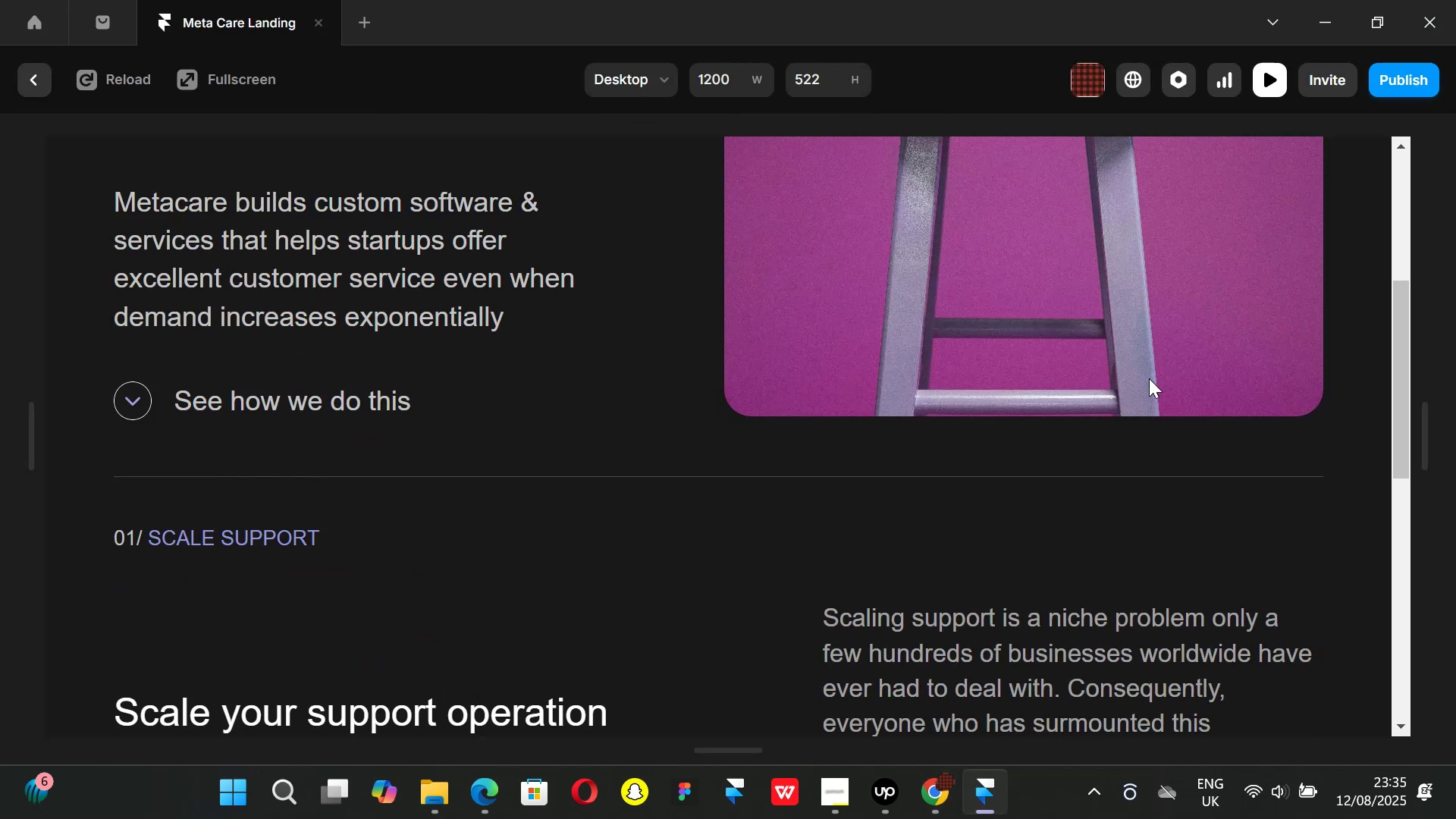 
scroll: coordinate [1106, 373], scroll_direction: up, amount: 1.0
 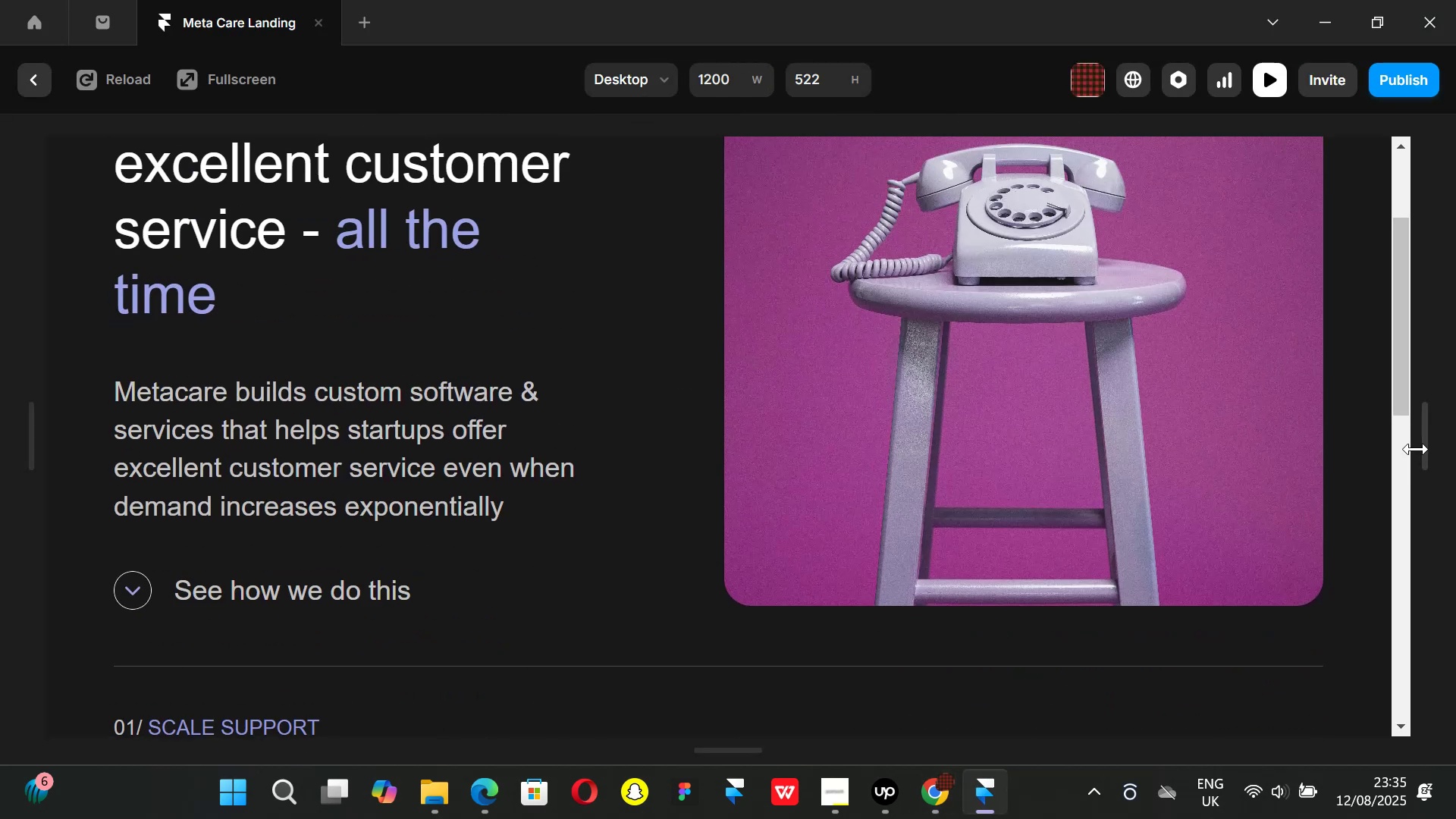 
left_click_drag(start_coordinate=[1420, 449], to_coordinate=[1455, 461])
 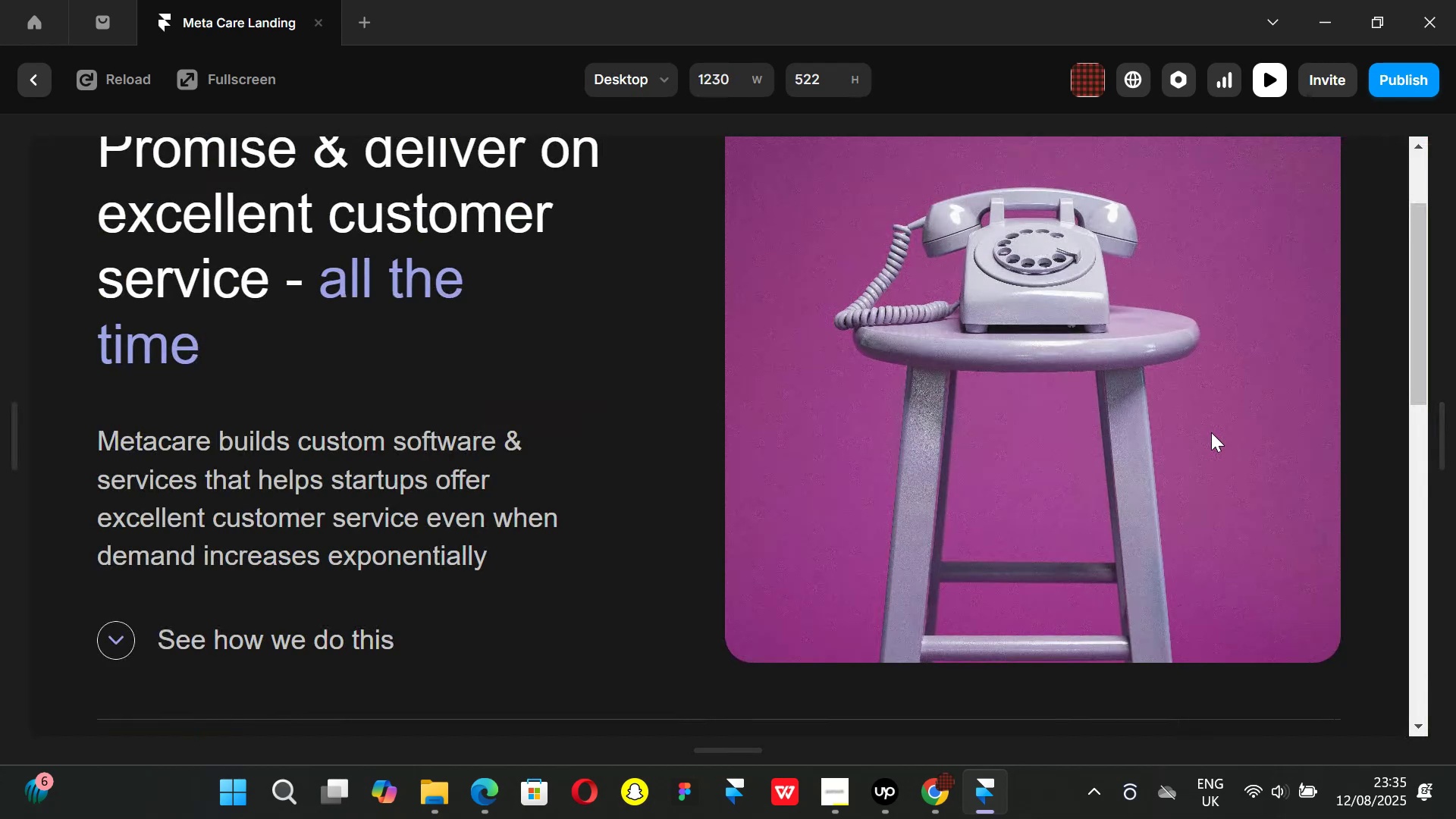 
scroll: coordinate [1211, 432], scroll_direction: up, amount: 1.0
 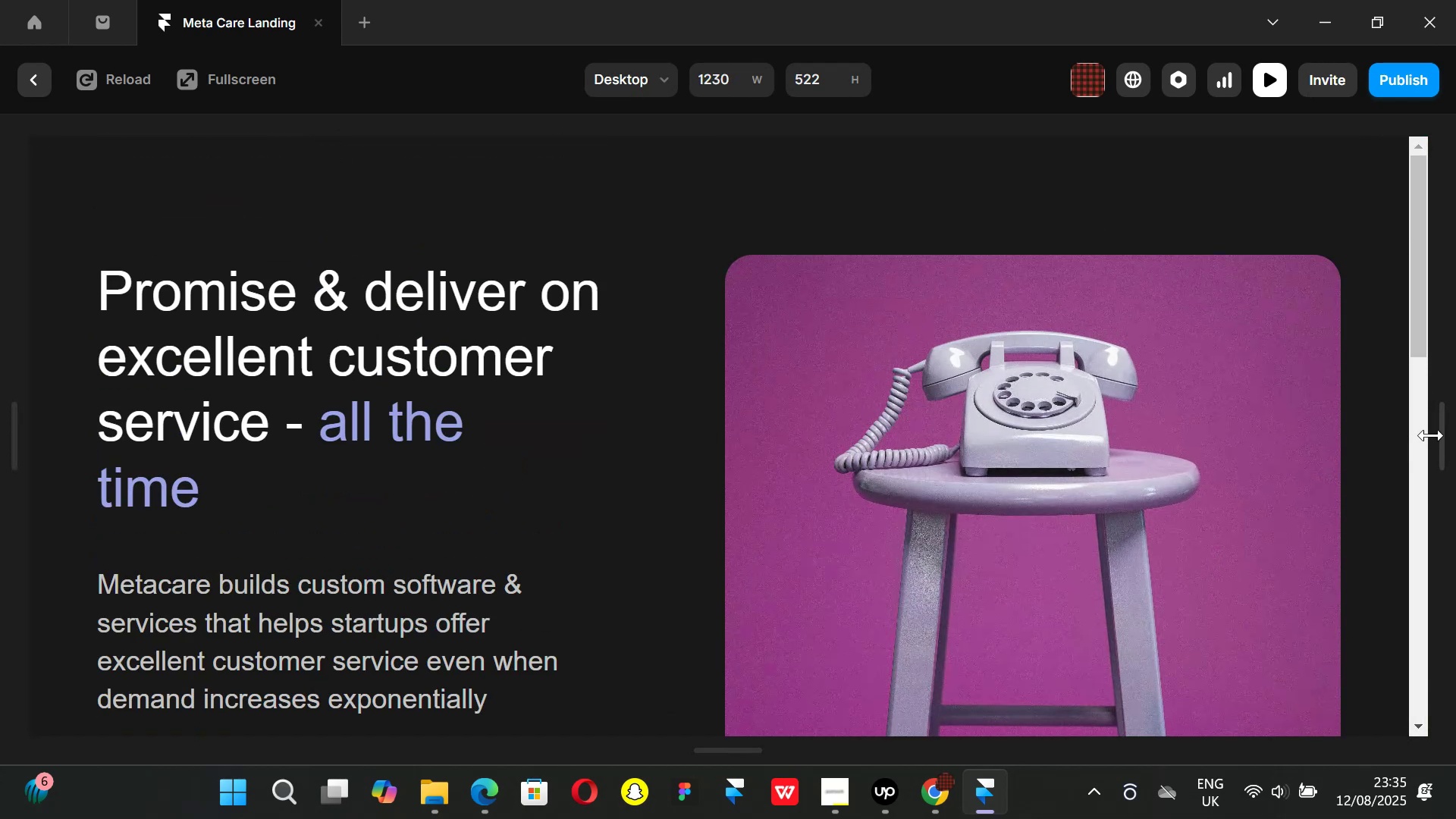 
left_click_drag(start_coordinate=[1439, 440], to_coordinate=[1303, 435])
 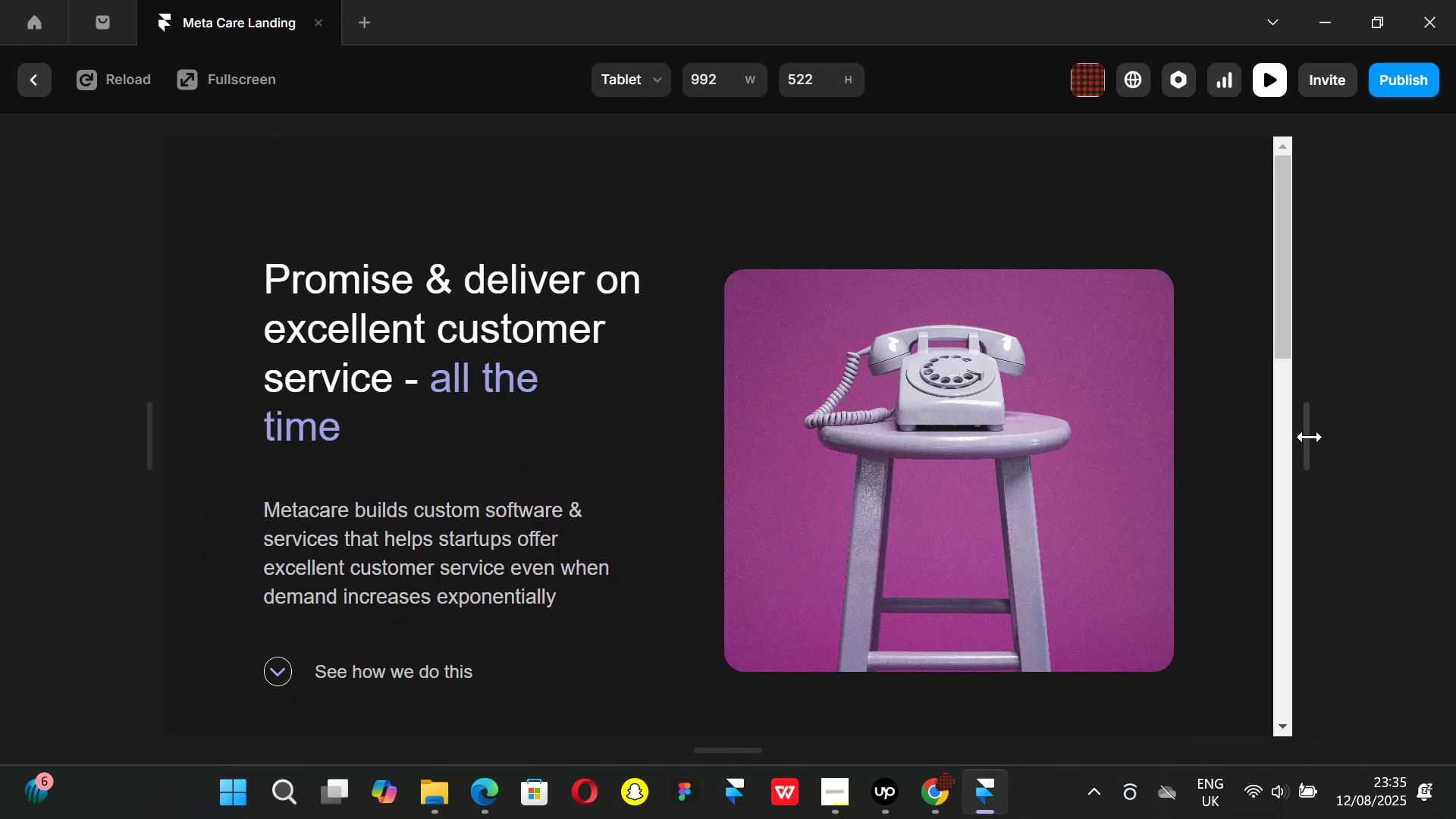 
left_click_drag(start_coordinate=[1310, 437], to_coordinate=[1146, 423])
 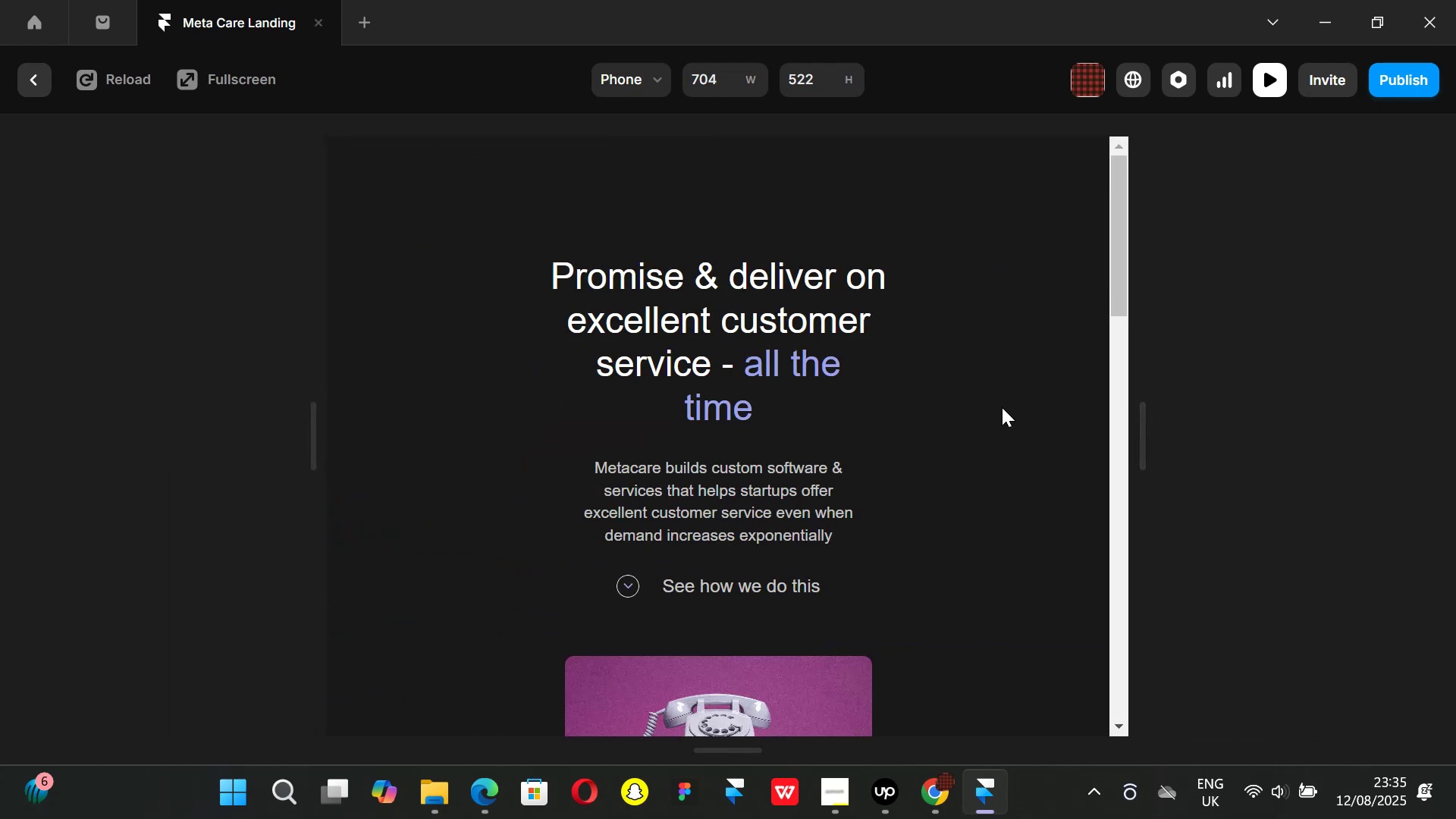 
scroll: coordinate [1002, 407], scroll_direction: down, amount: 2.0
 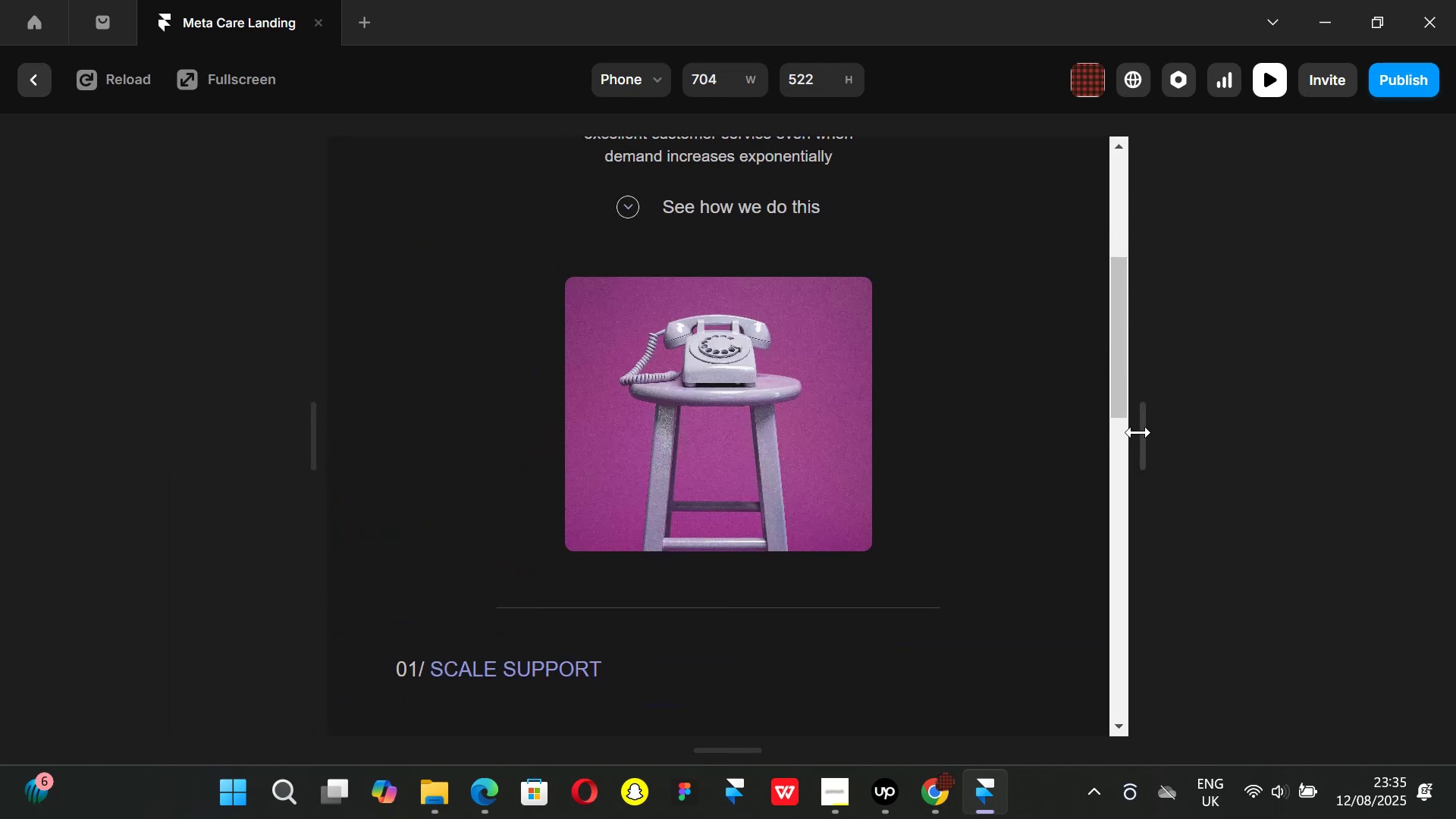 
left_click_drag(start_coordinate=[1138, 432], to_coordinate=[924, 415])
 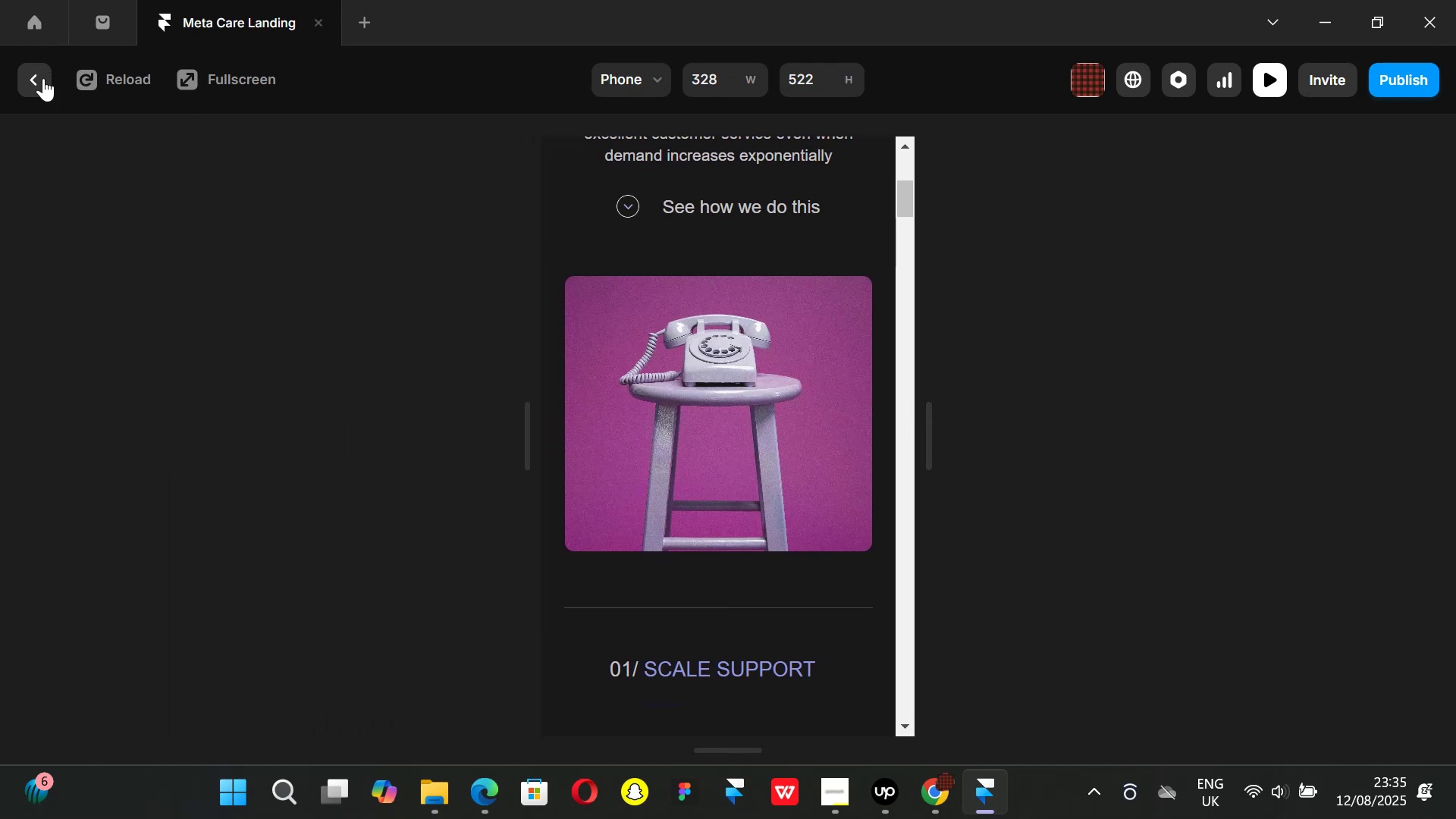 
left_click([42, 78])
 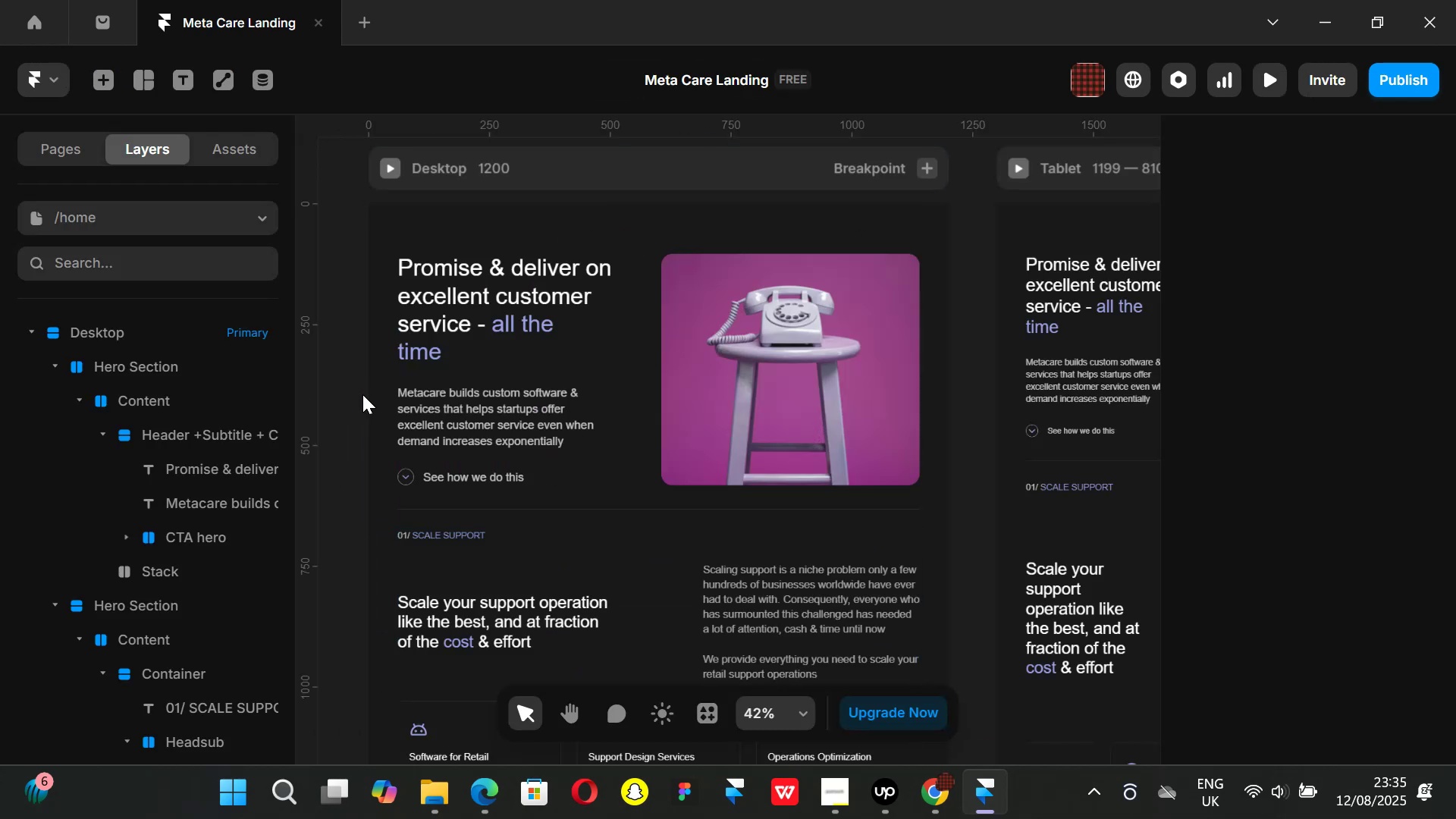 
scroll: coordinate [548, 386], scroll_direction: down, amount: 2.0
 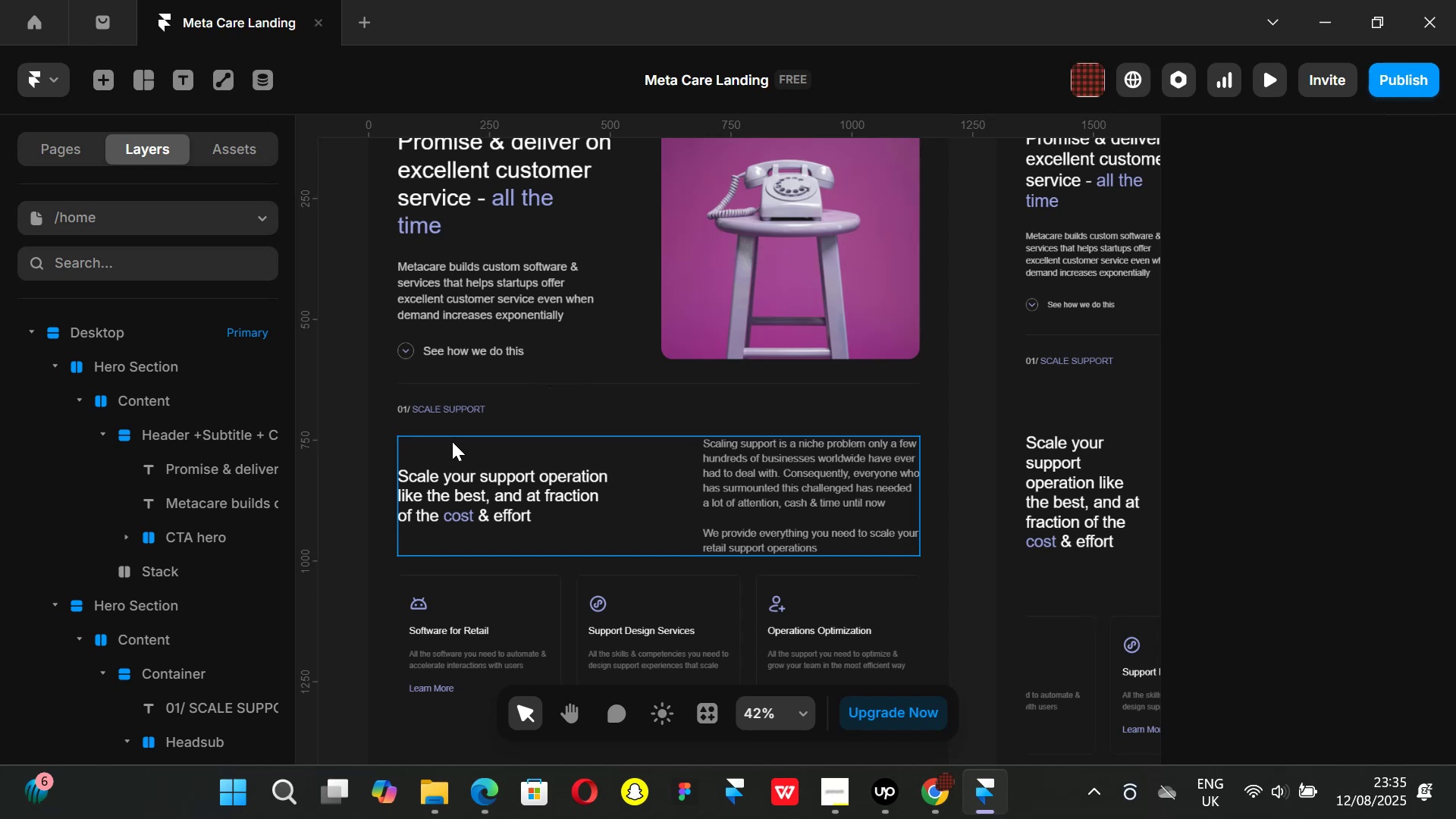 
hold_key(key=ShiftLeft, duration=0.79)
scroll: coordinate [576, 420], scroll_direction: up, amount: 2.0
 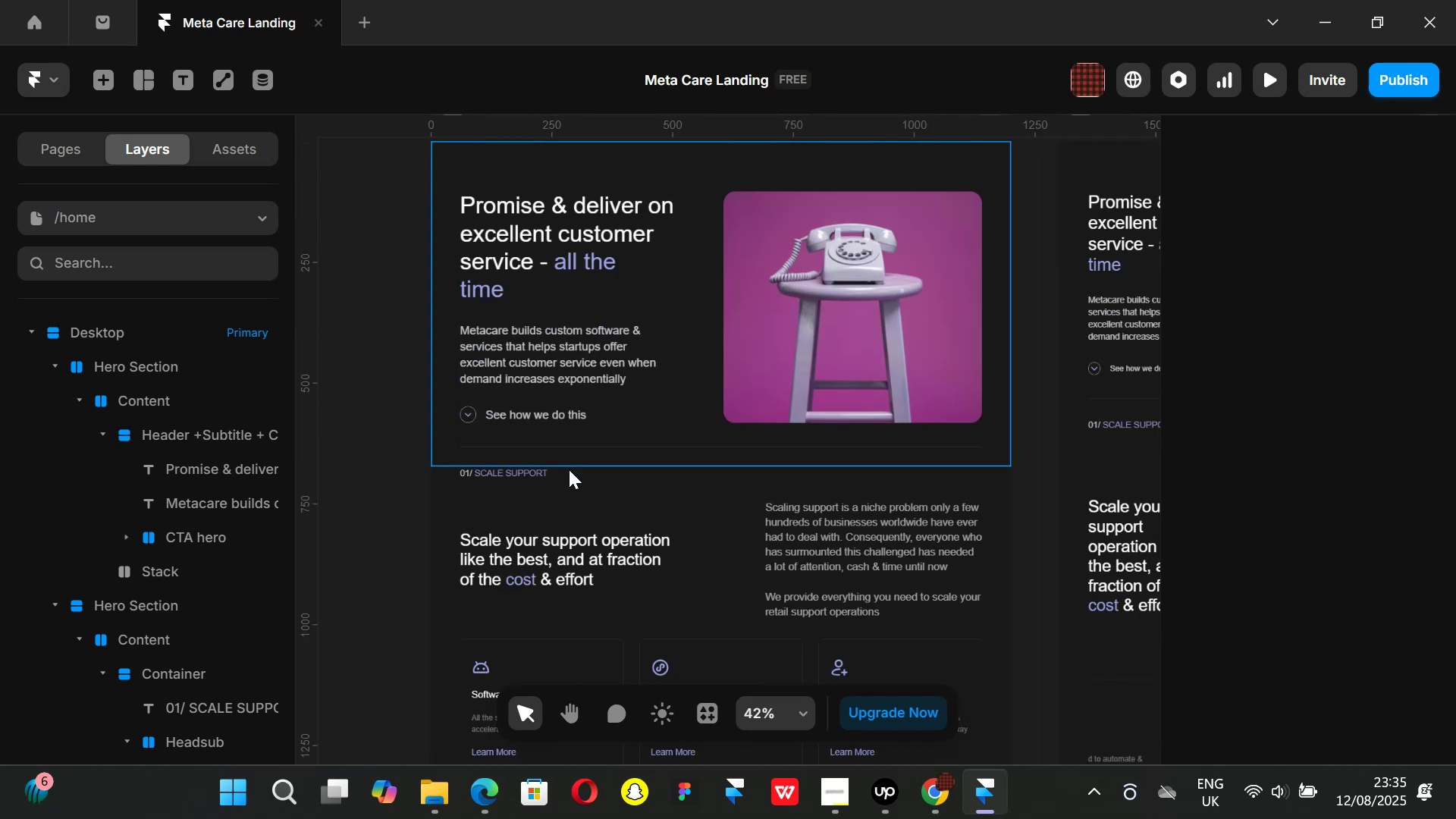 
scroll: coordinate [569, 469], scroll_direction: down, amount: 1.0
 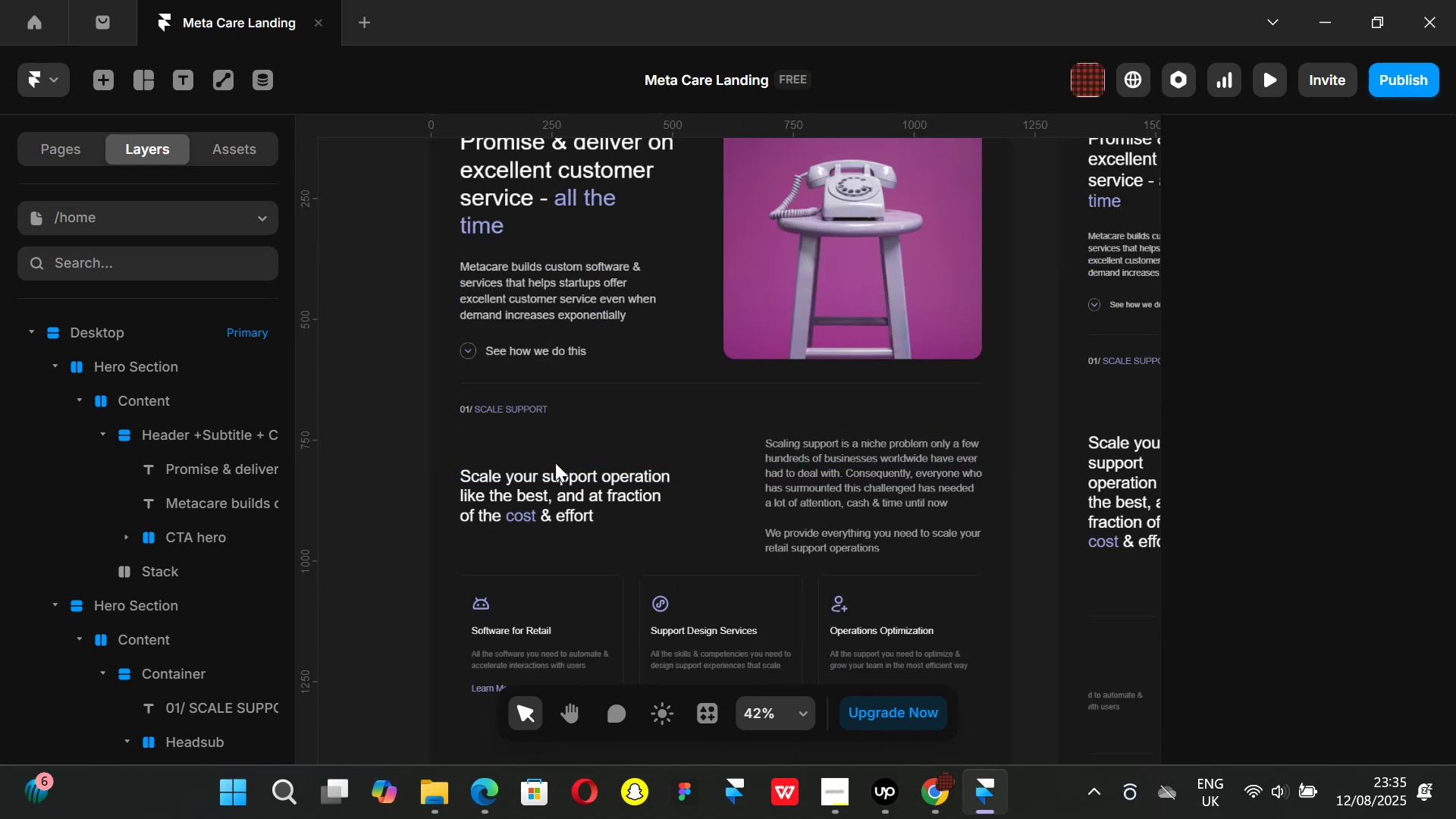 
hold_key(key=ShiftLeft, duration=1.19)
scroll: coordinate [546, 419], scroll_direction: down, amount: 1.0
 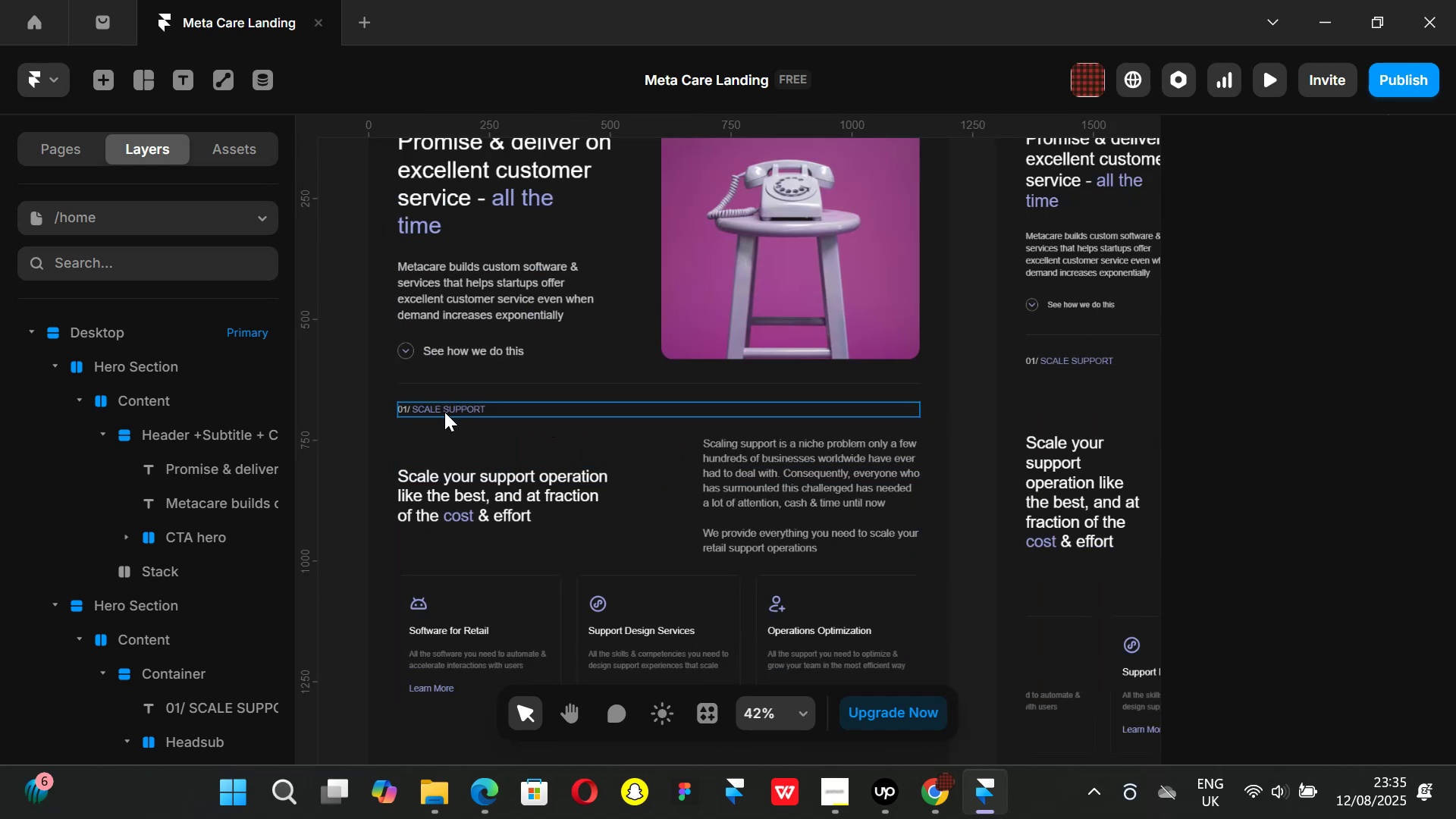 
key(Control+ControlLeft)
 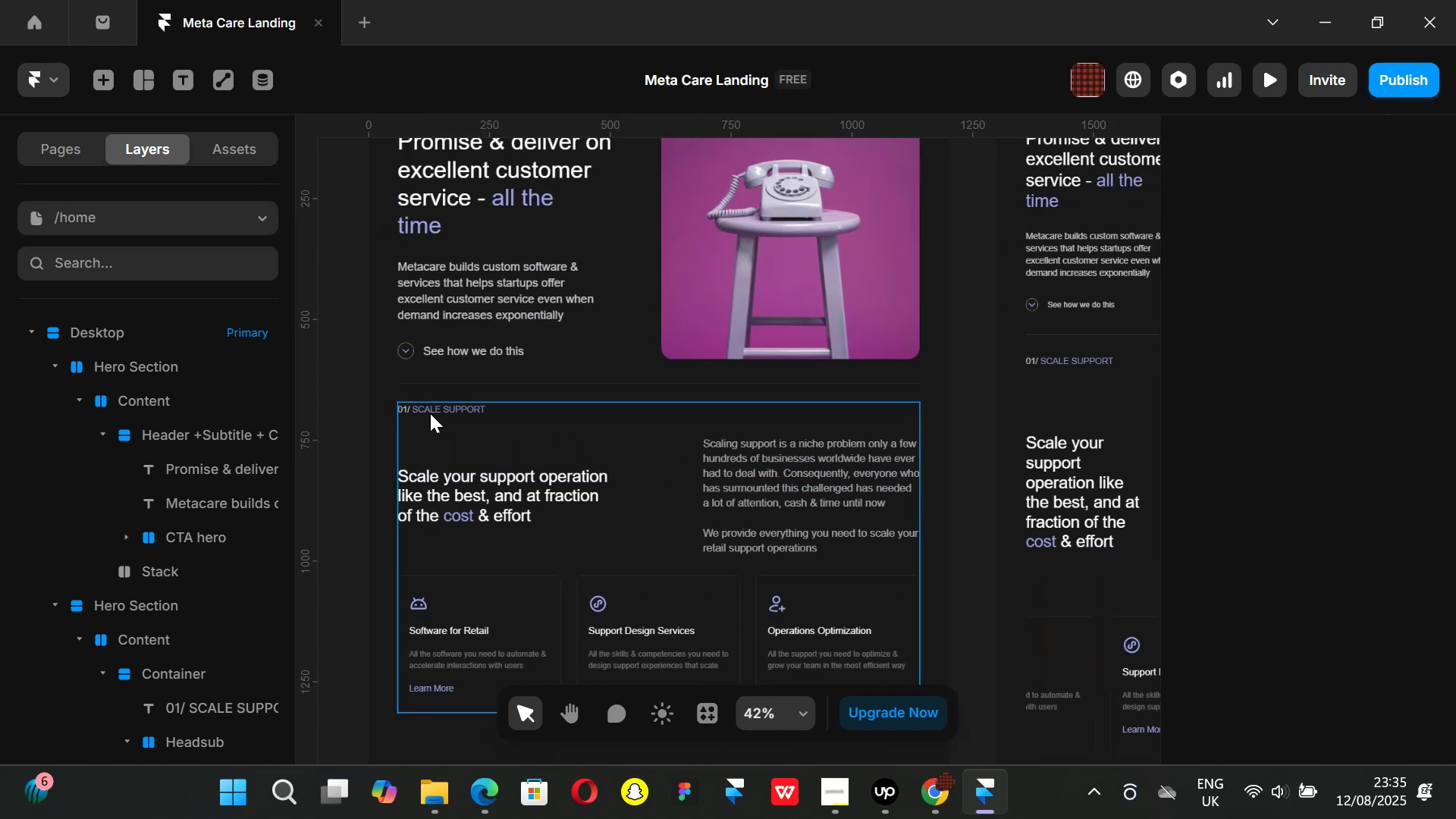 
scroll: coordinate [444, 406], scroll_direction: up, amount: 2.0
 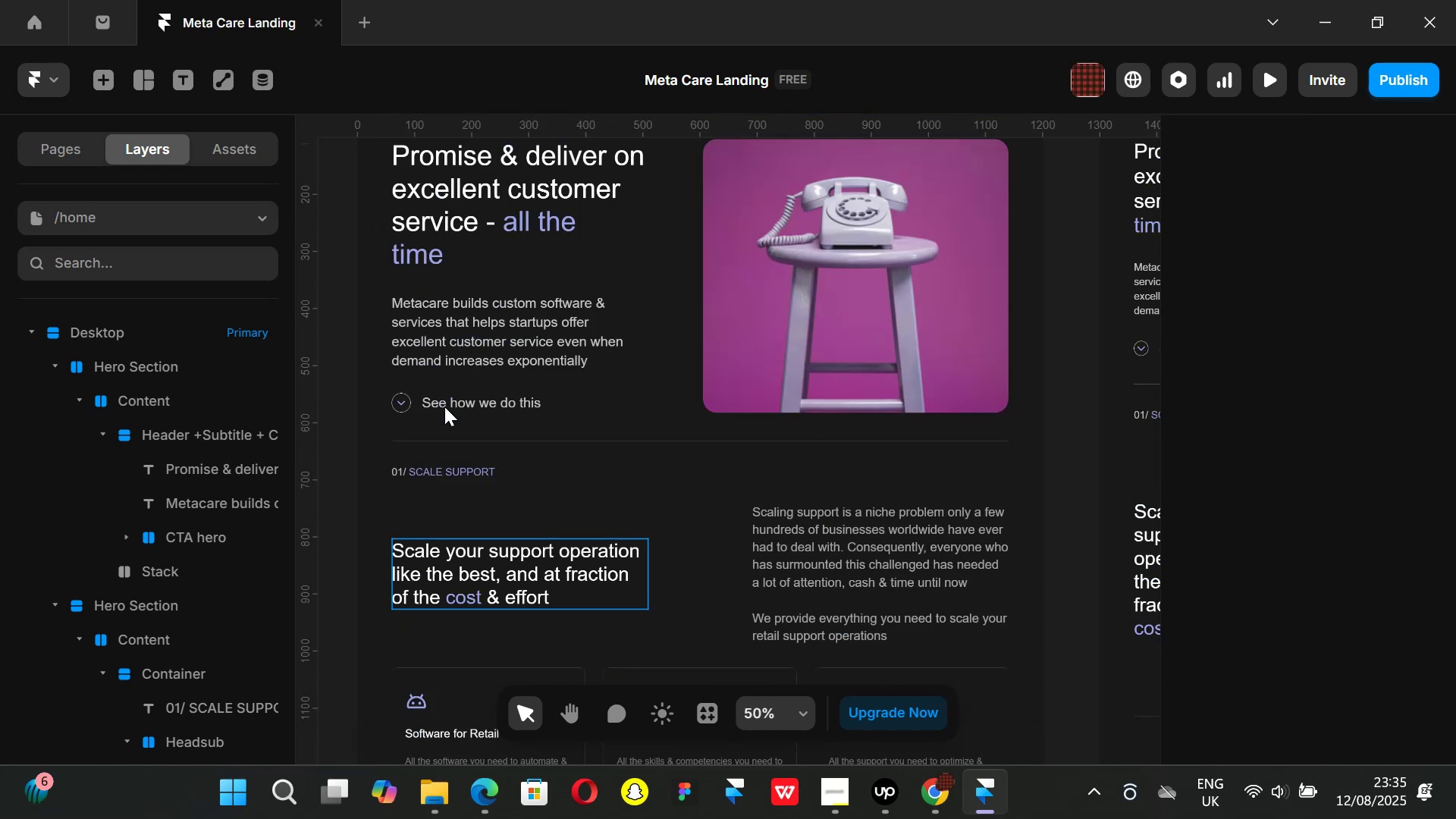 
scroll: coordinate [444, 406], scroll_direction: down, amount: 1.0
 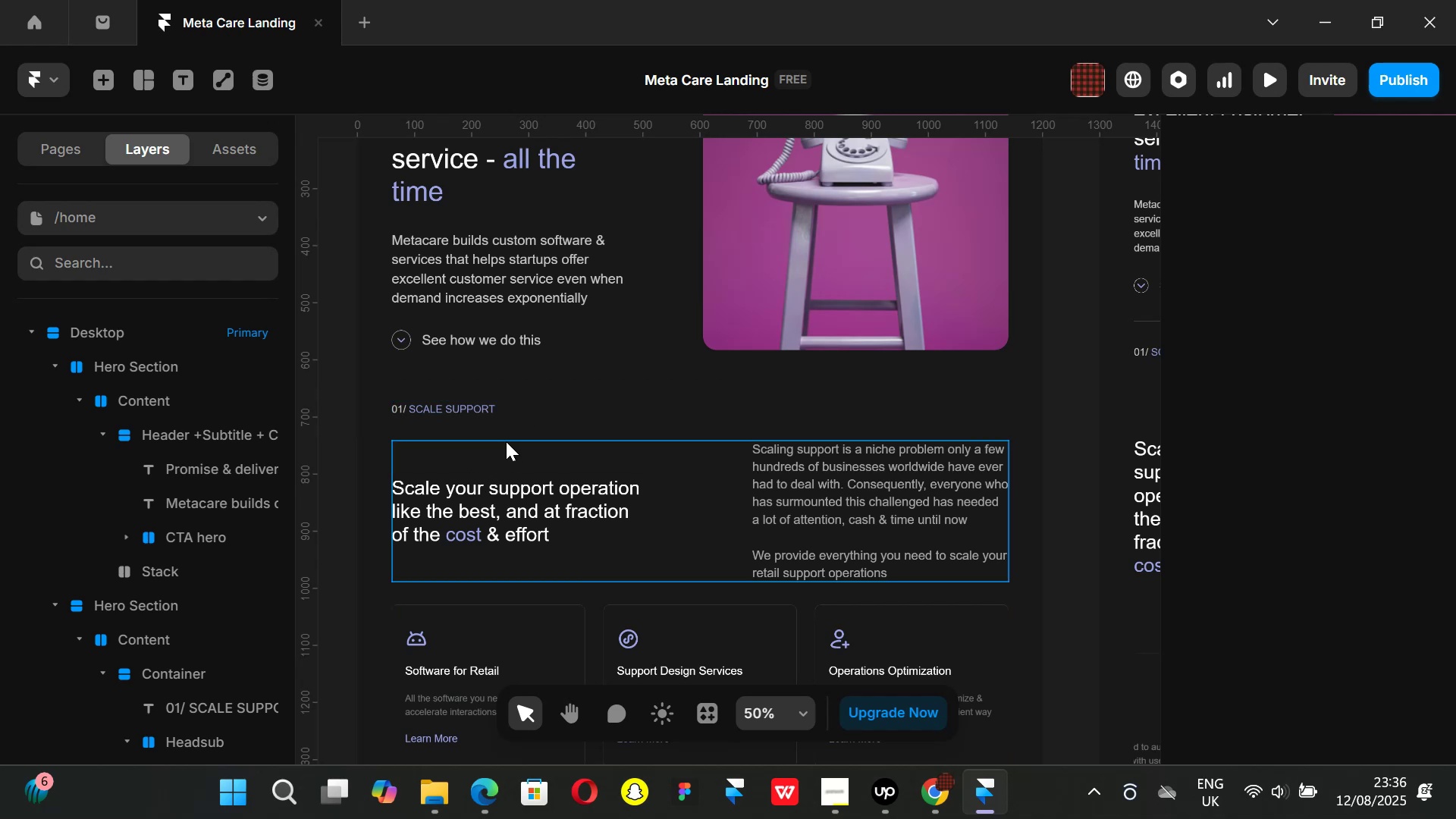 
hold_key(key=ShiftLeft, duration=1.1)
scroll: coordinate [740, 450], scroll_direction: down, amount: 9.0
 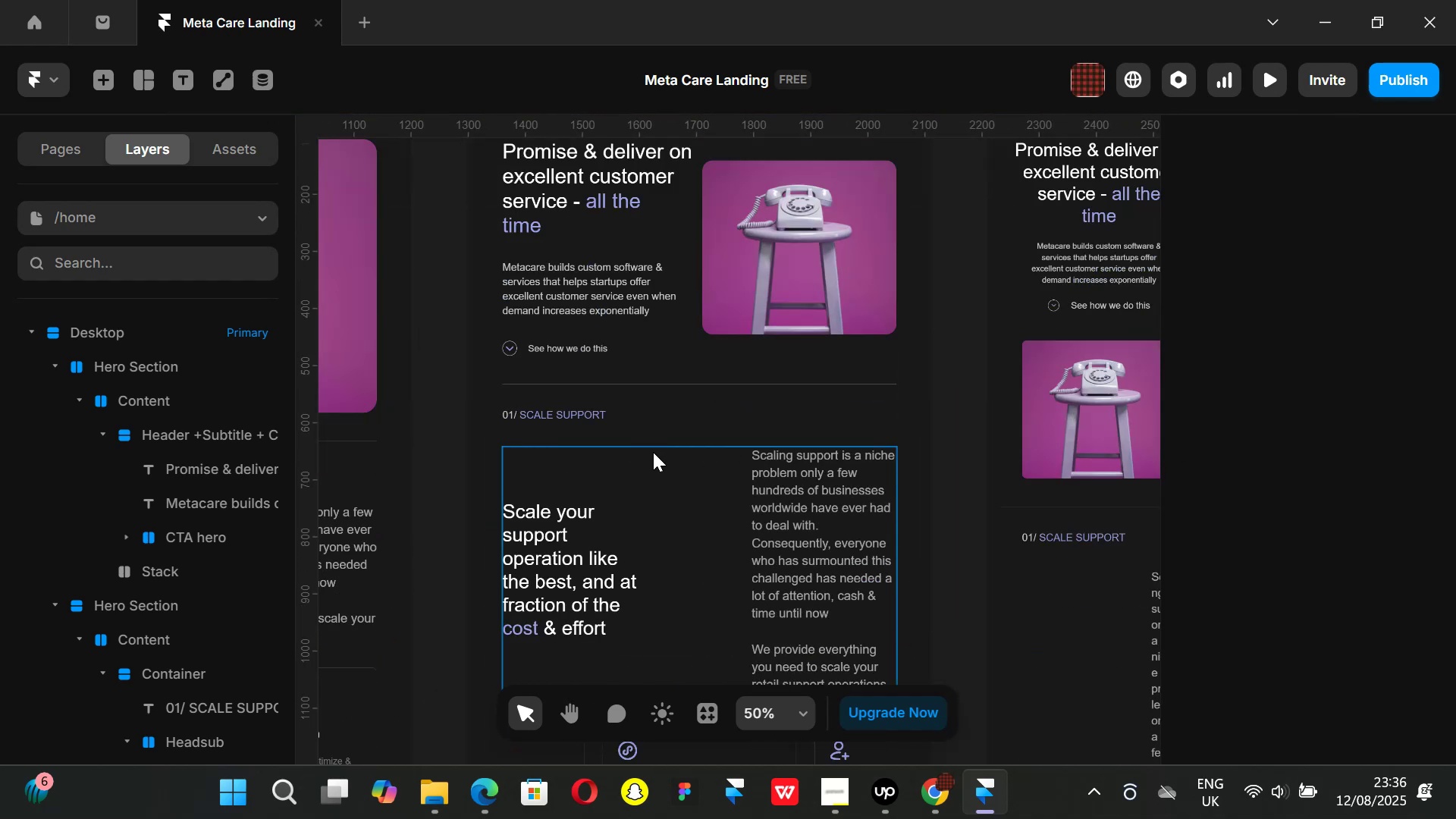 
key(Shift+ShiftLeft)
 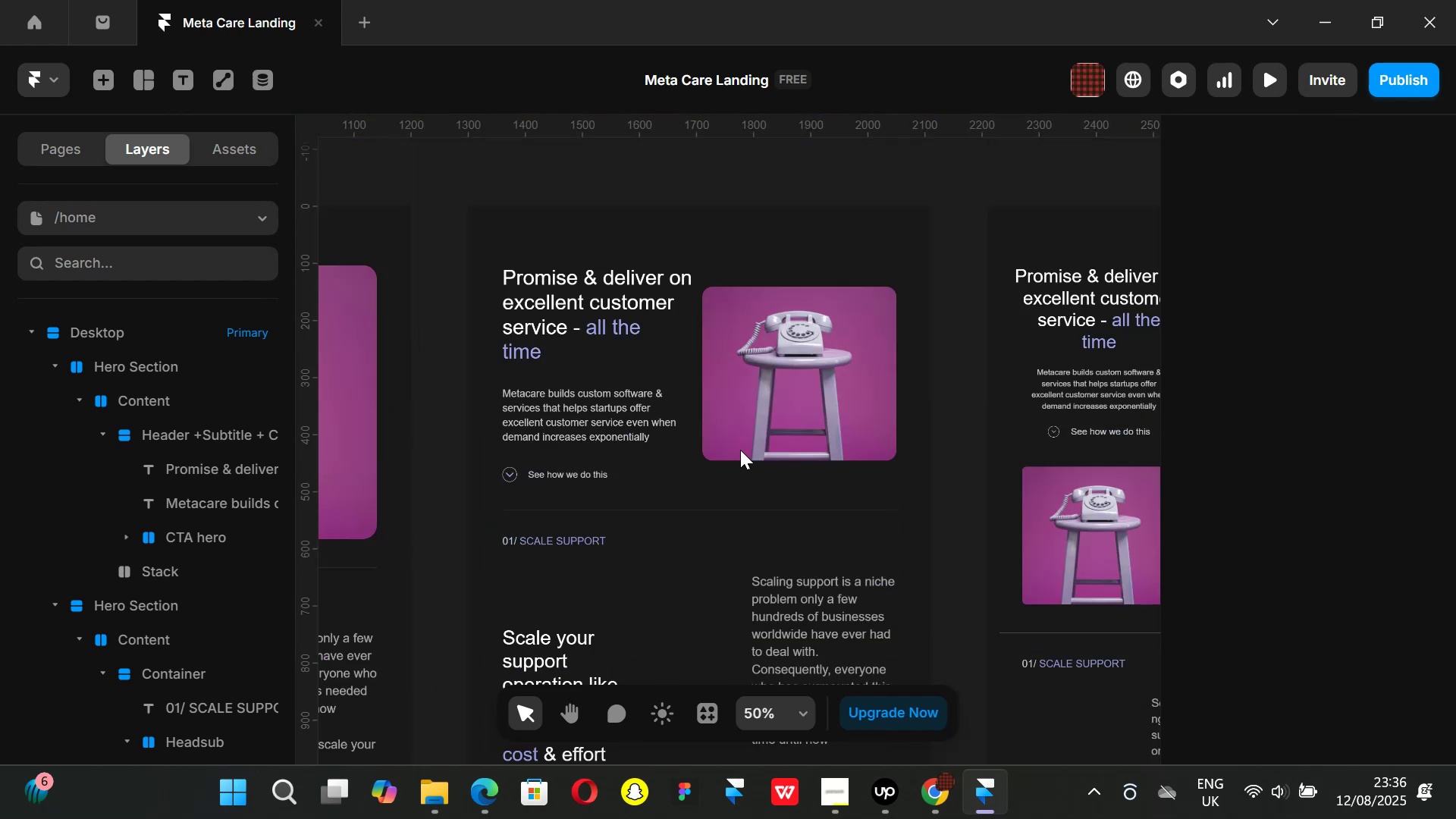 
hold_key(key=ShiftLeft, duration=1.19)
scroll: coordinate [651, 451], scroll_direction: down, amount: 2.0
 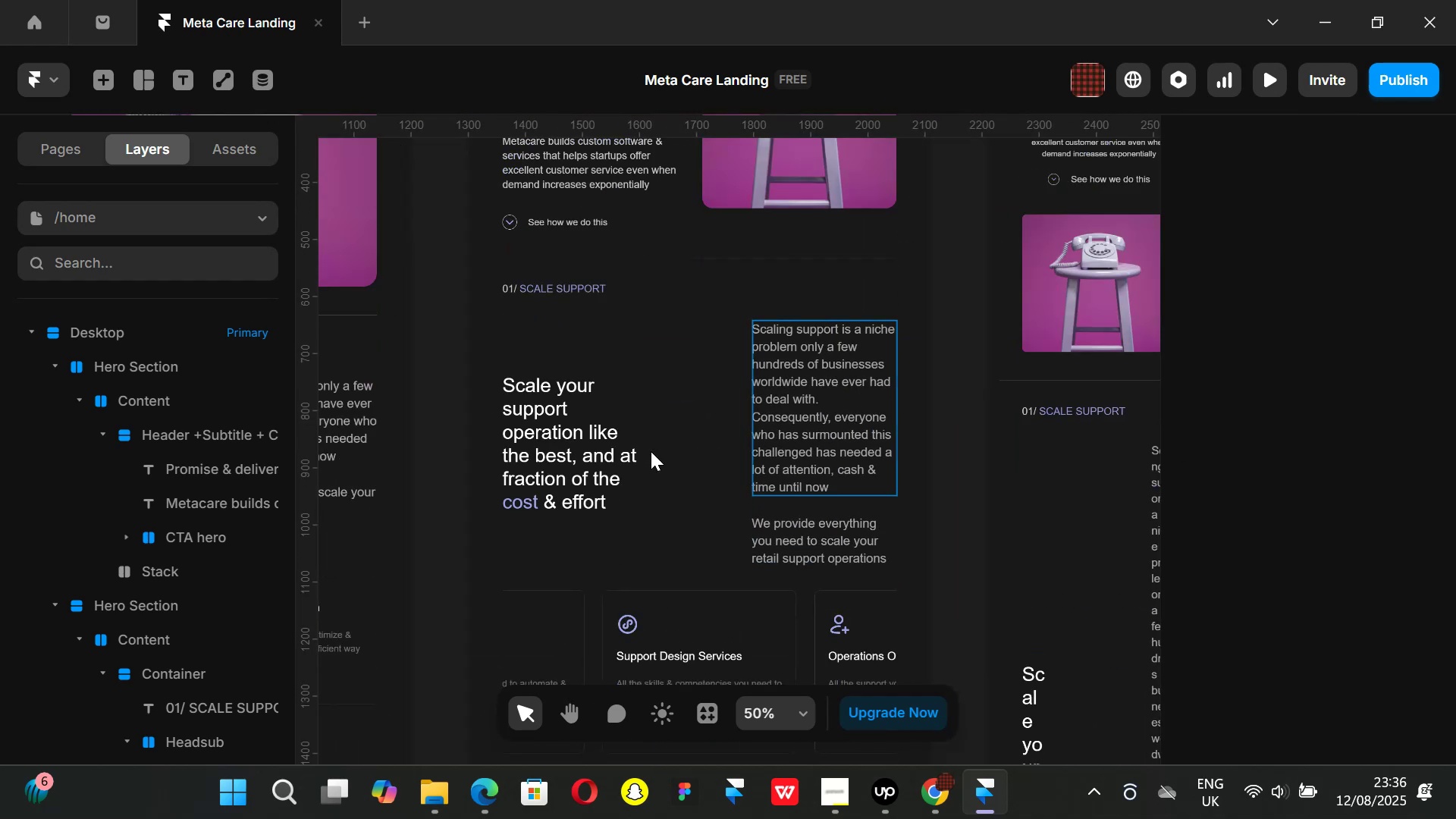 
hold_key(key=ControlLeft, duration=0.34)
scroll: coordinate [661, 447], scroll_direction: down, amount: 2.0
 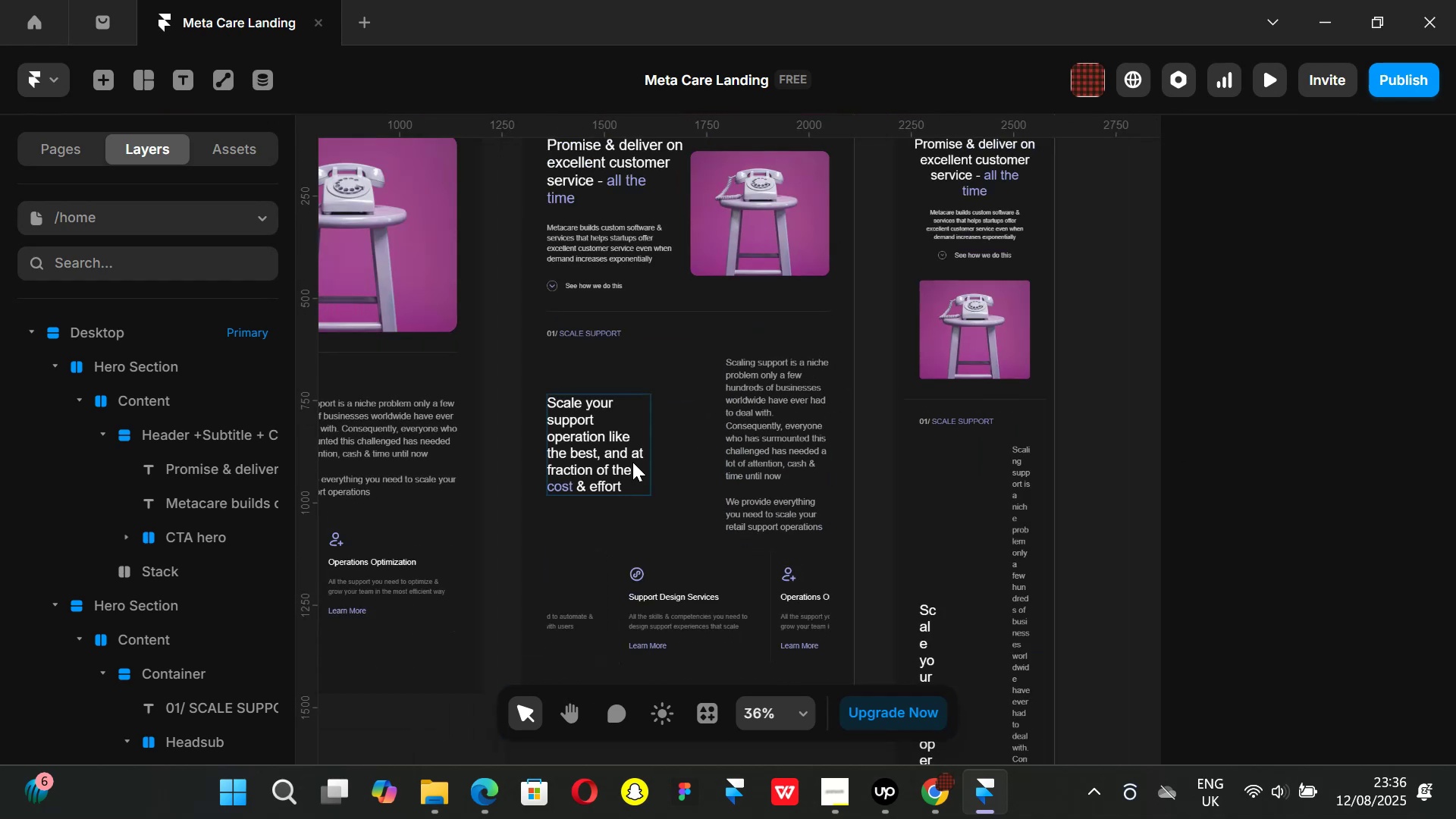 
hold_key(key=ShiftLeft, duration=0.9)
scroll: coordinate [617, 468], scroll_direction: up, amount: 5.0
 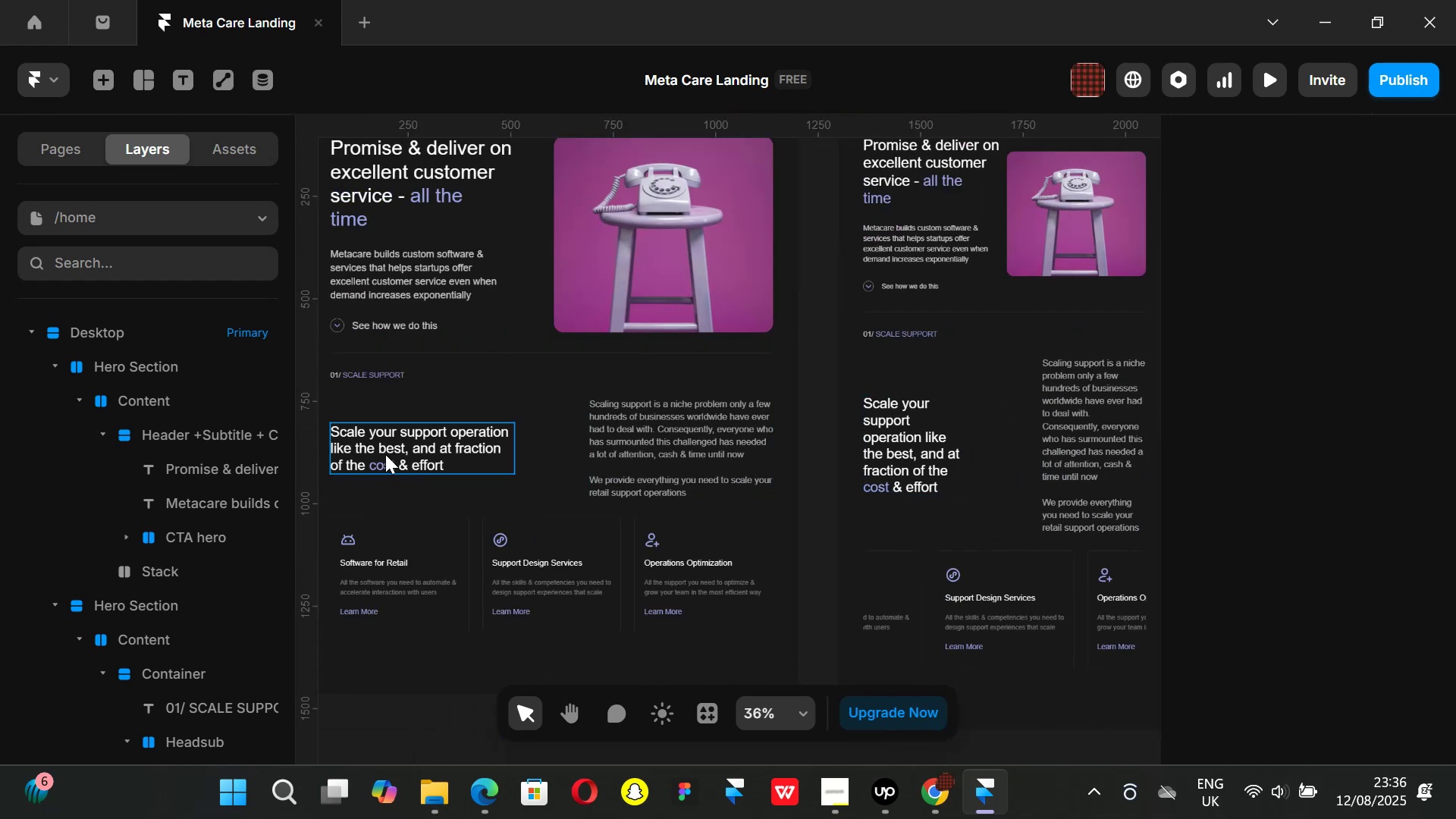 
left_click([385, 454])
 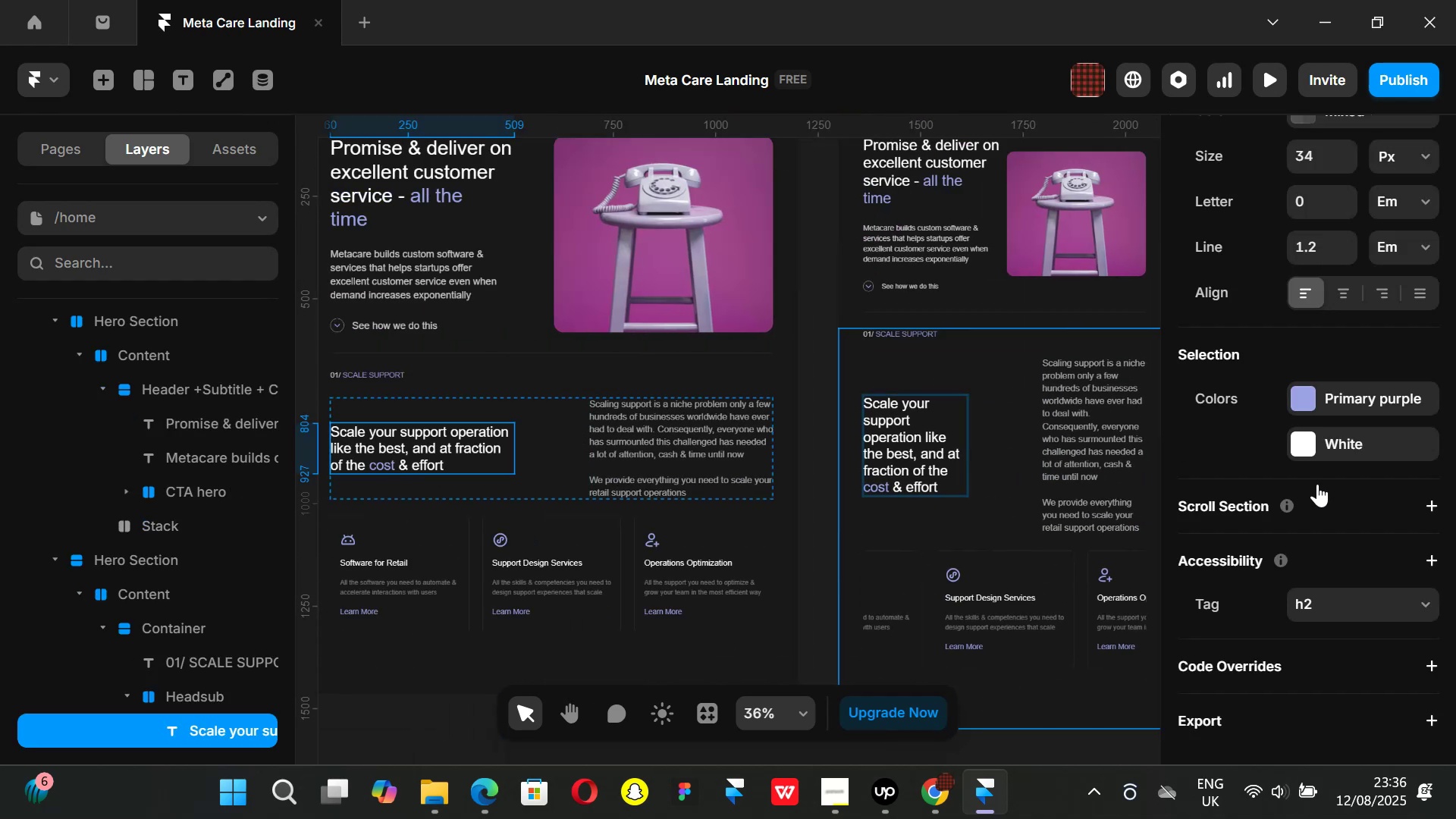 
scroll: coordinate [1295, 494], scroll_direction: none, amount: 0.0
 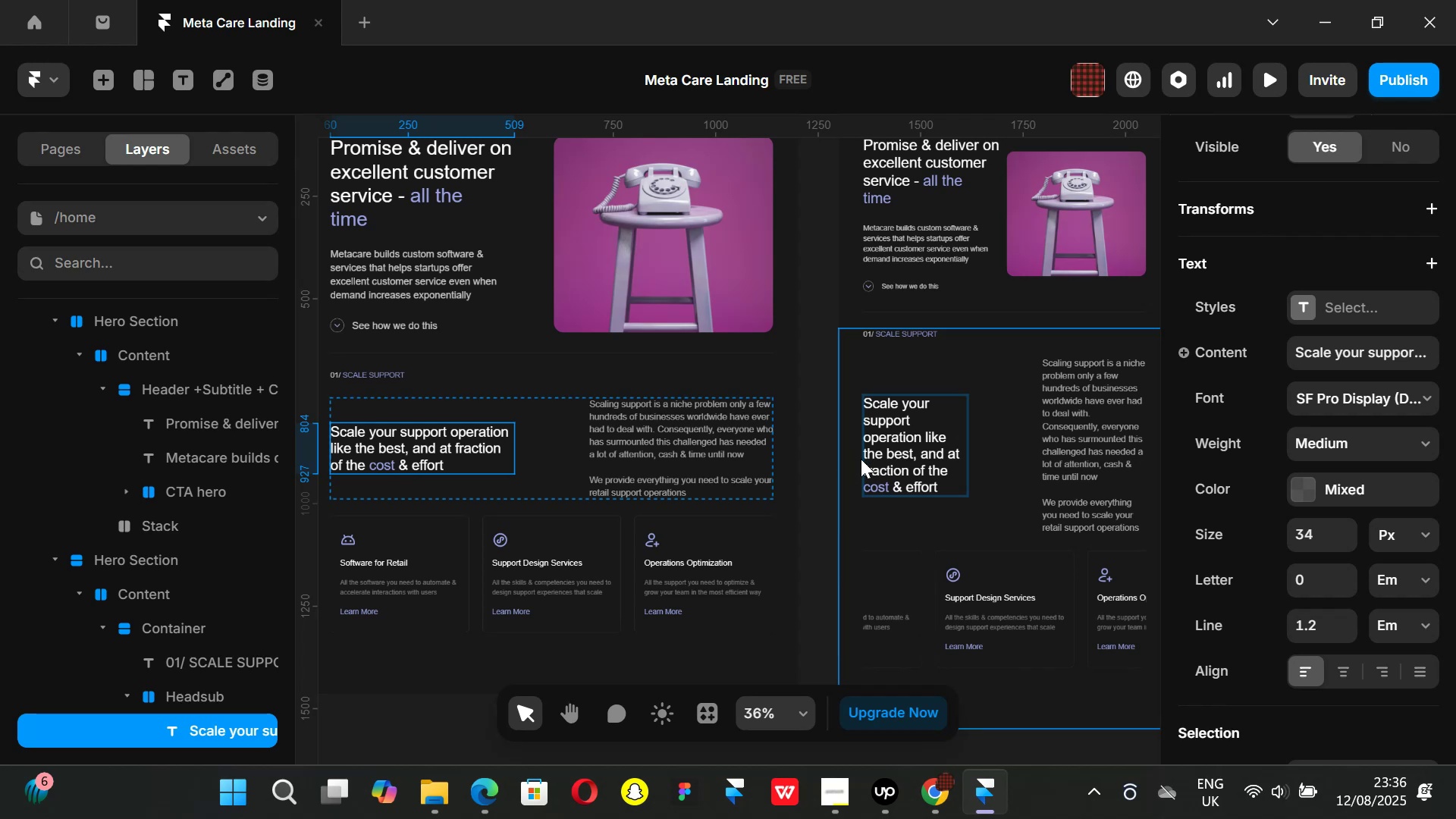 
left_click([893, 453])
 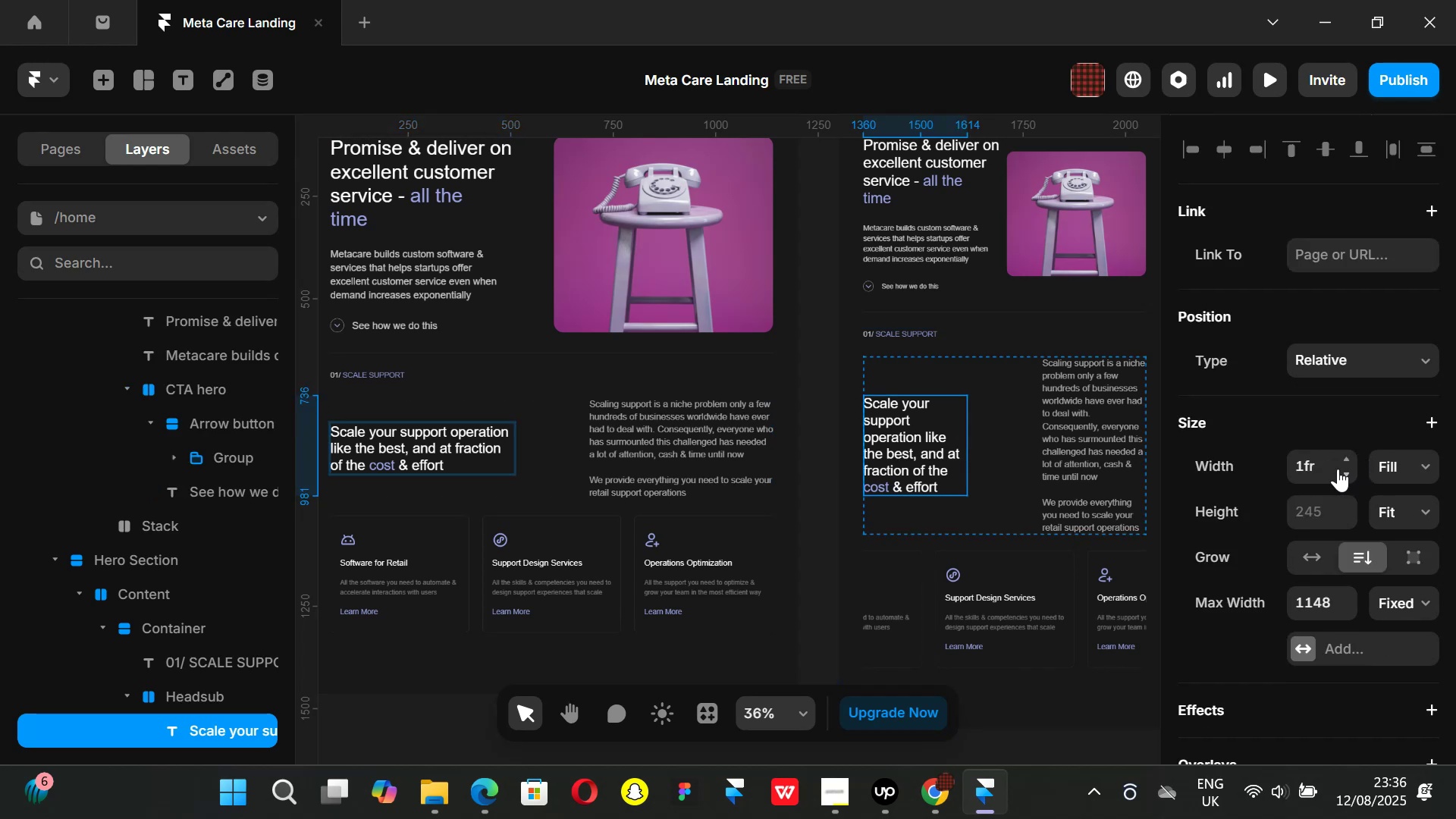 
scroll: coordinate [1338, 467], scroll_direction: down, amount: 4.0
 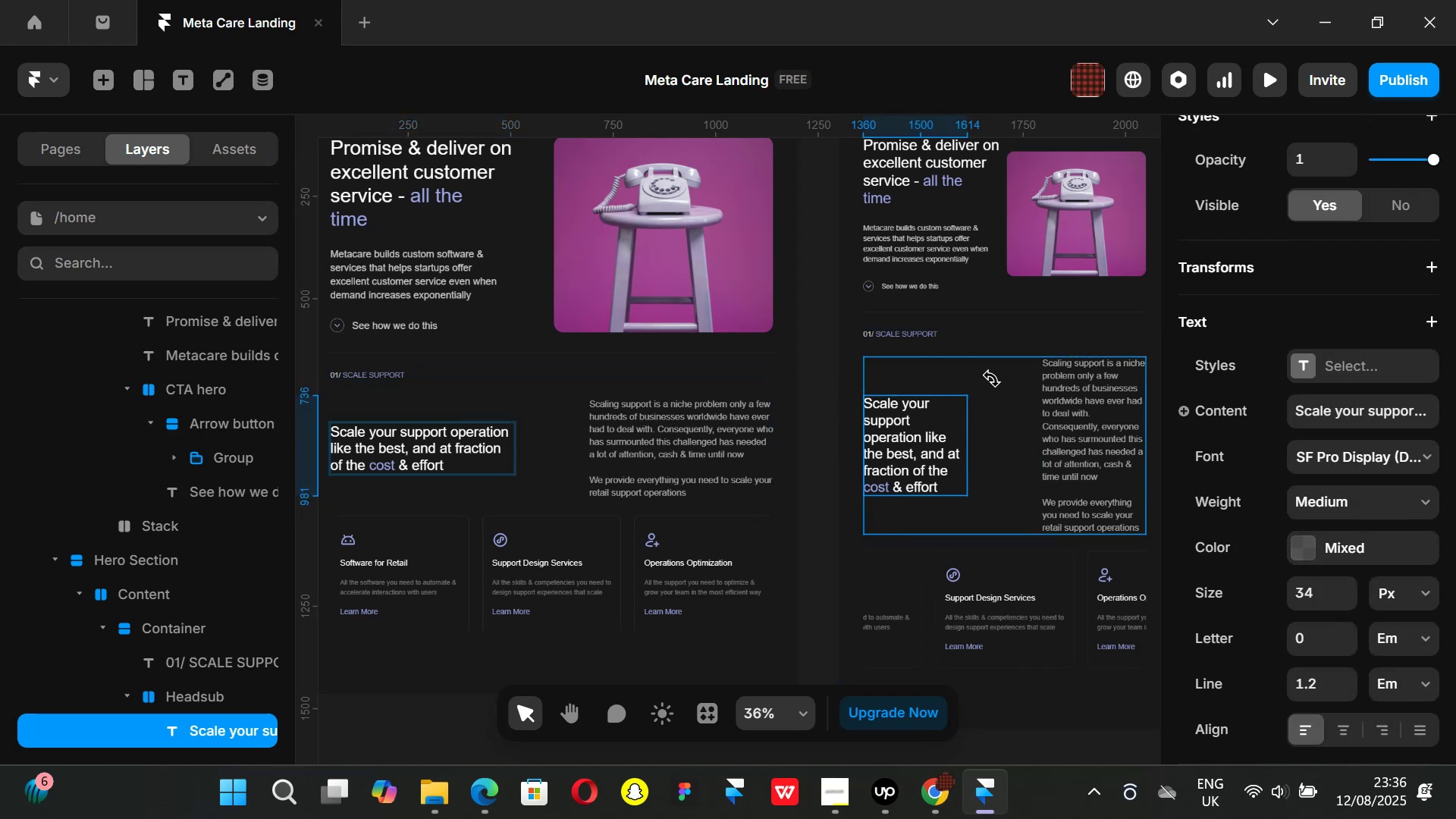 
hold_key(key=ShiftLeft, duration=1.51)
scroll: coordinate [997, 425], scroll_direction: down, amount: 1.0
 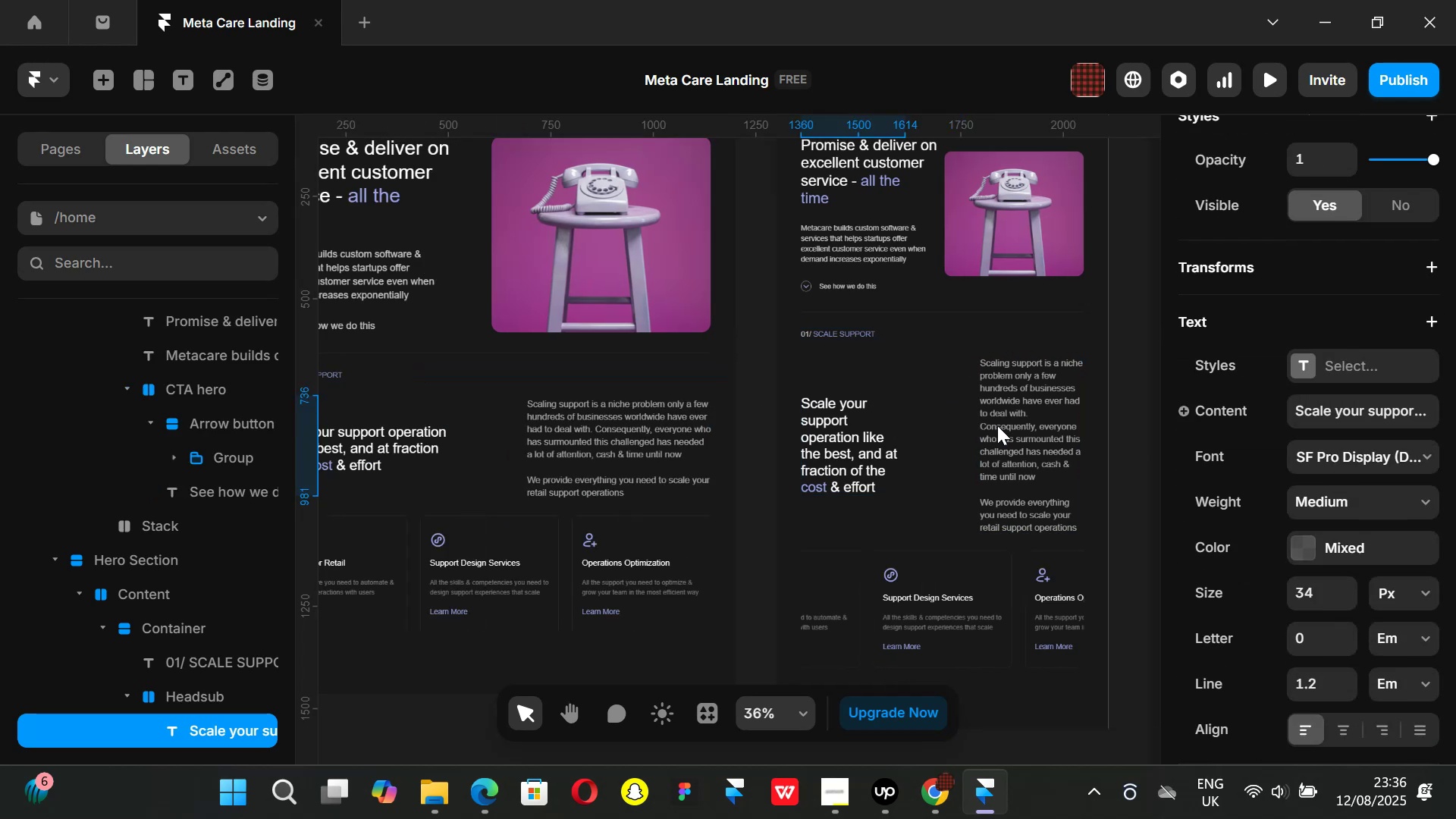 
hold_key(key=ShiftLeft, duration=0.64)
 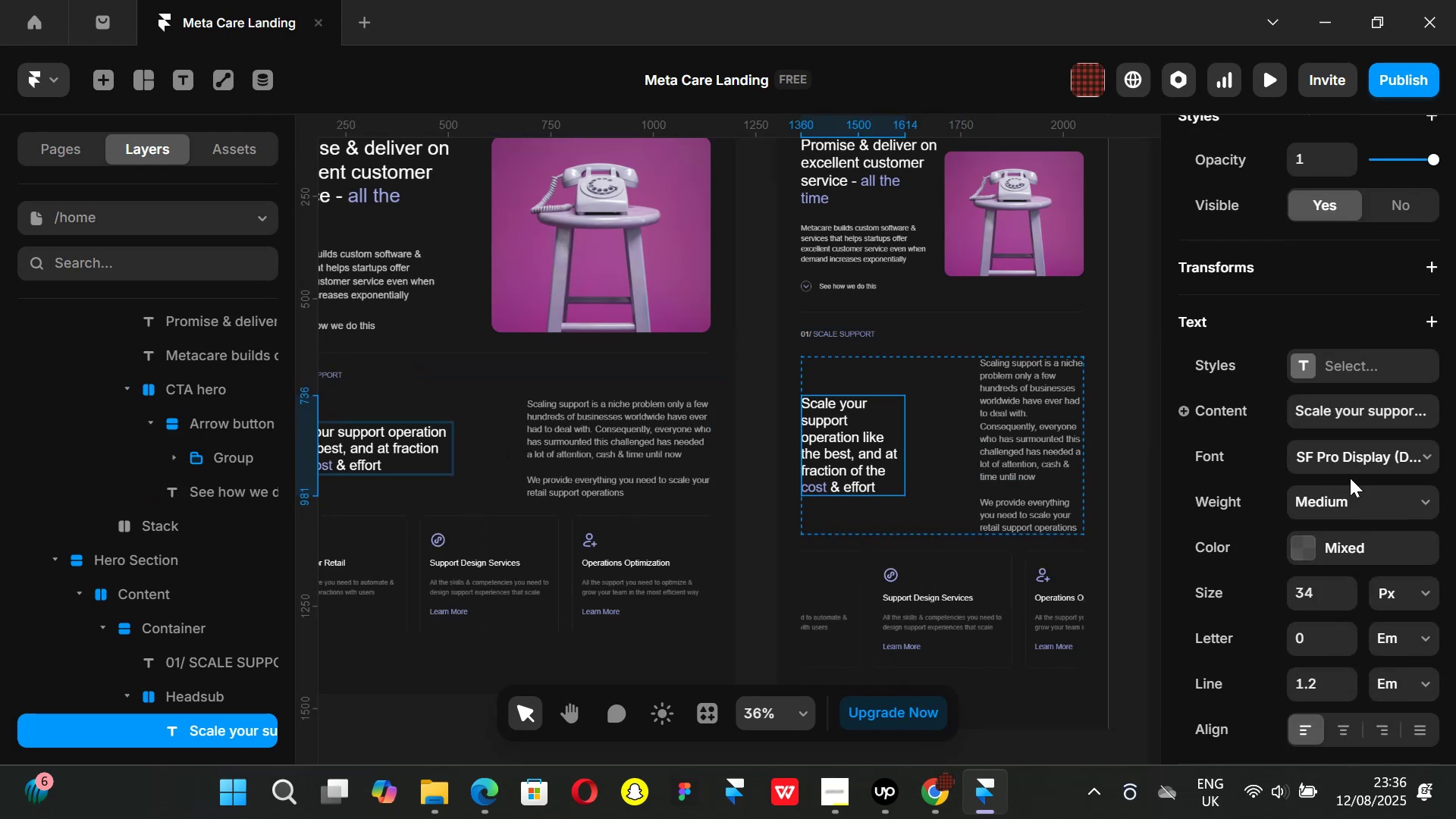 
scroll: coordinate [1346, 462], scroll_direction: up, amount: 3.0
 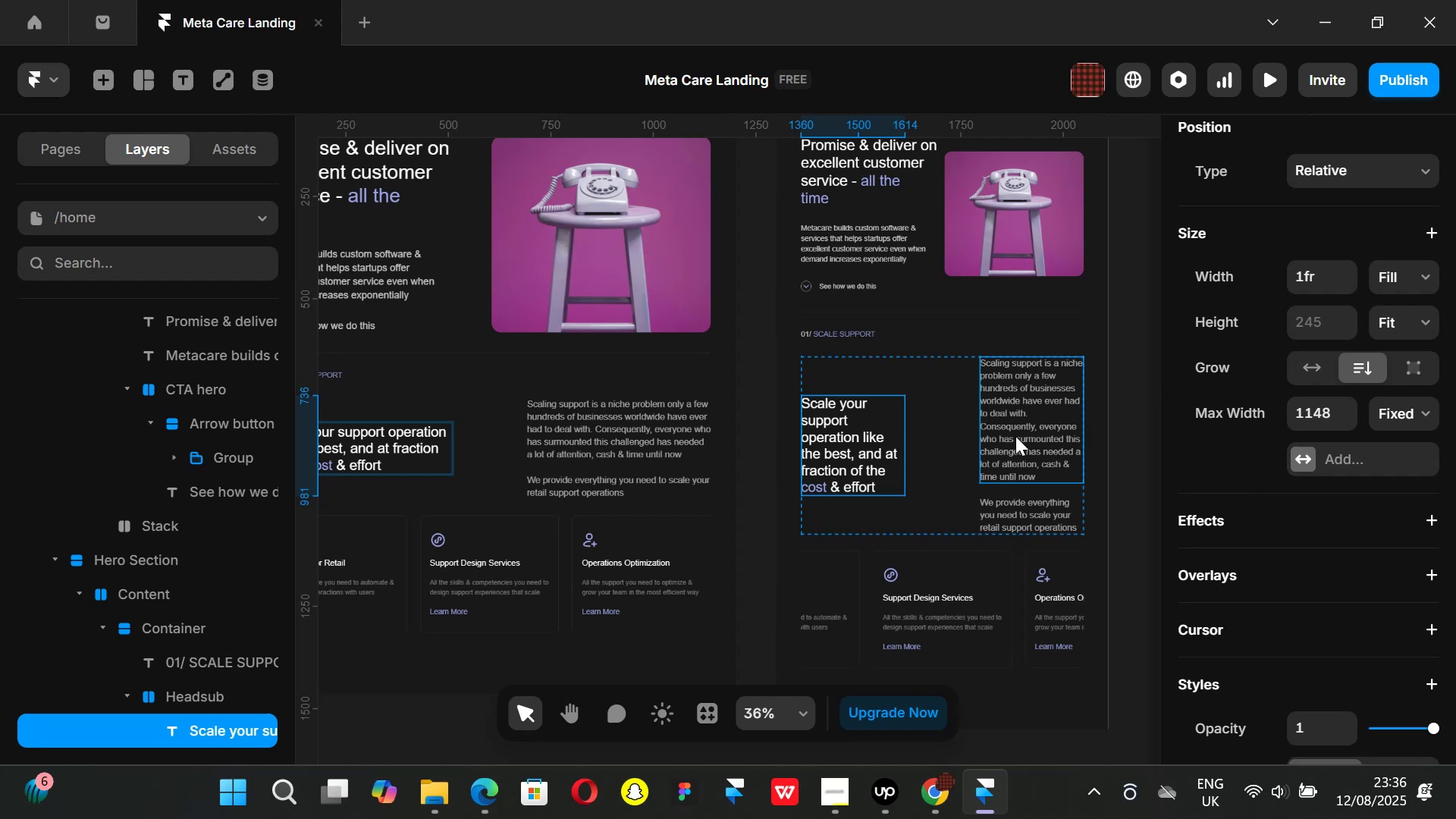 
left_click([1015, 436])
 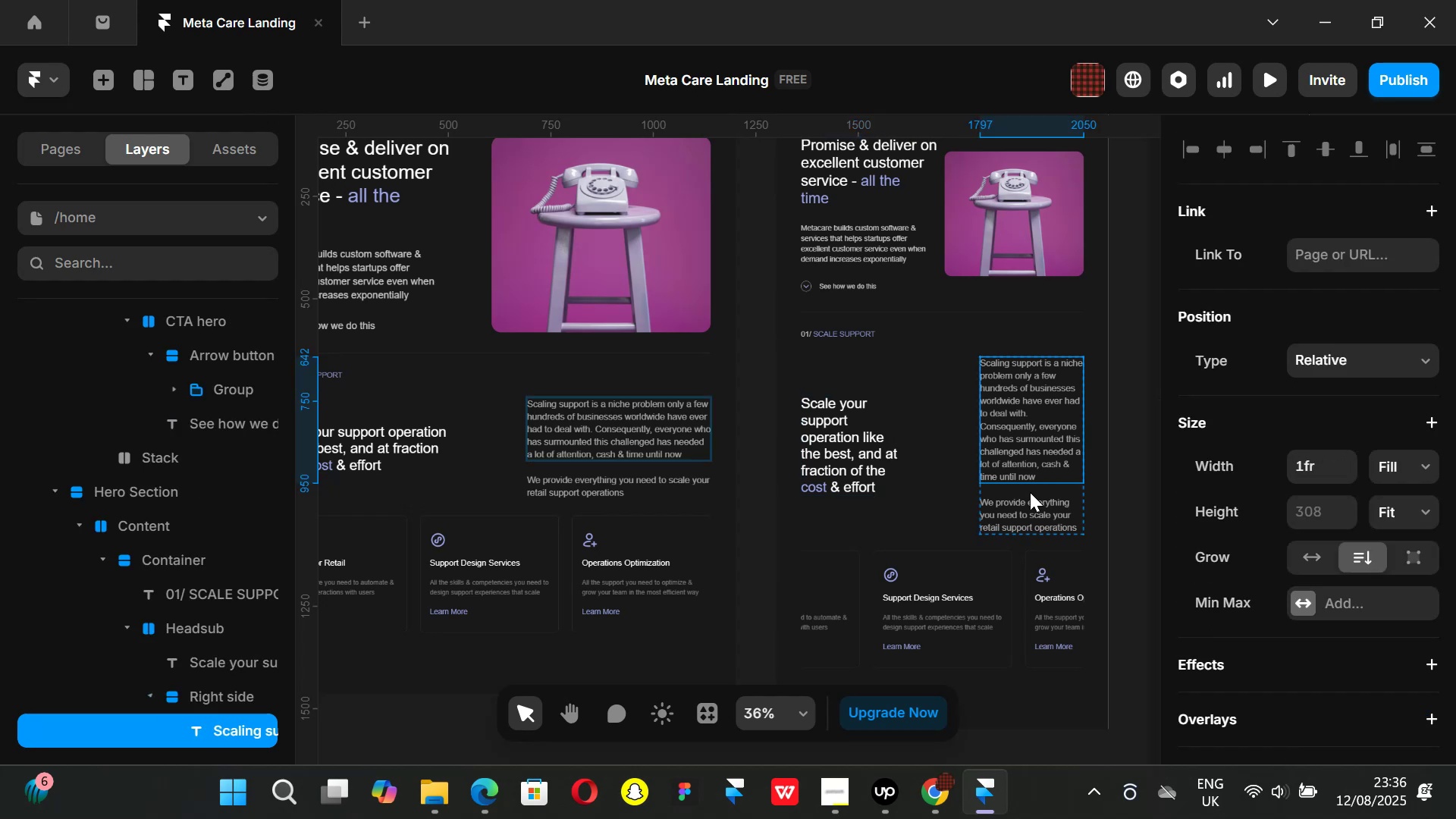 
hold_key(key=ShiftLeft, duration=0.84)
left_click([1030, 511])
 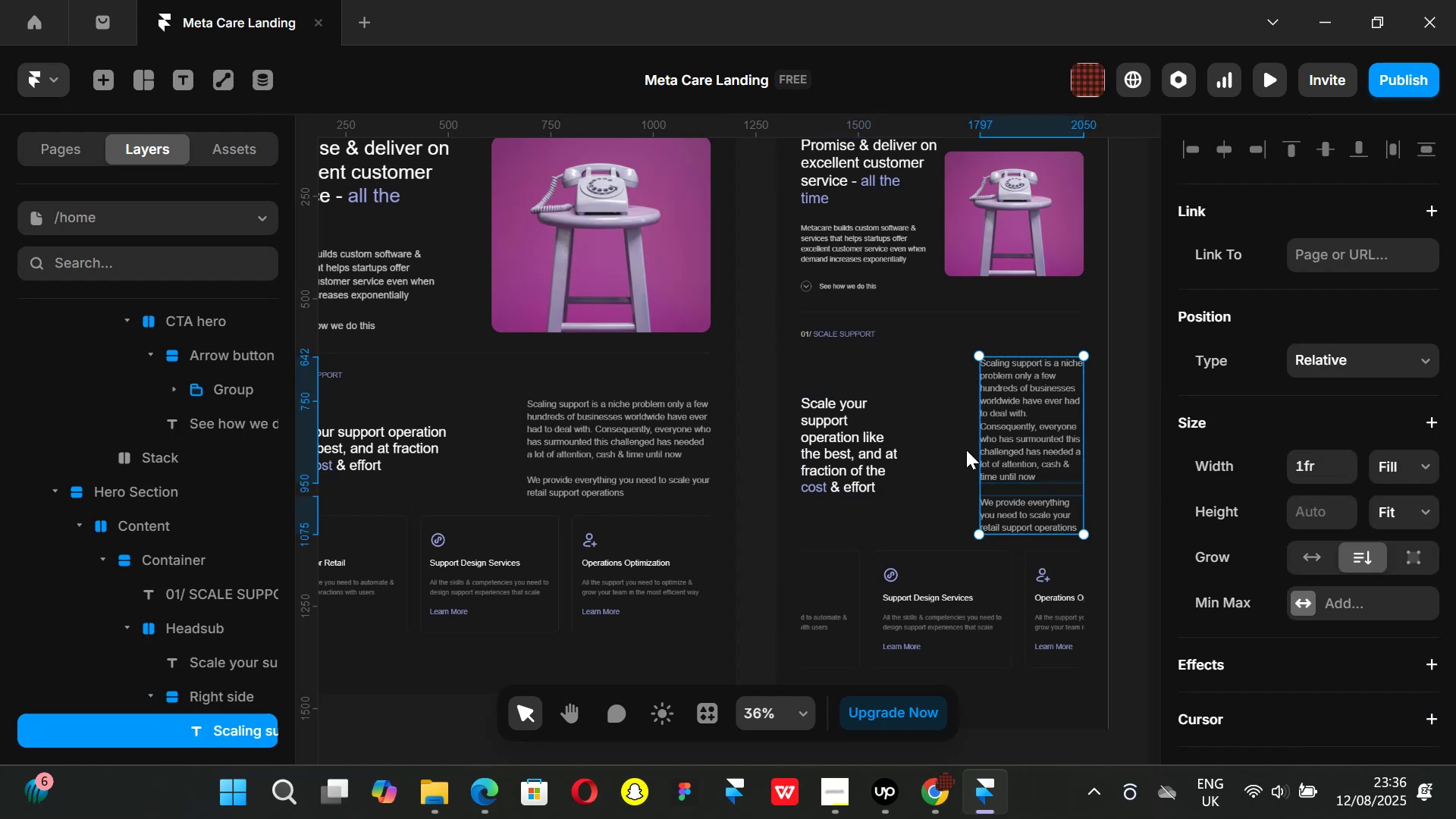 
left_click([965, 450])
 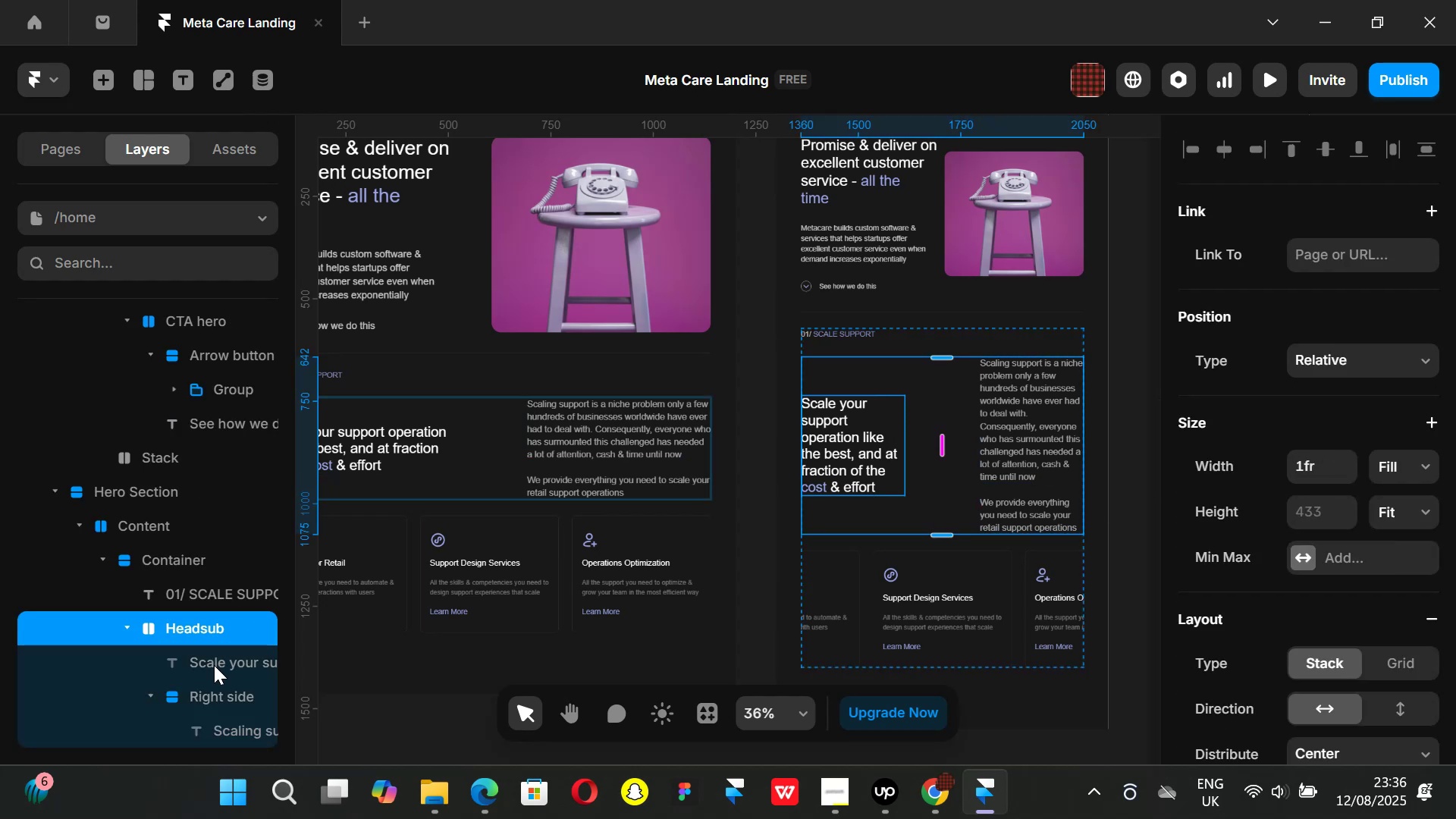 
left_click([213, 666])
 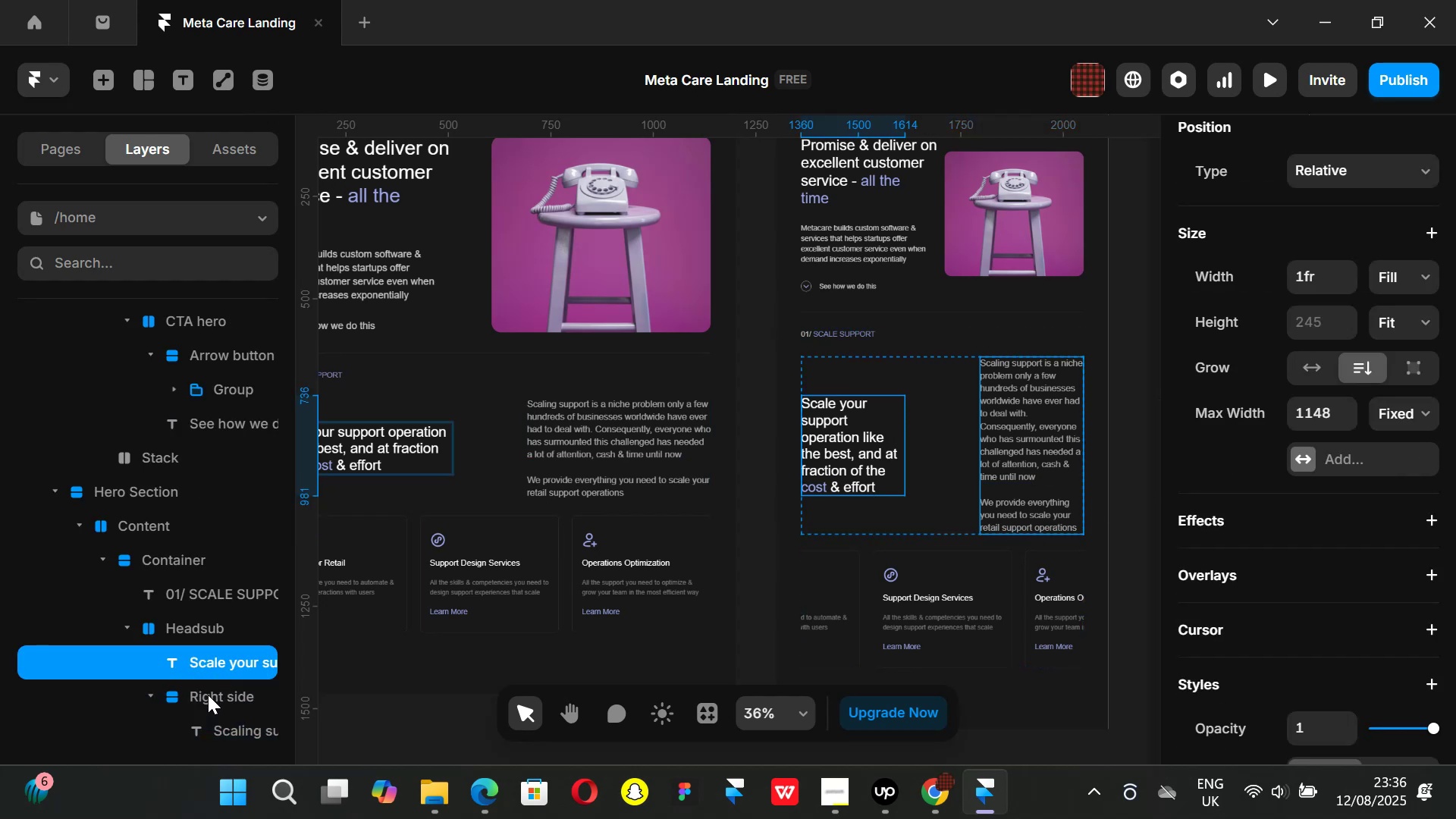 
left_click([208, 695])
 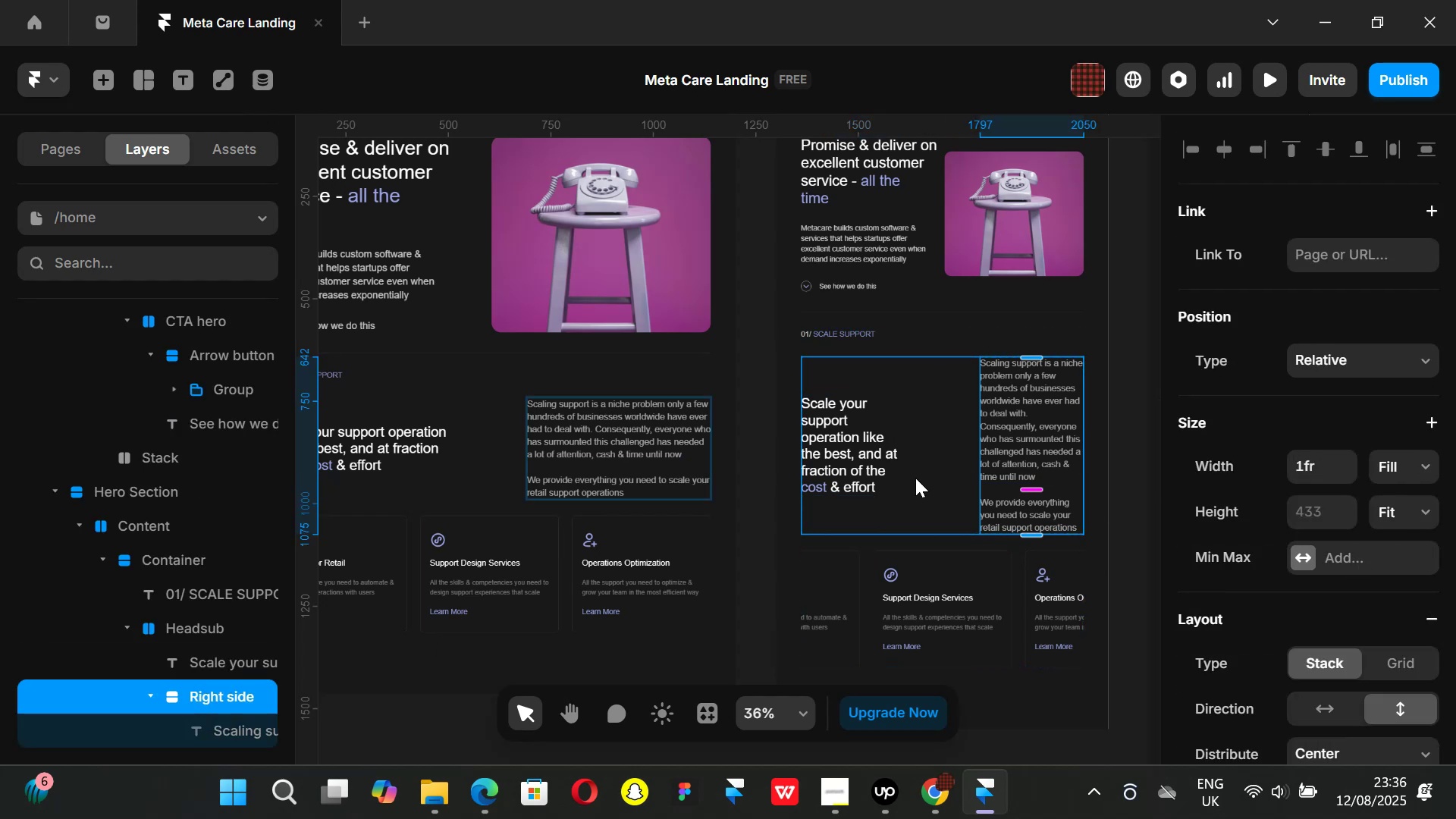 
left_click([915, 478])
 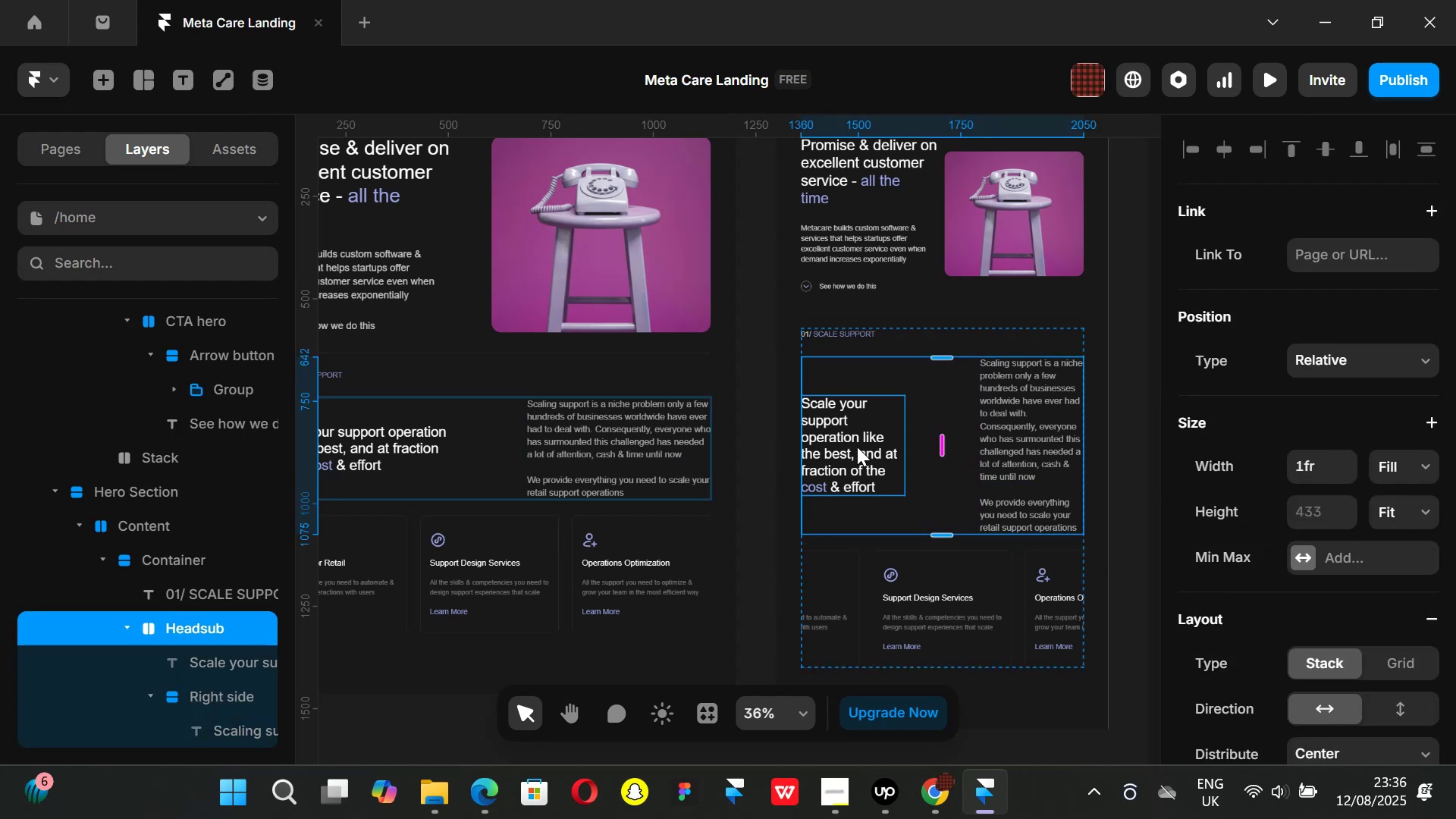 
left_click([857, 447])
 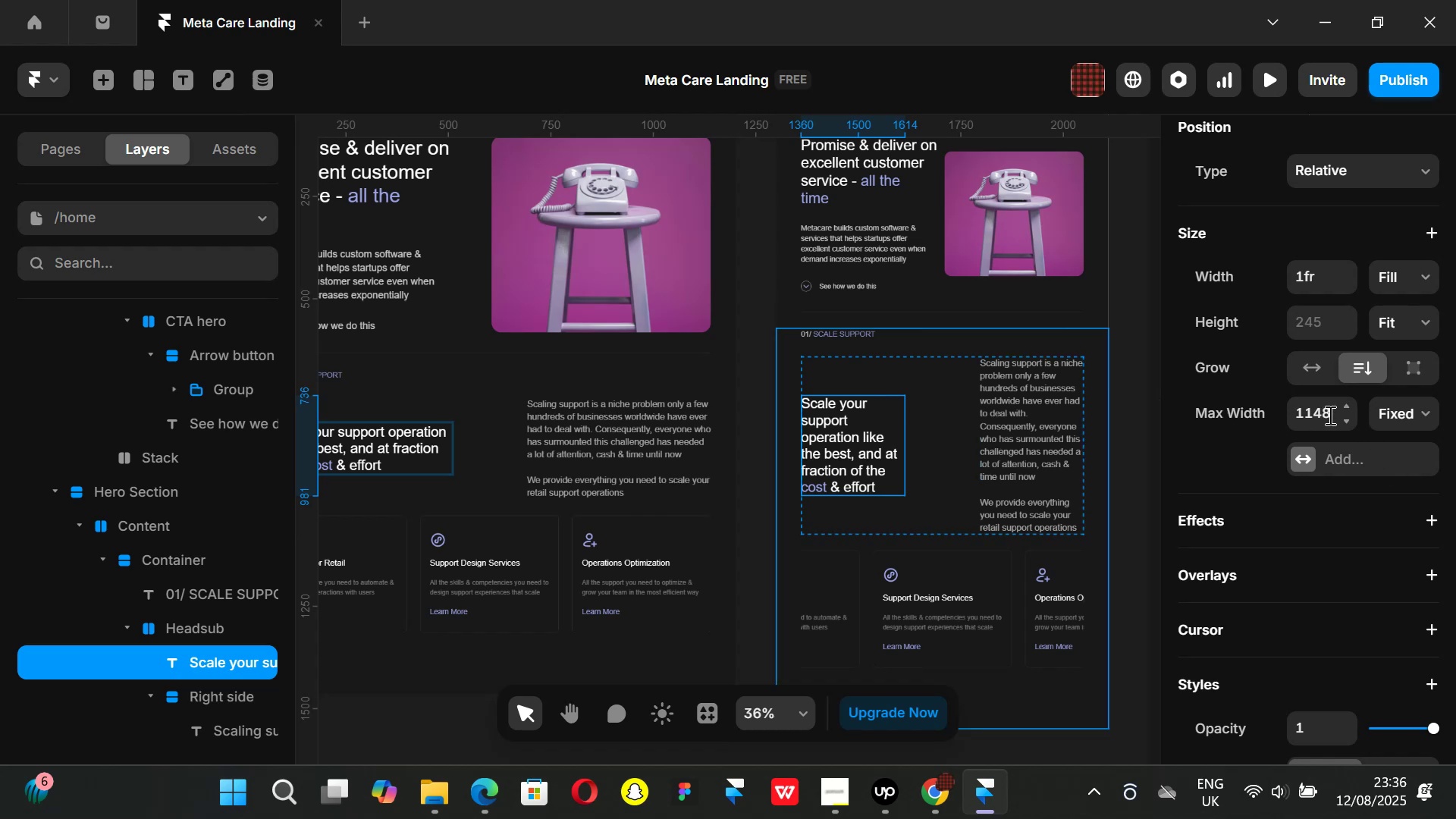 
left_click([1335, 412])
 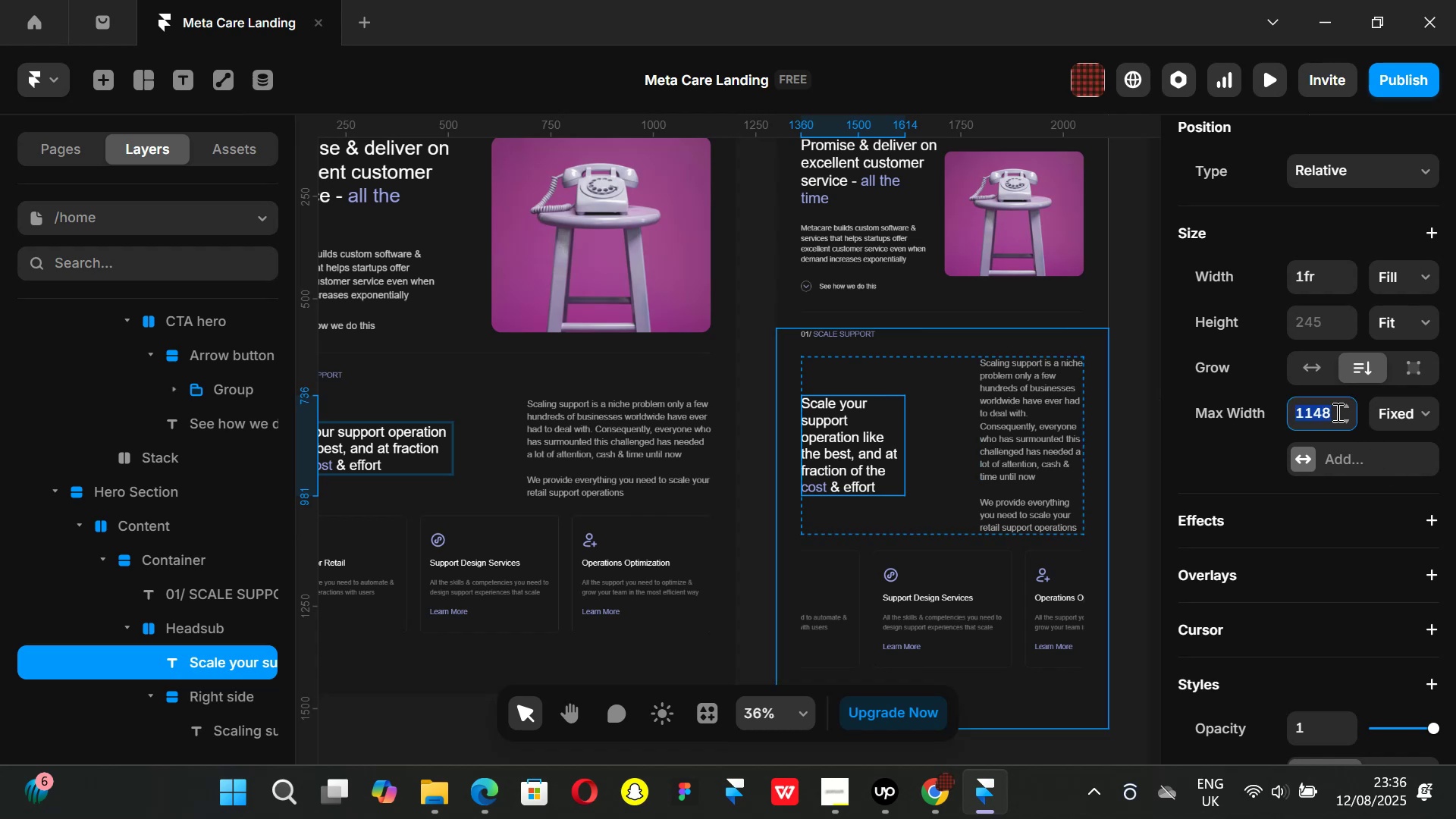 
type(500)
 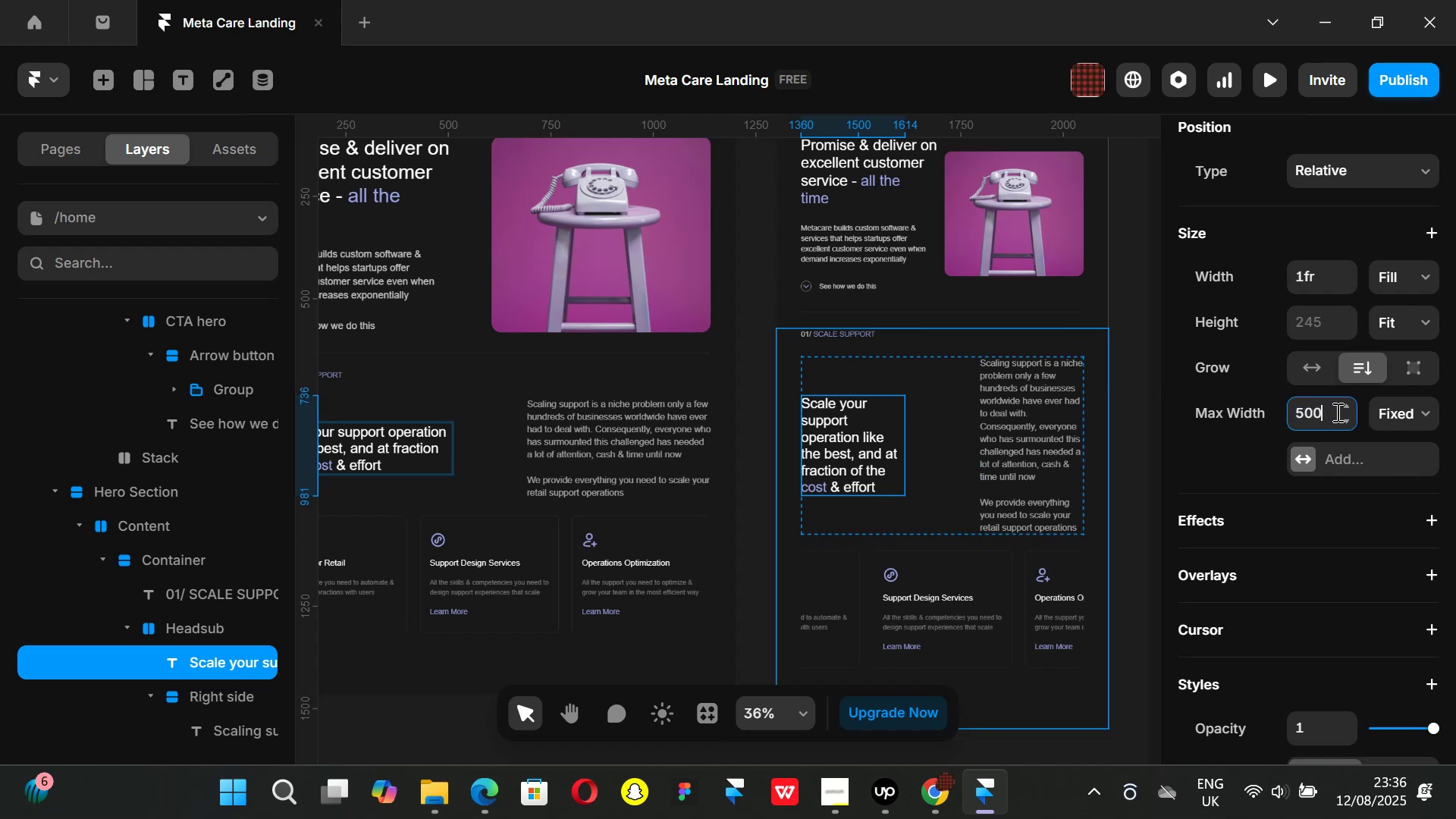 
key(Enter)
 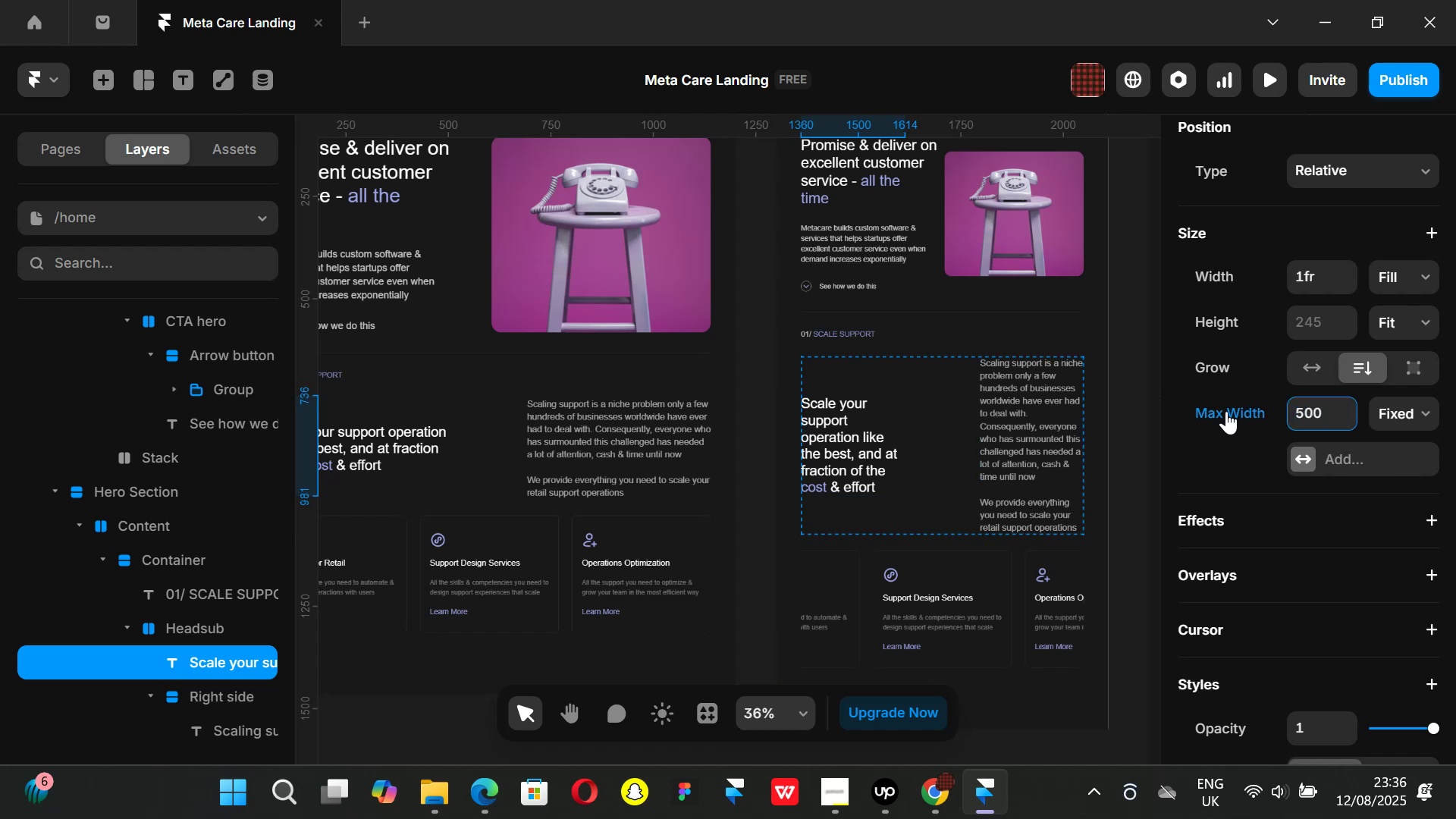 
right_click([1226, 411])
 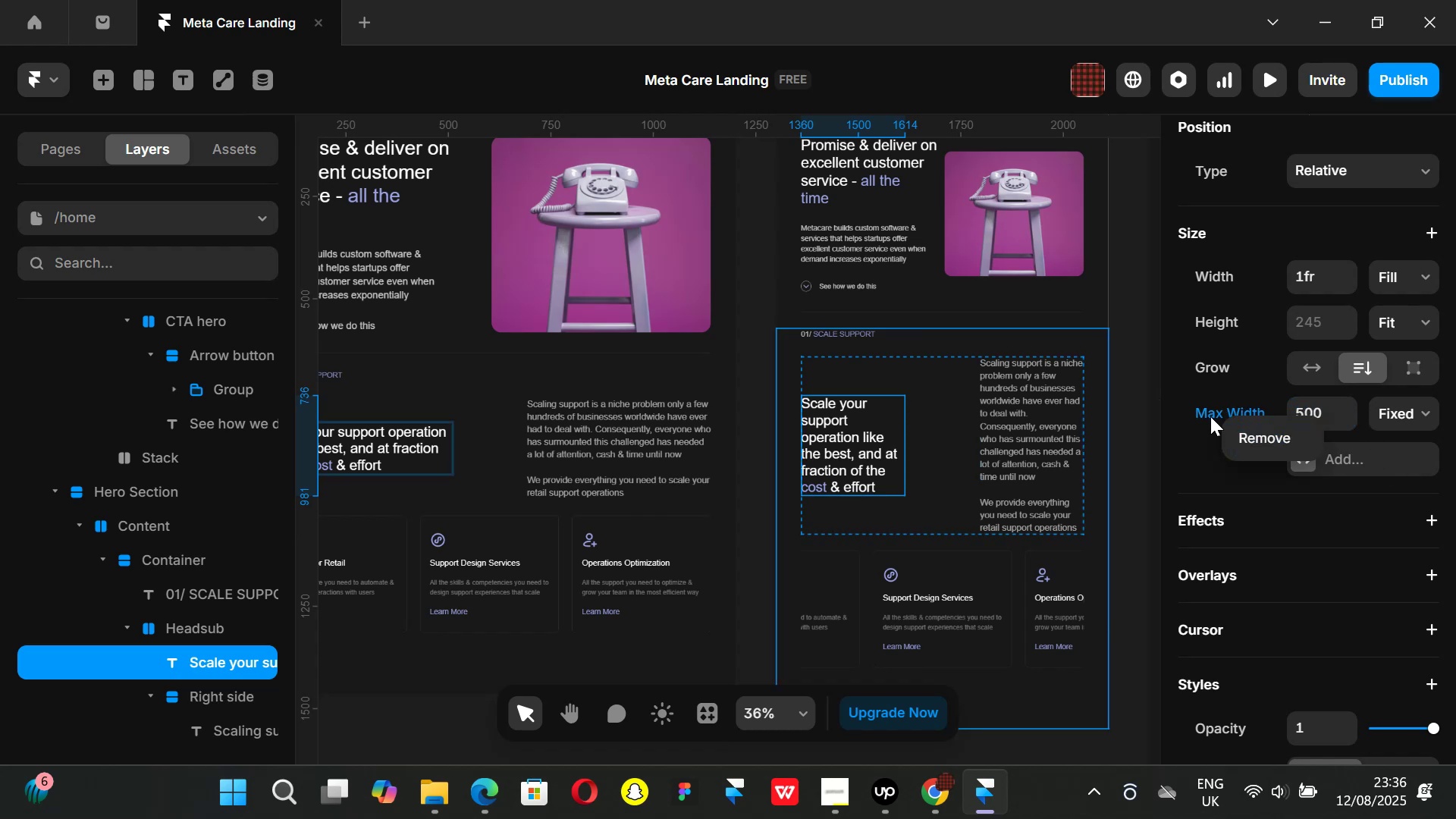 
left_click([1244, 431])
 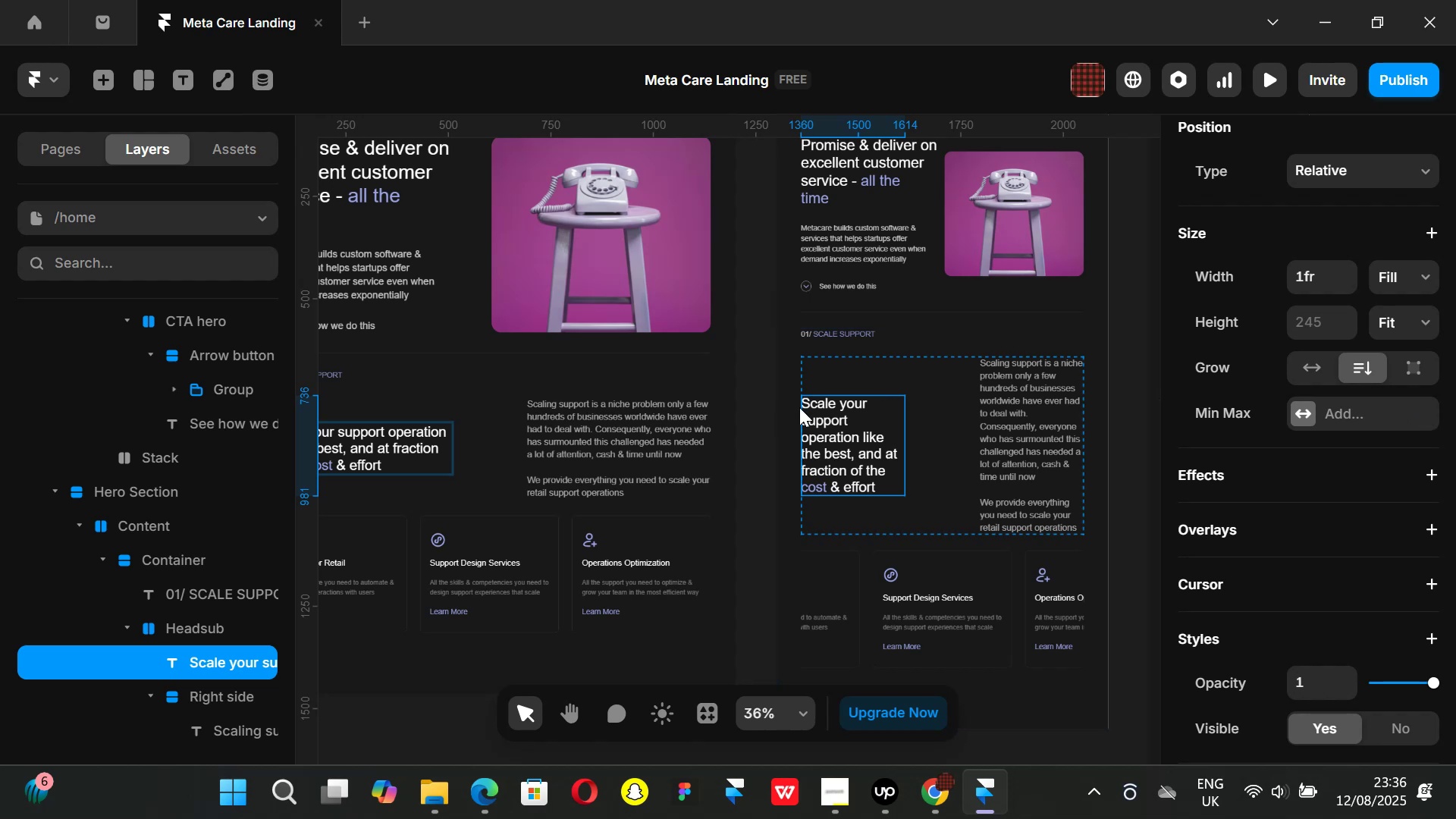 
left_click([761, 406])
 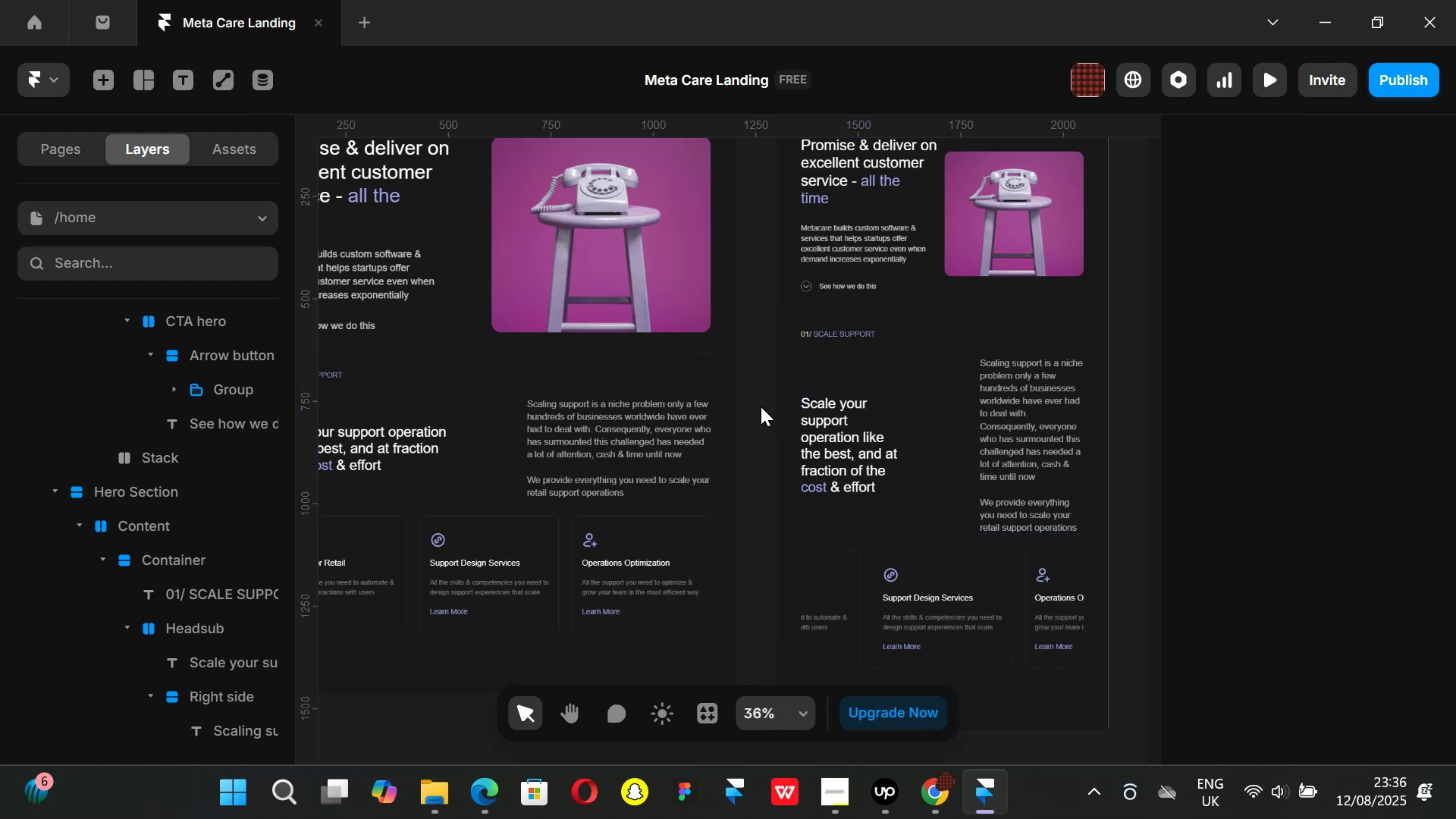 
key(Shift+ShiftLeft)
 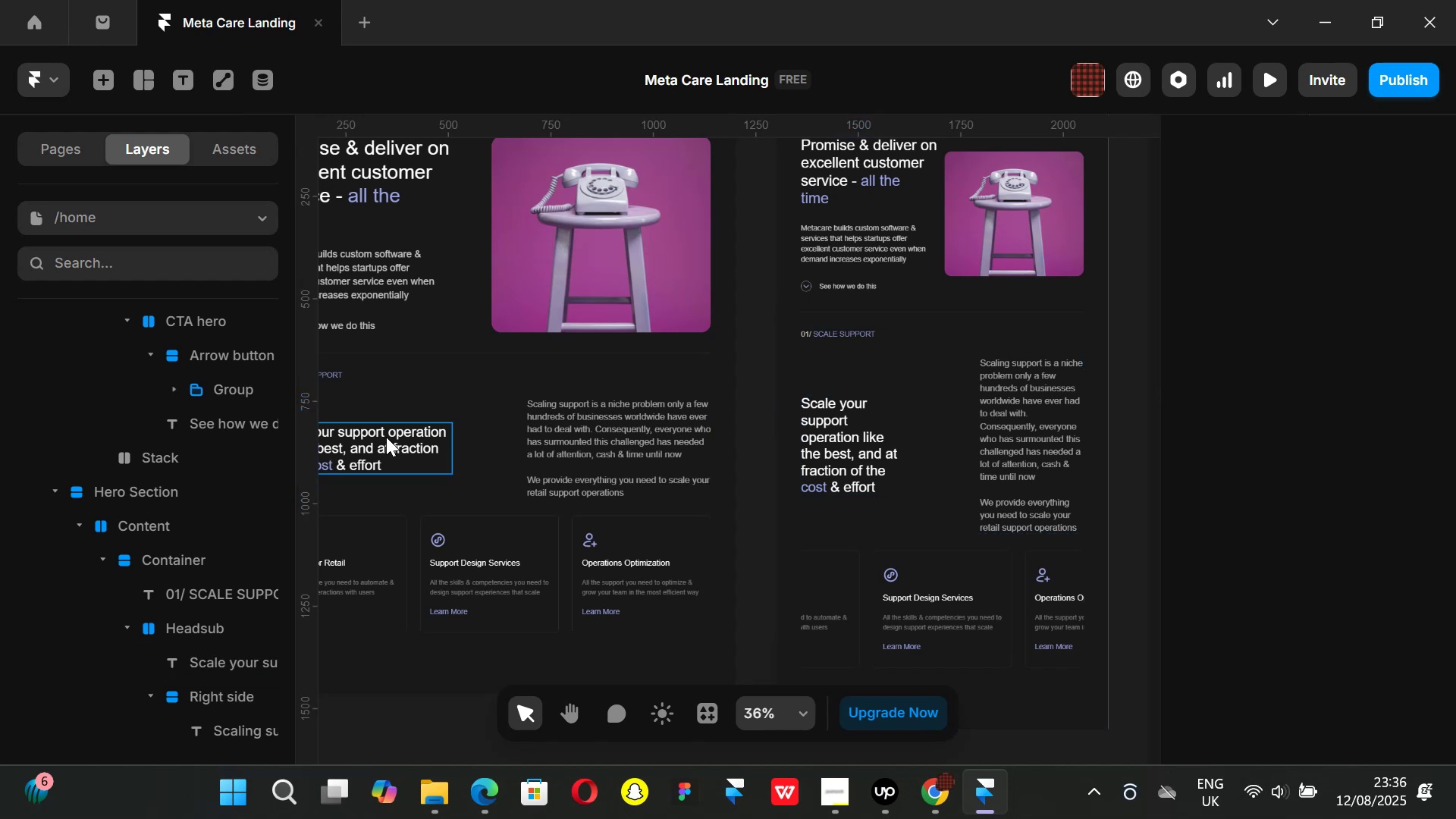 
left_click([385, 438])
 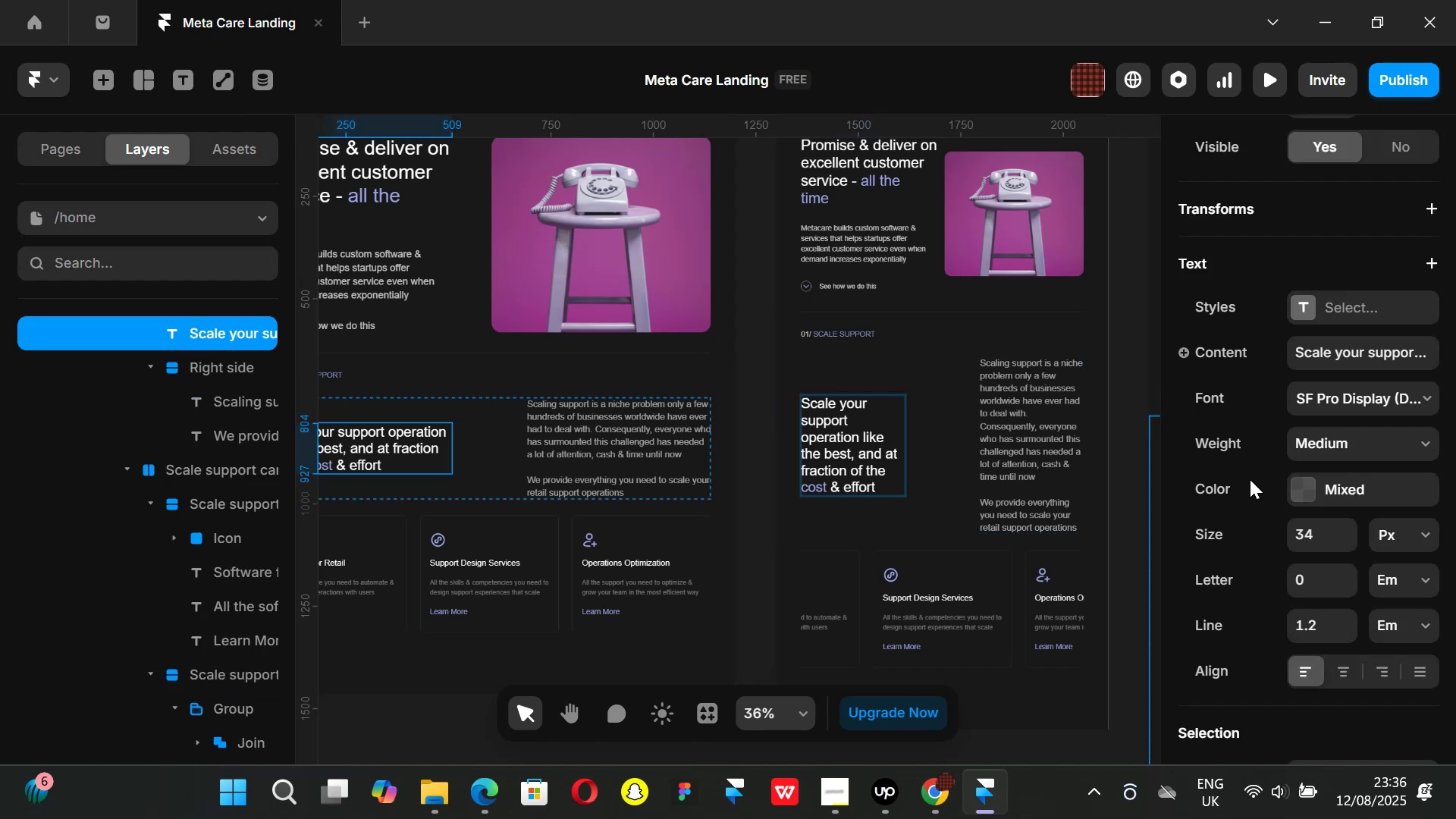 
scroll: coordinate [1285, 471], scroll_direction: up, amount: 2.0
 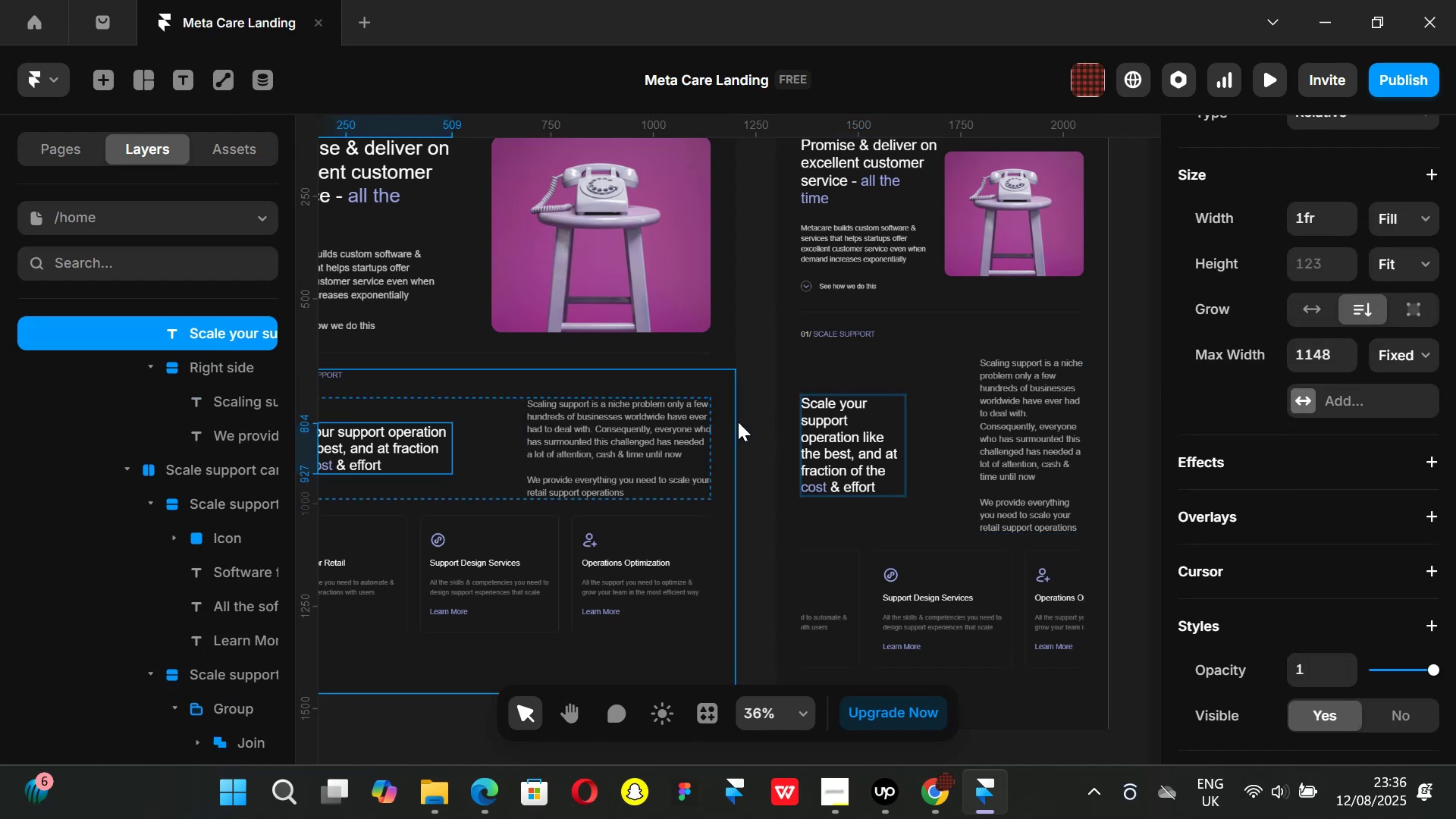 
left_click([749, 425])
 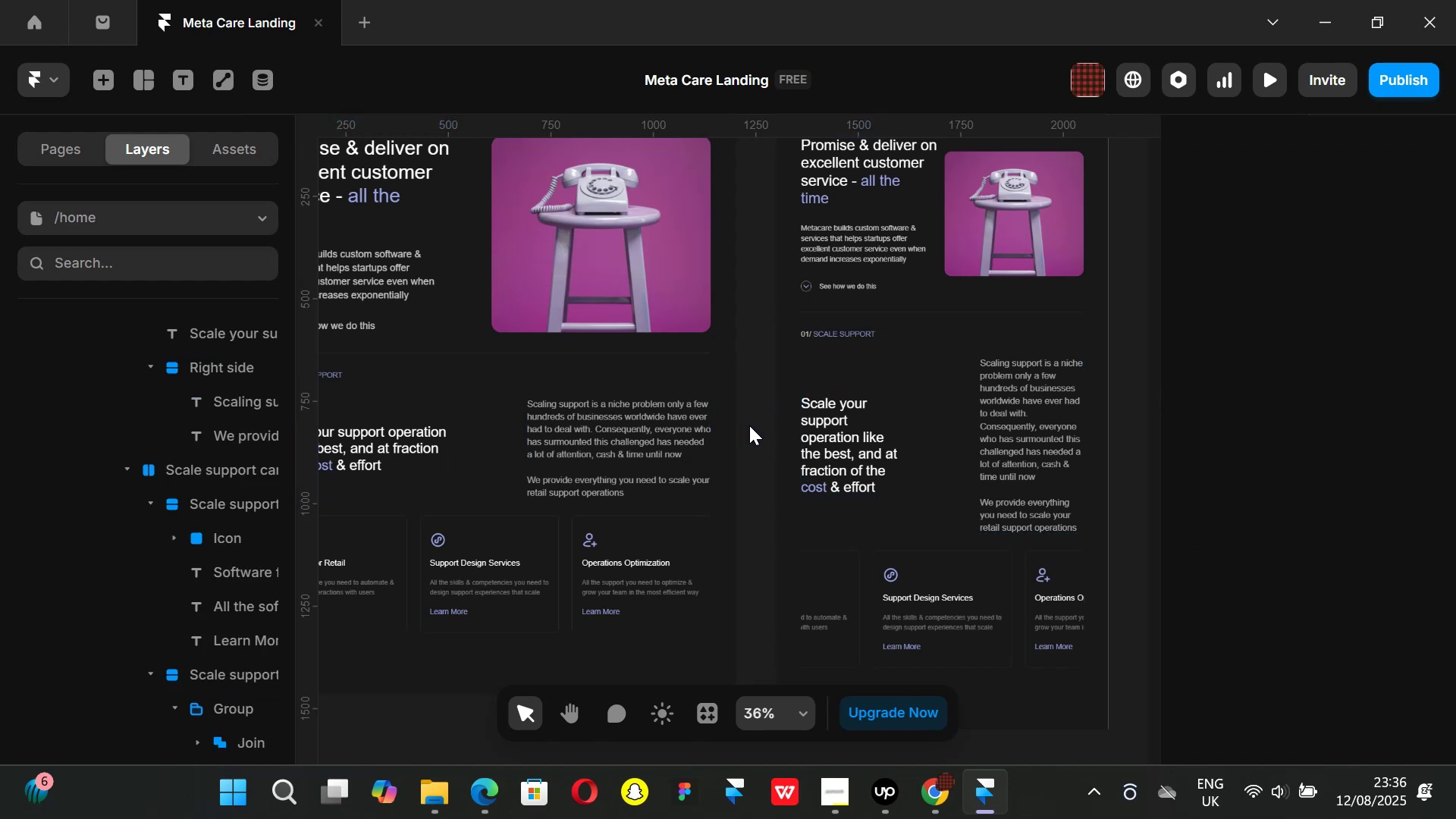 
hold_key(key=ShiftLeft, duration=0.6)
scroll: coordinate [749, 425], scroll_direction: up, amount: 3.0
 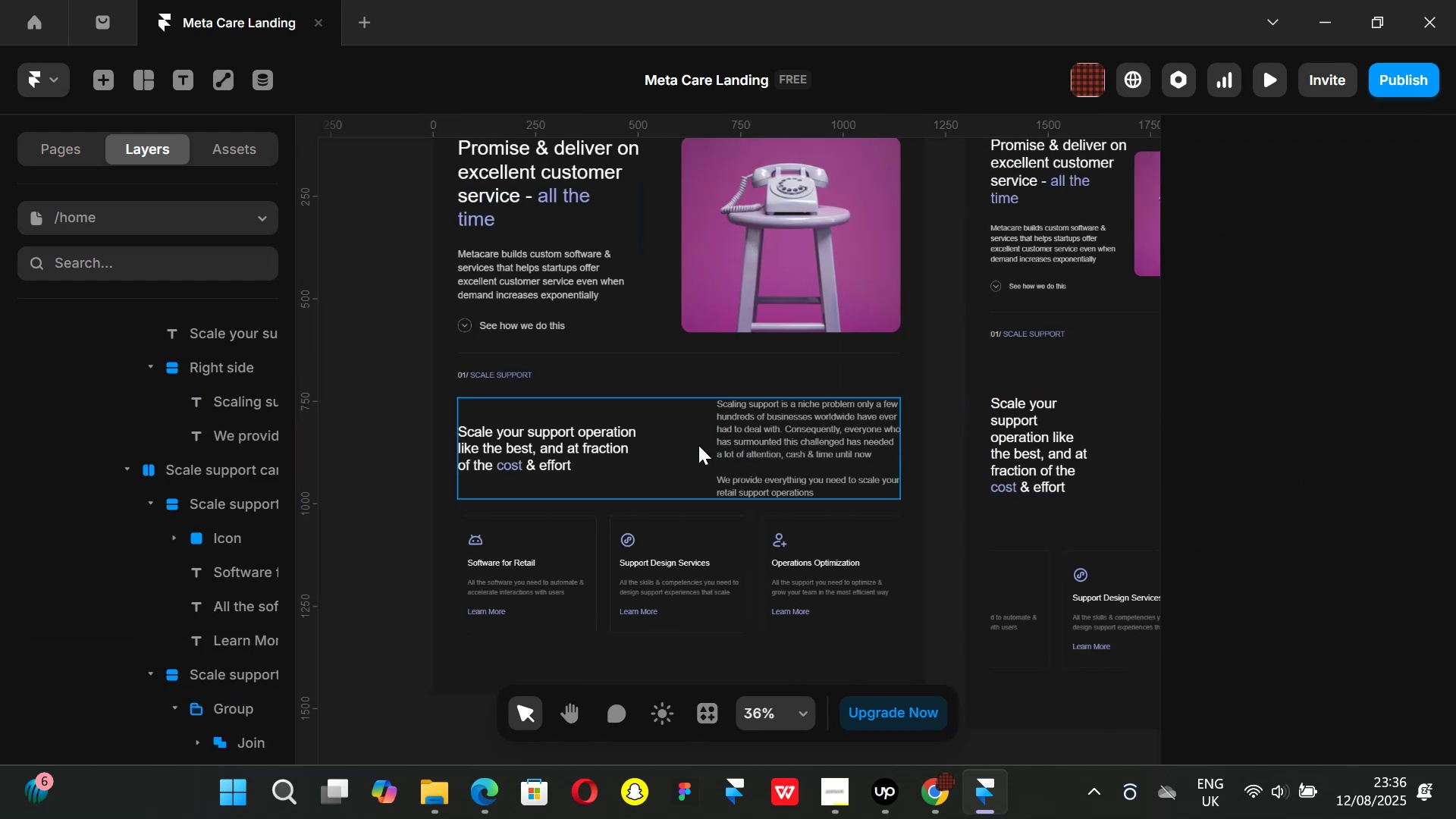 
left_click([698, 445])
 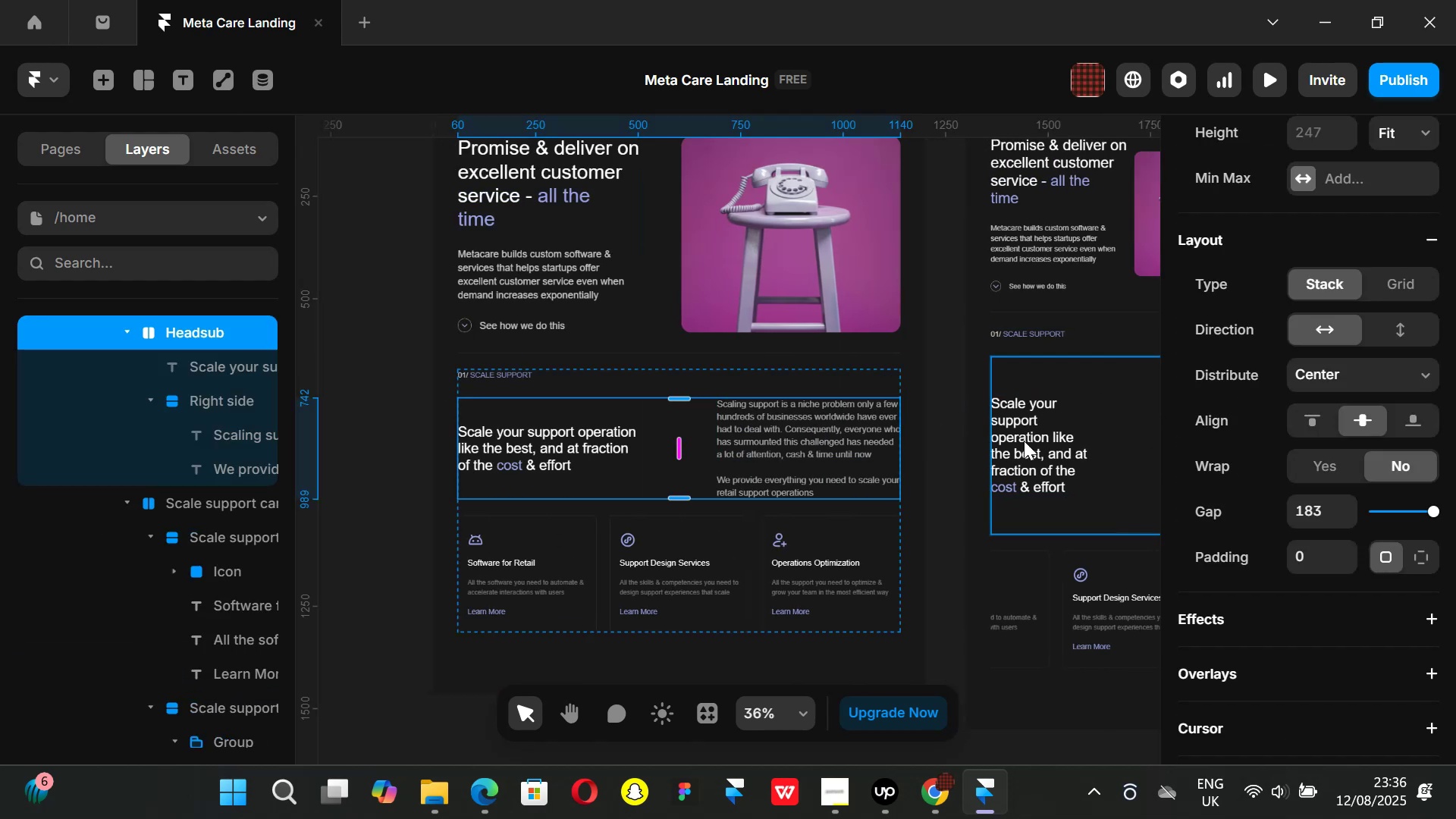 
hold_key(key=ShiftLeft, duration=1.07)
scroll: coordinate [979, 429], scroll_direction: down, amount: 3.0
 